 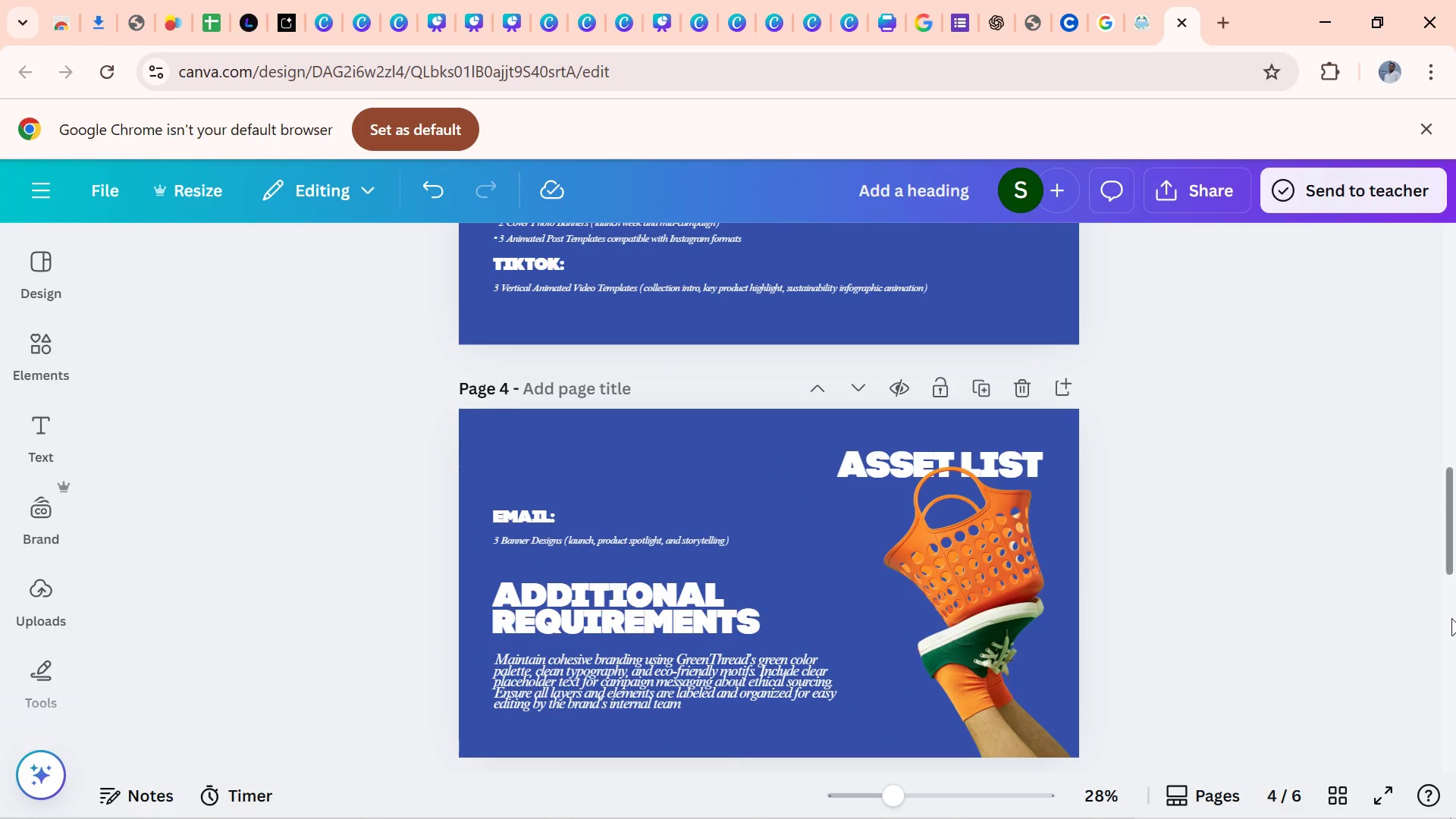 
left_click_drag(start_coordinate=[1451, 527], to_coordinate=[1442, 268])
 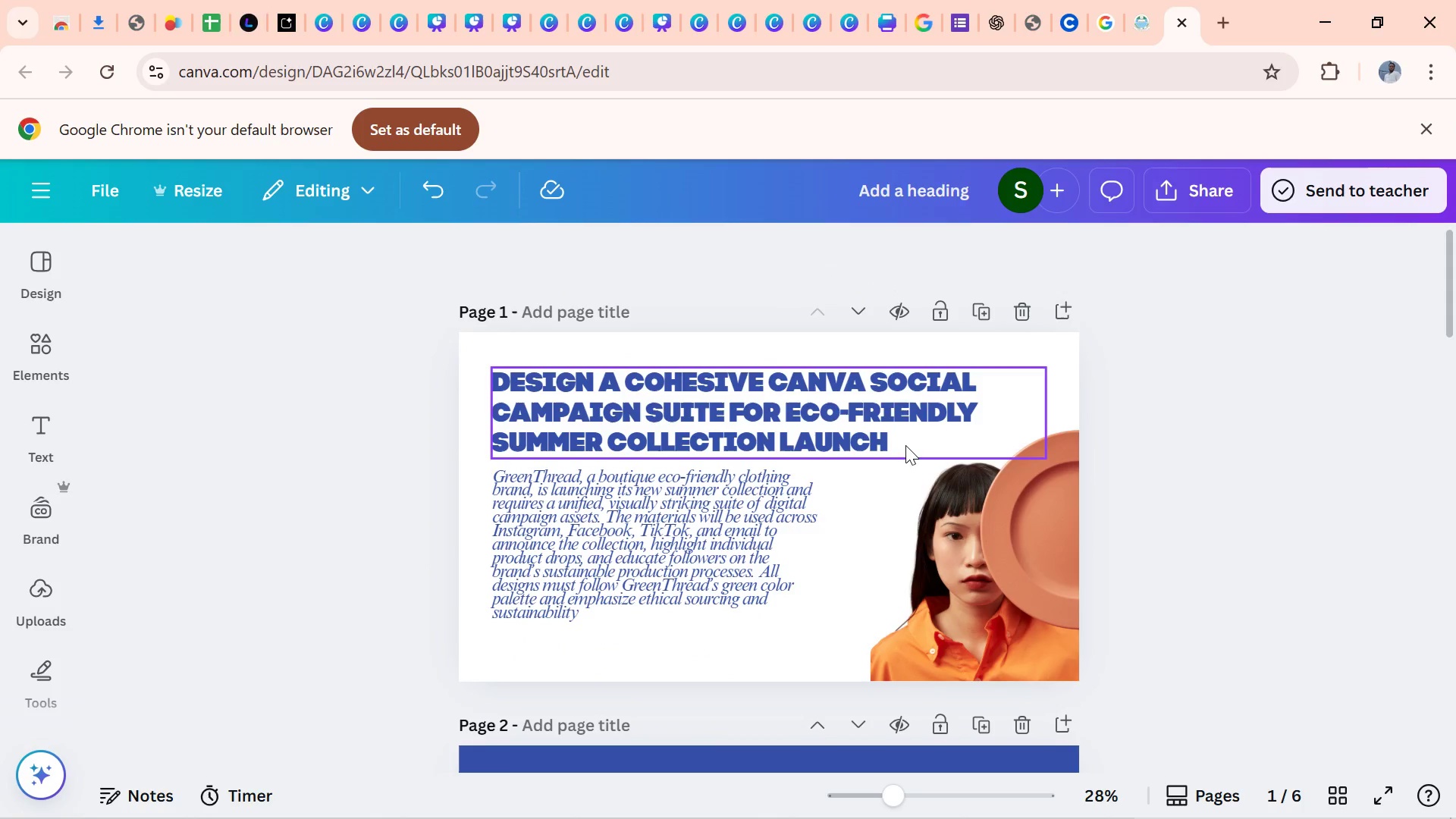 
left_click([902, 444])
 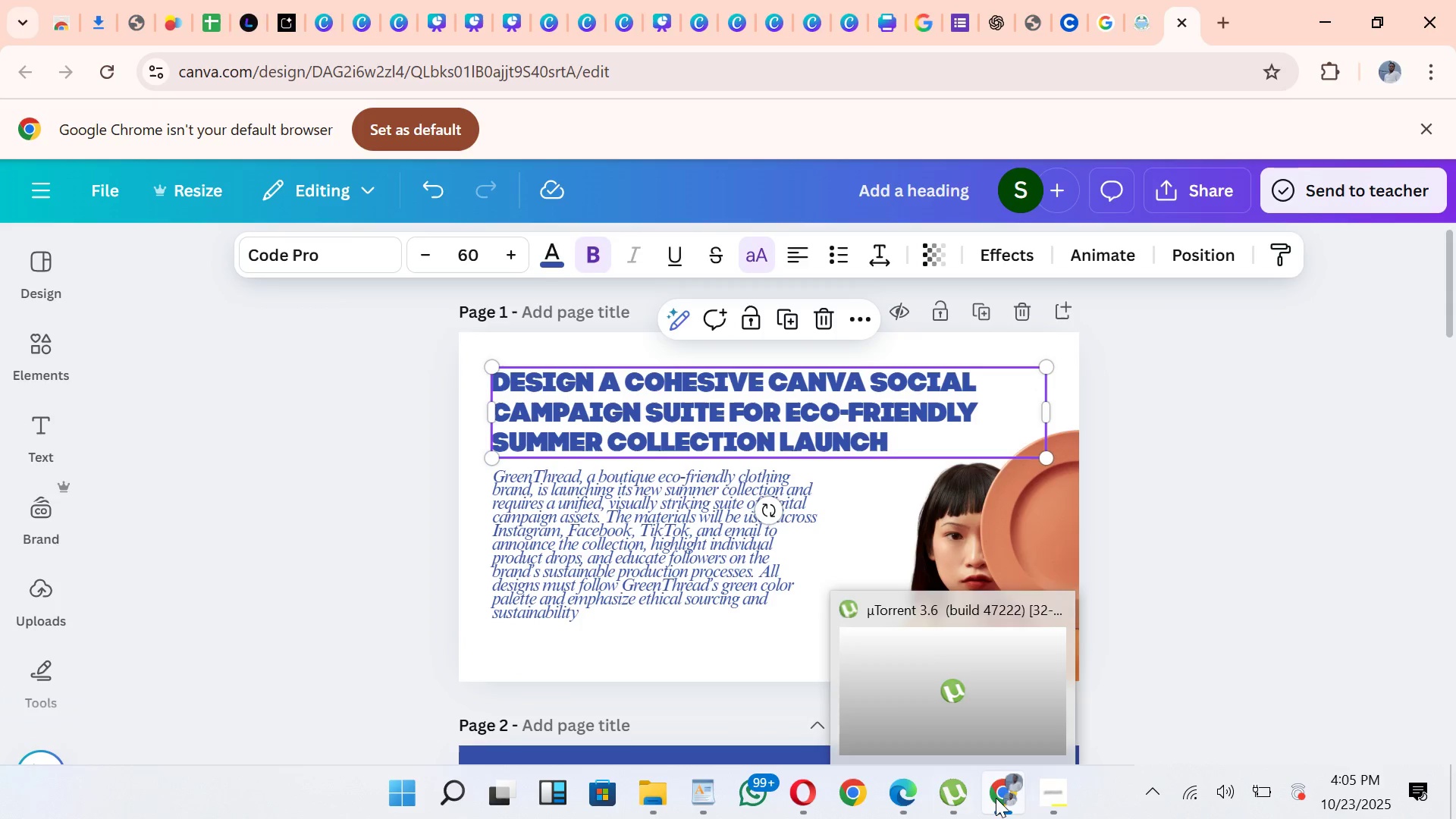 
wait(10.16)
 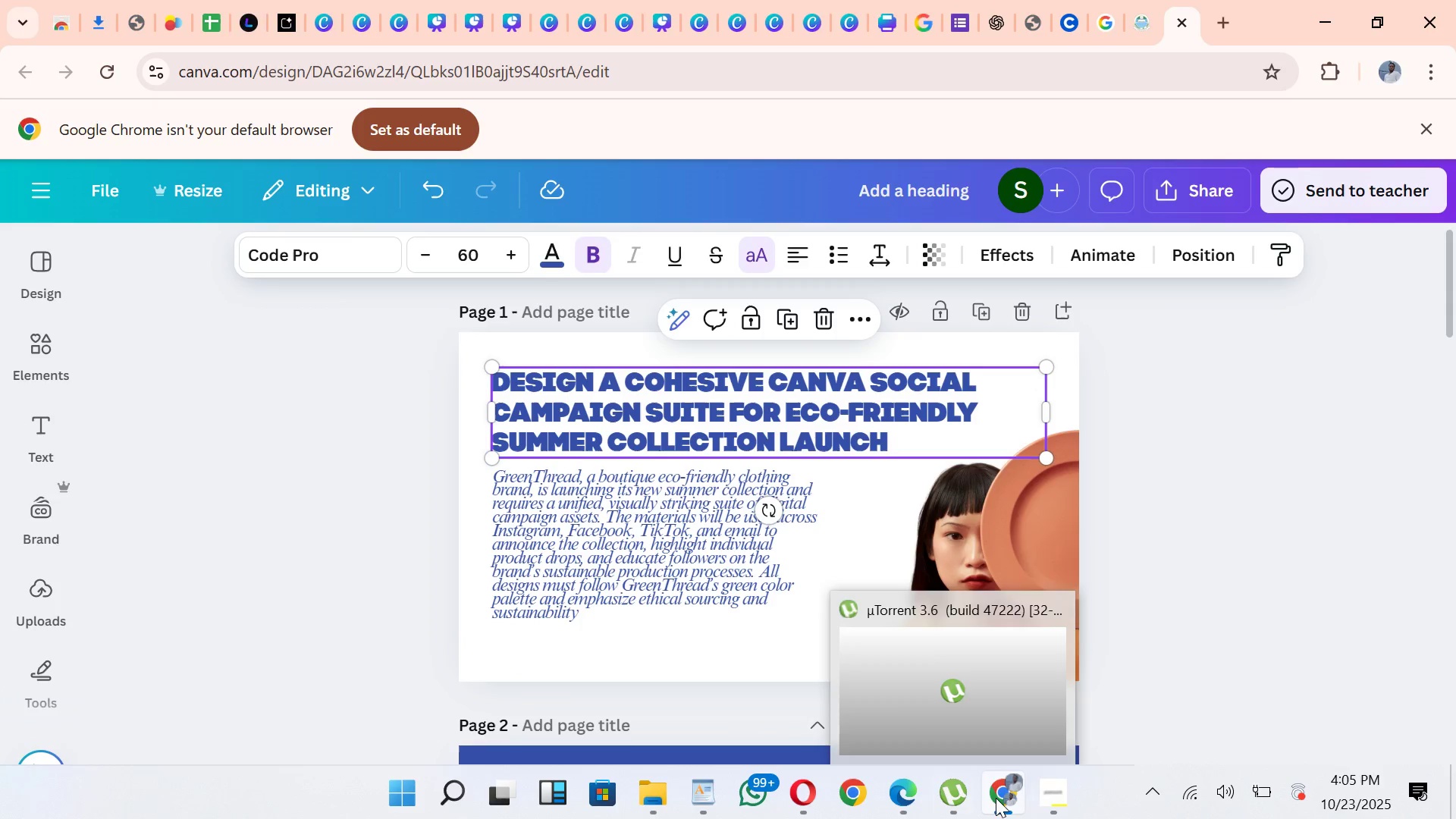 
left_click([989, 33])
 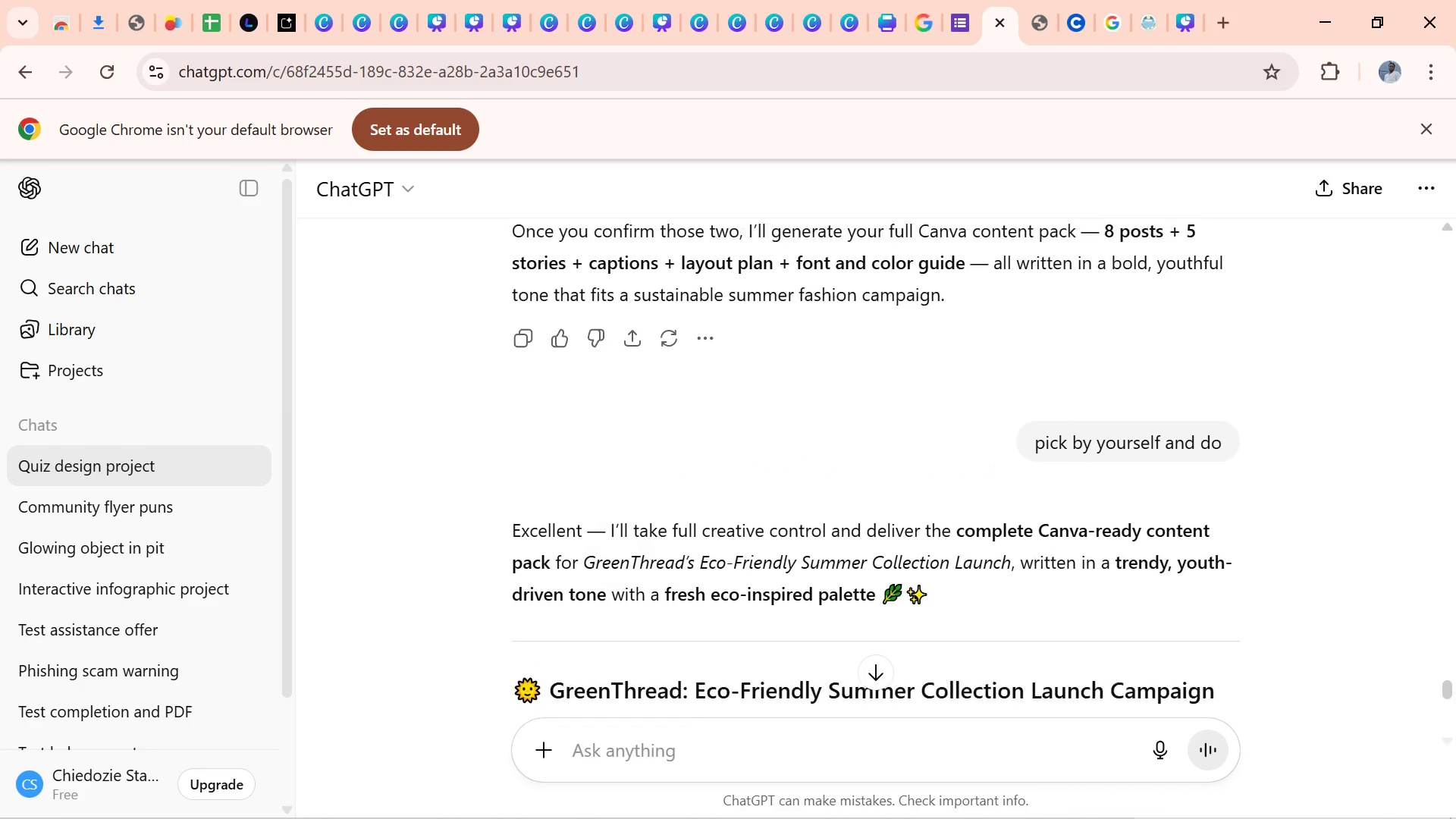 
wait(17.94)
 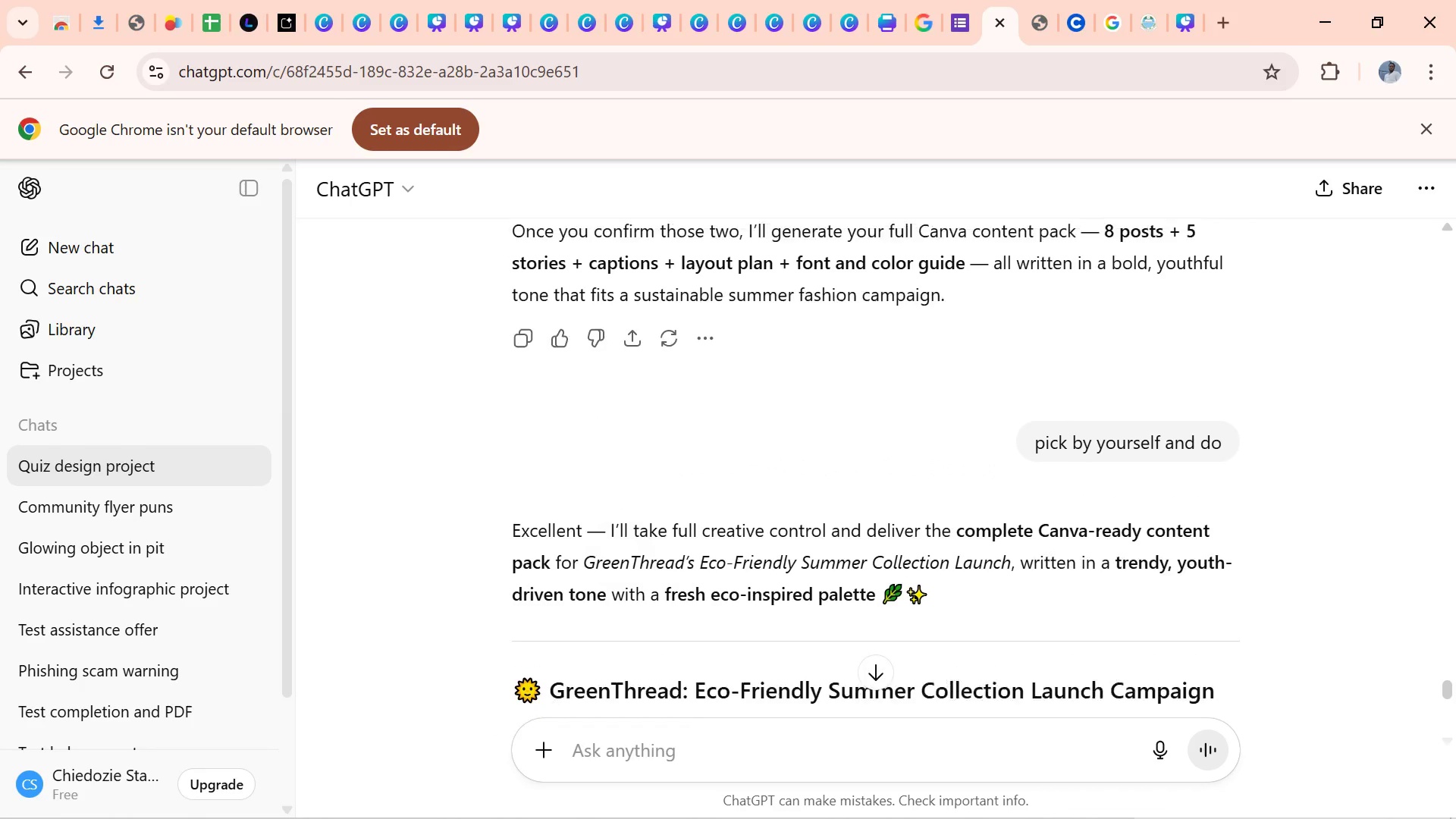 
left_click_drag(start_coordinate=[513, 271], to_coordinate=[1122, 420])
 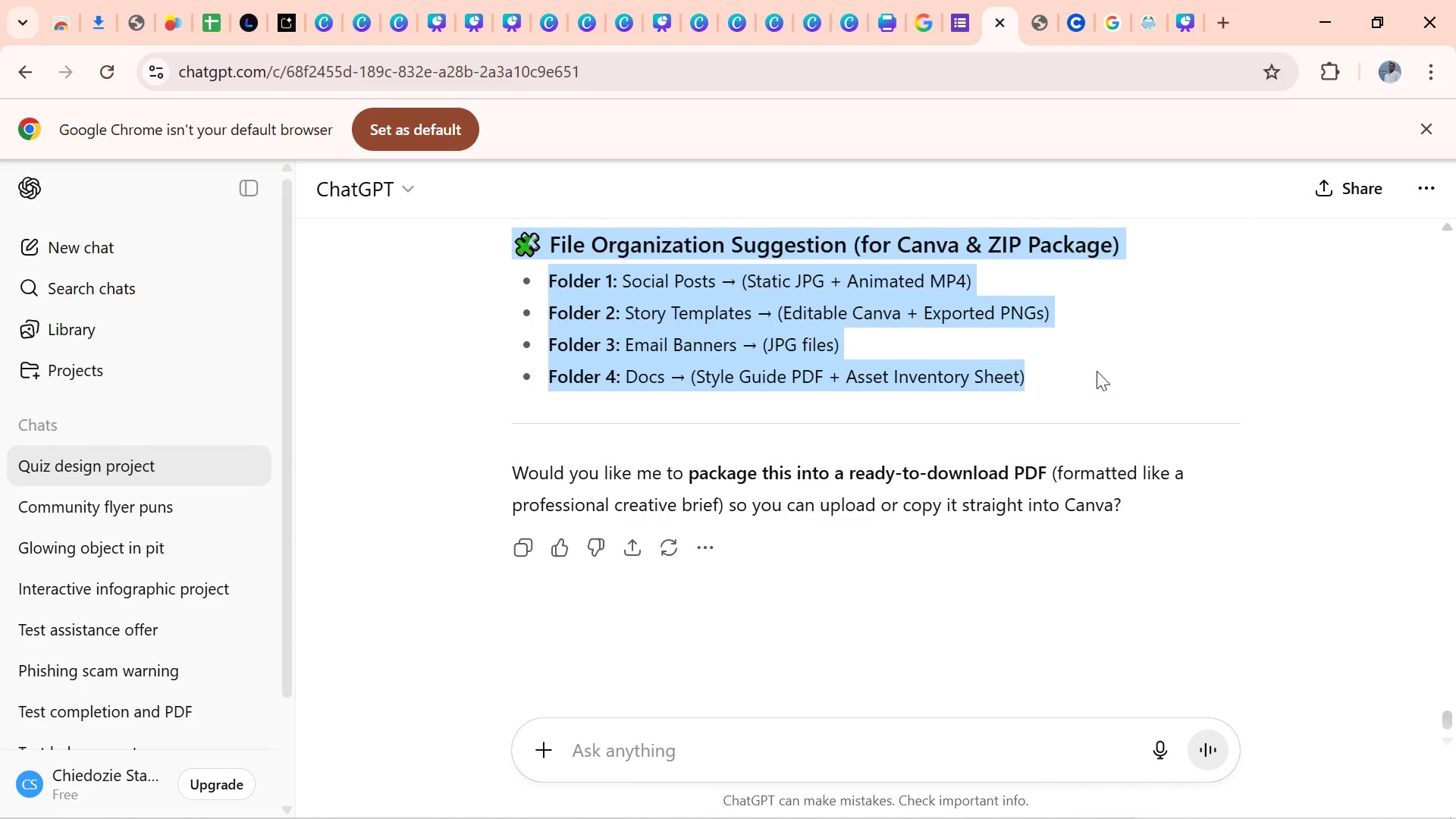 
key(Control+C)
 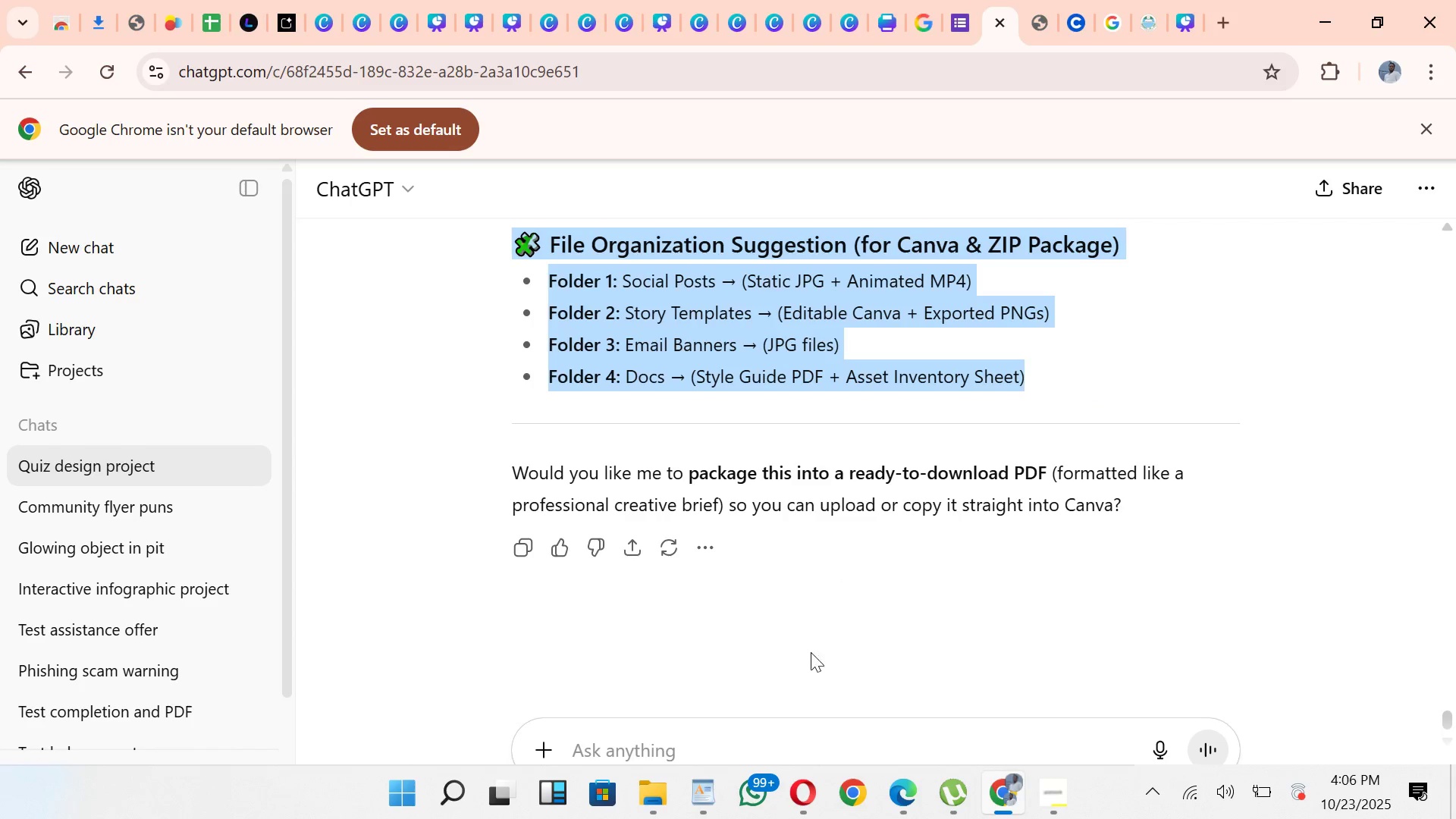 
left_click([780, 764])
 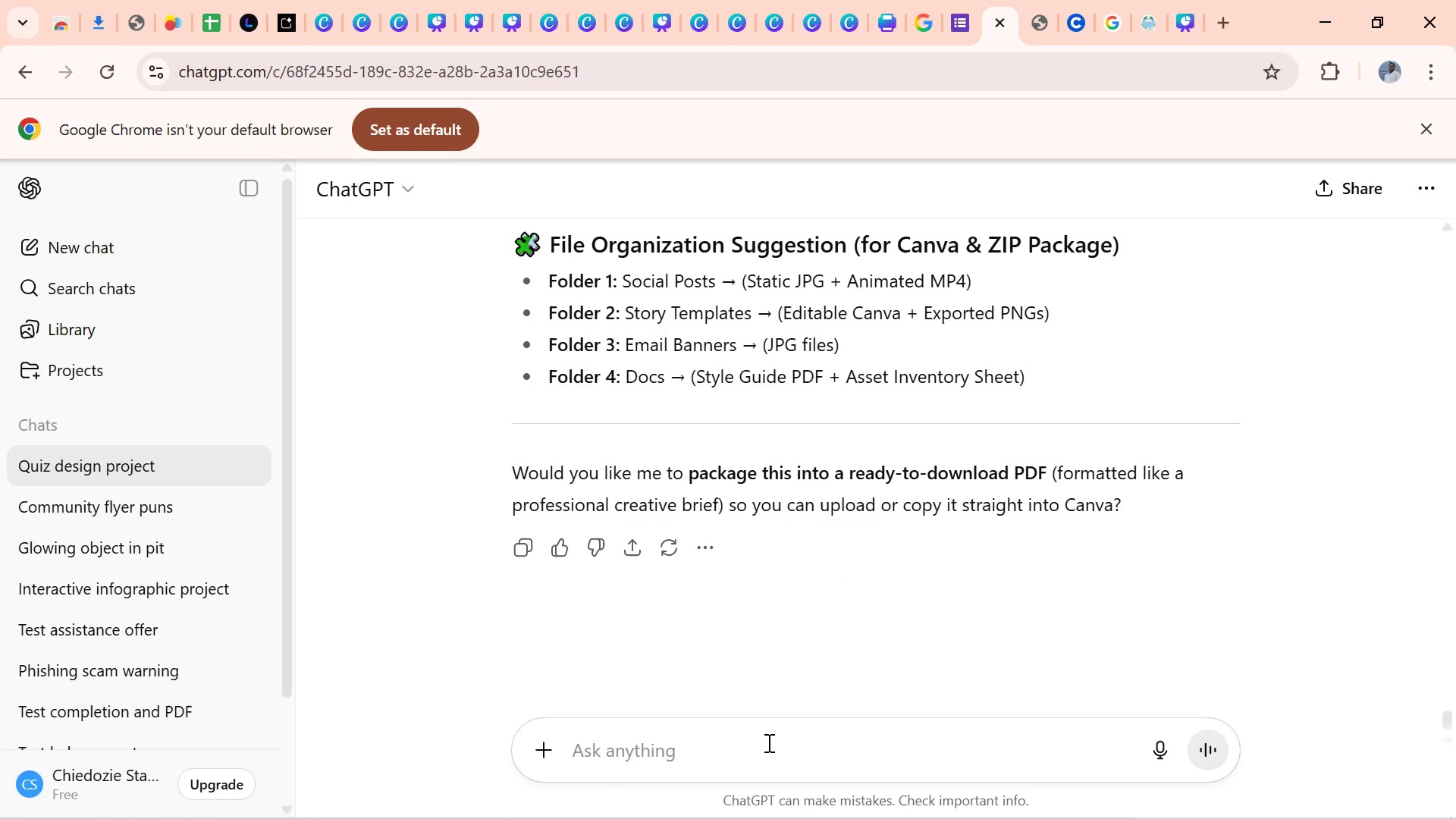 
type(yes please)
 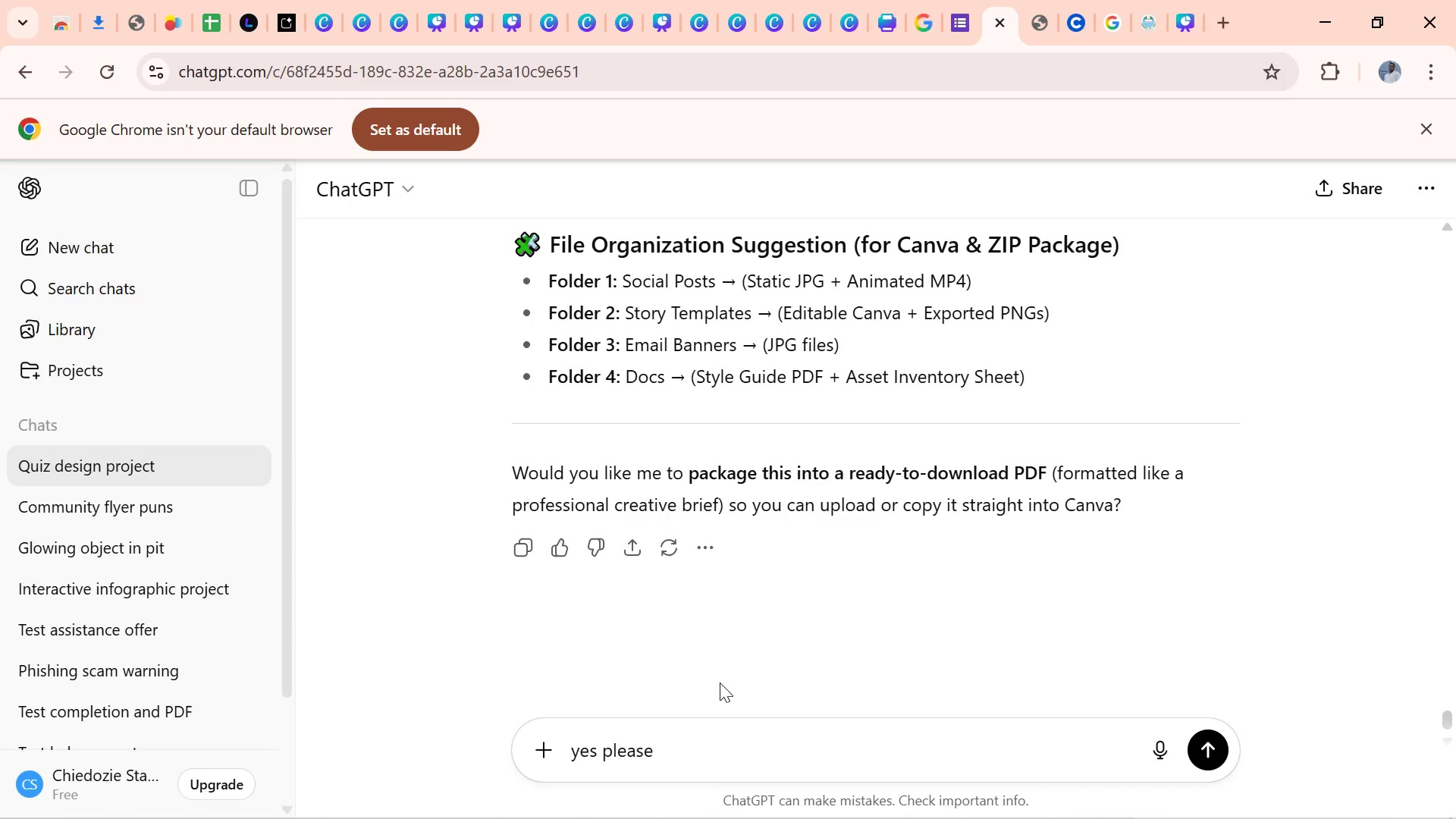 
key(Enter)
 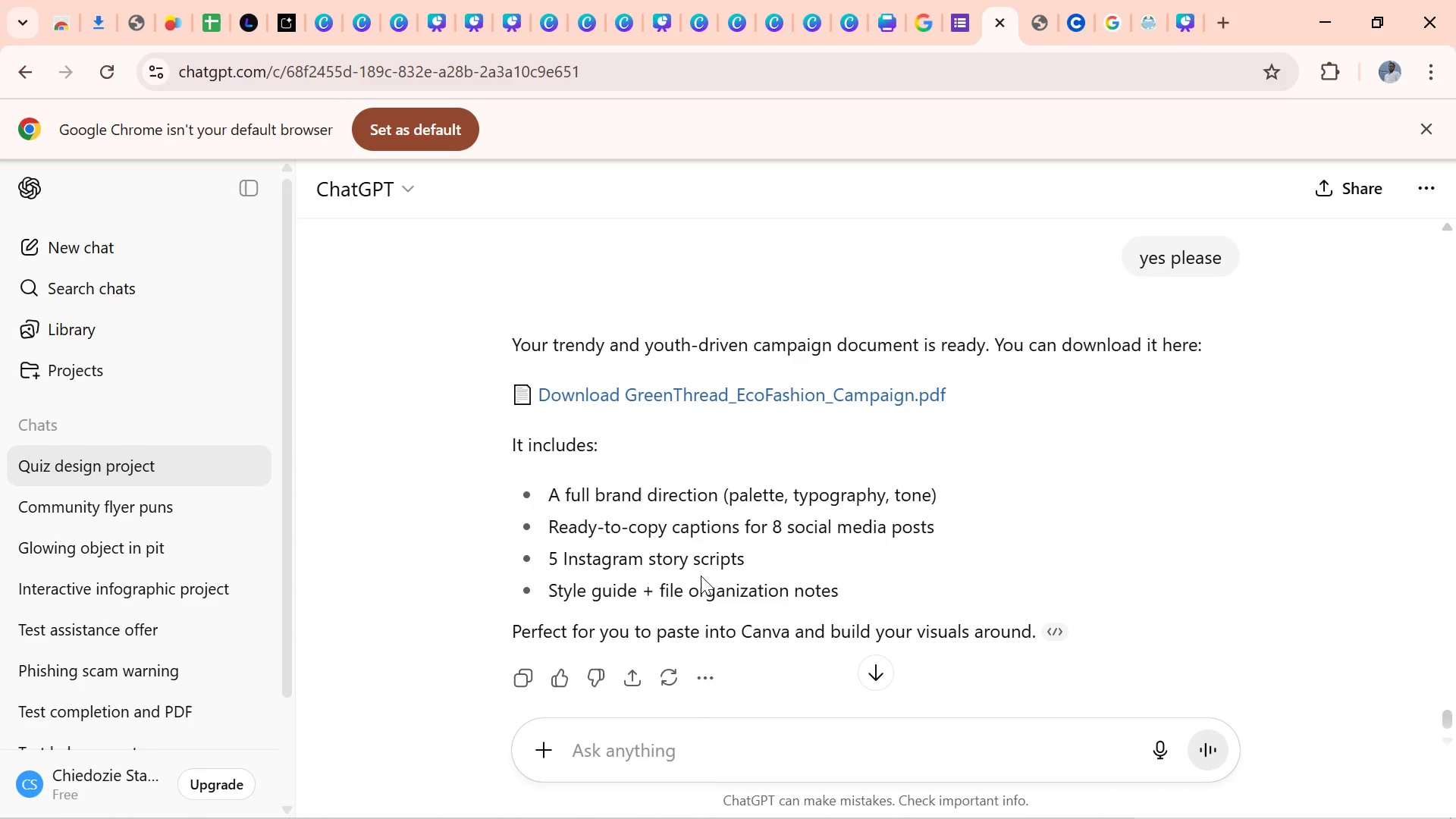 
wait(77.72)
 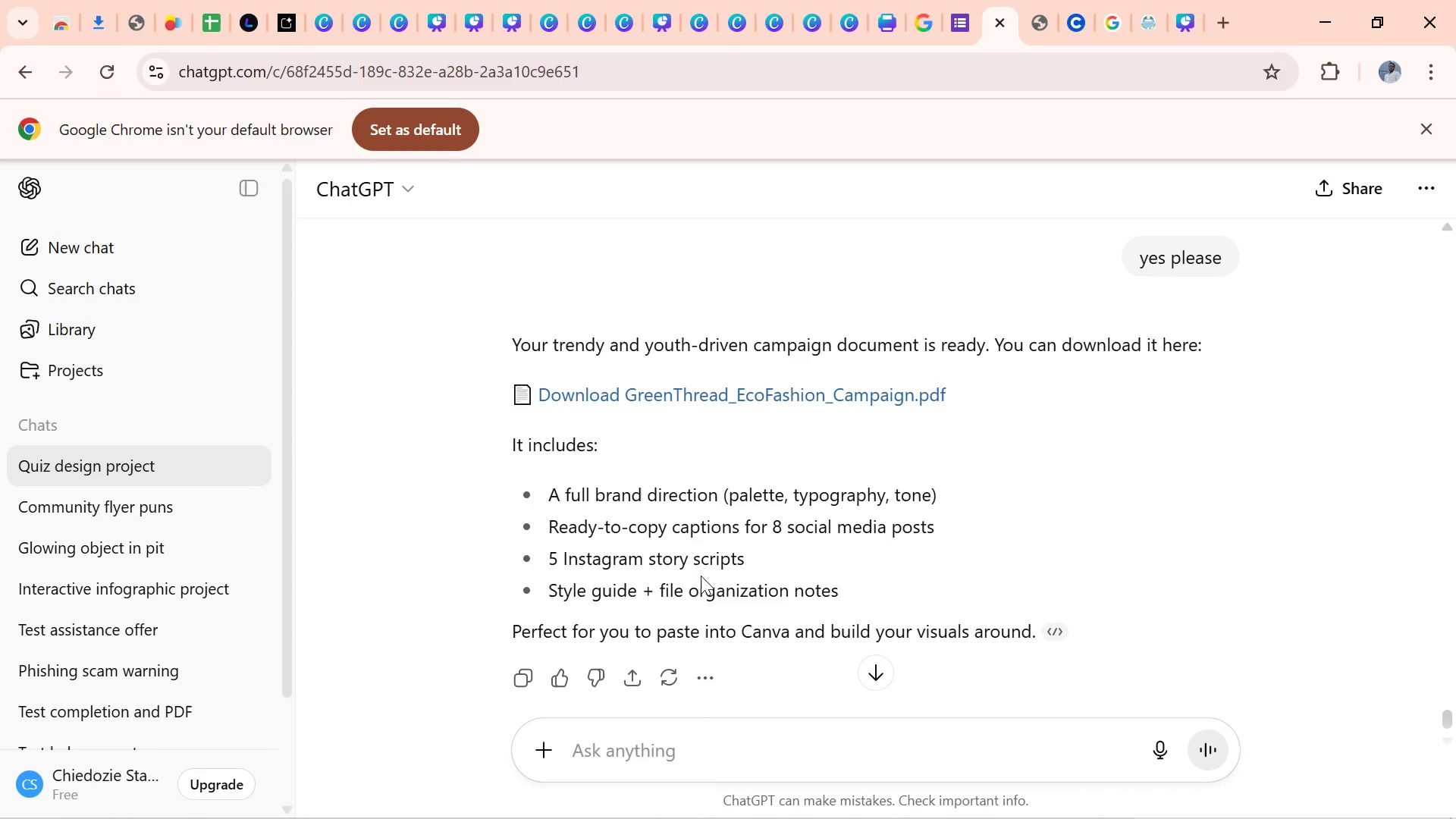 
left_click([817, 391])
 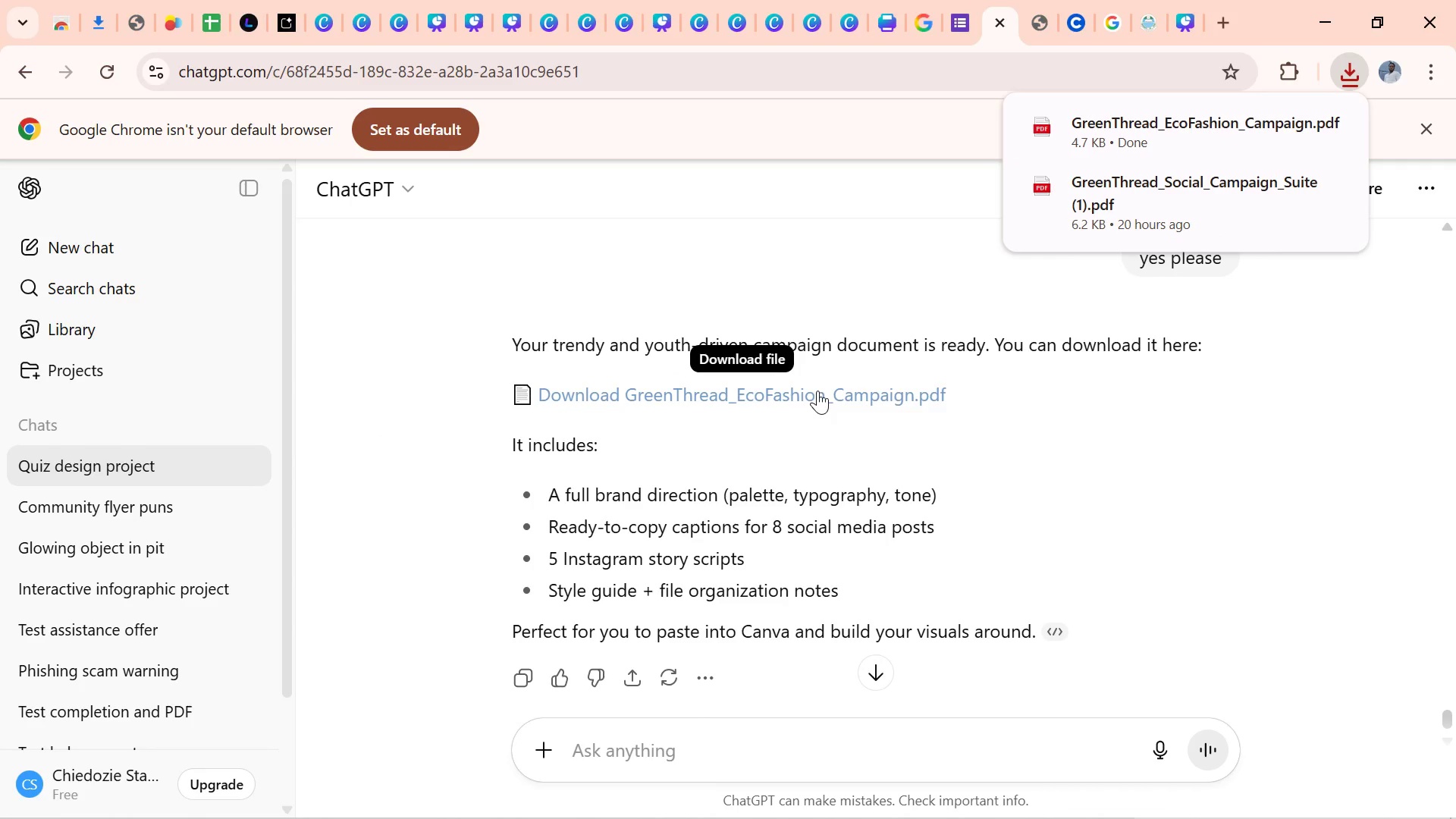 
wait(6.82)
 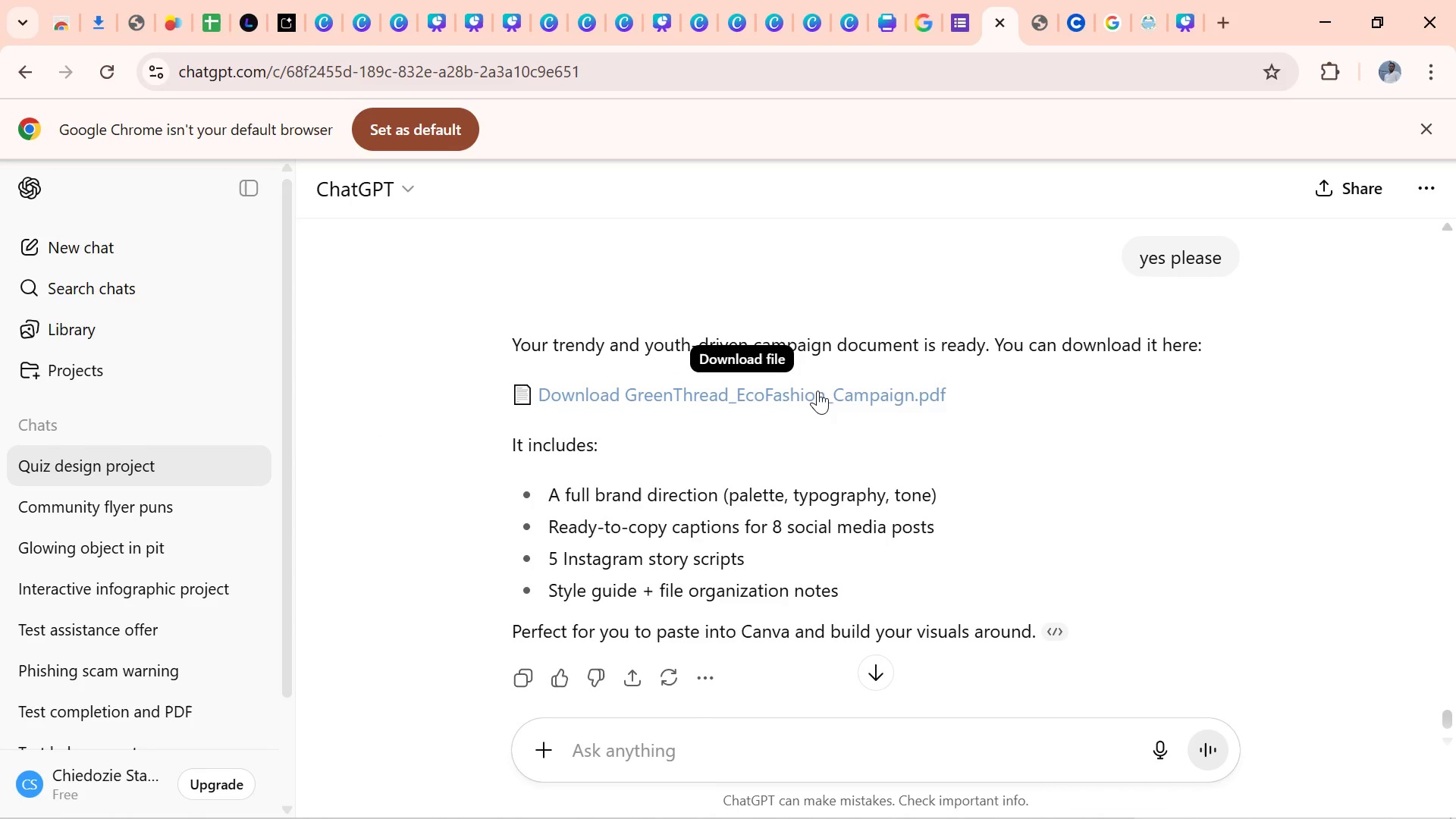 
left_click([1072, 126])
 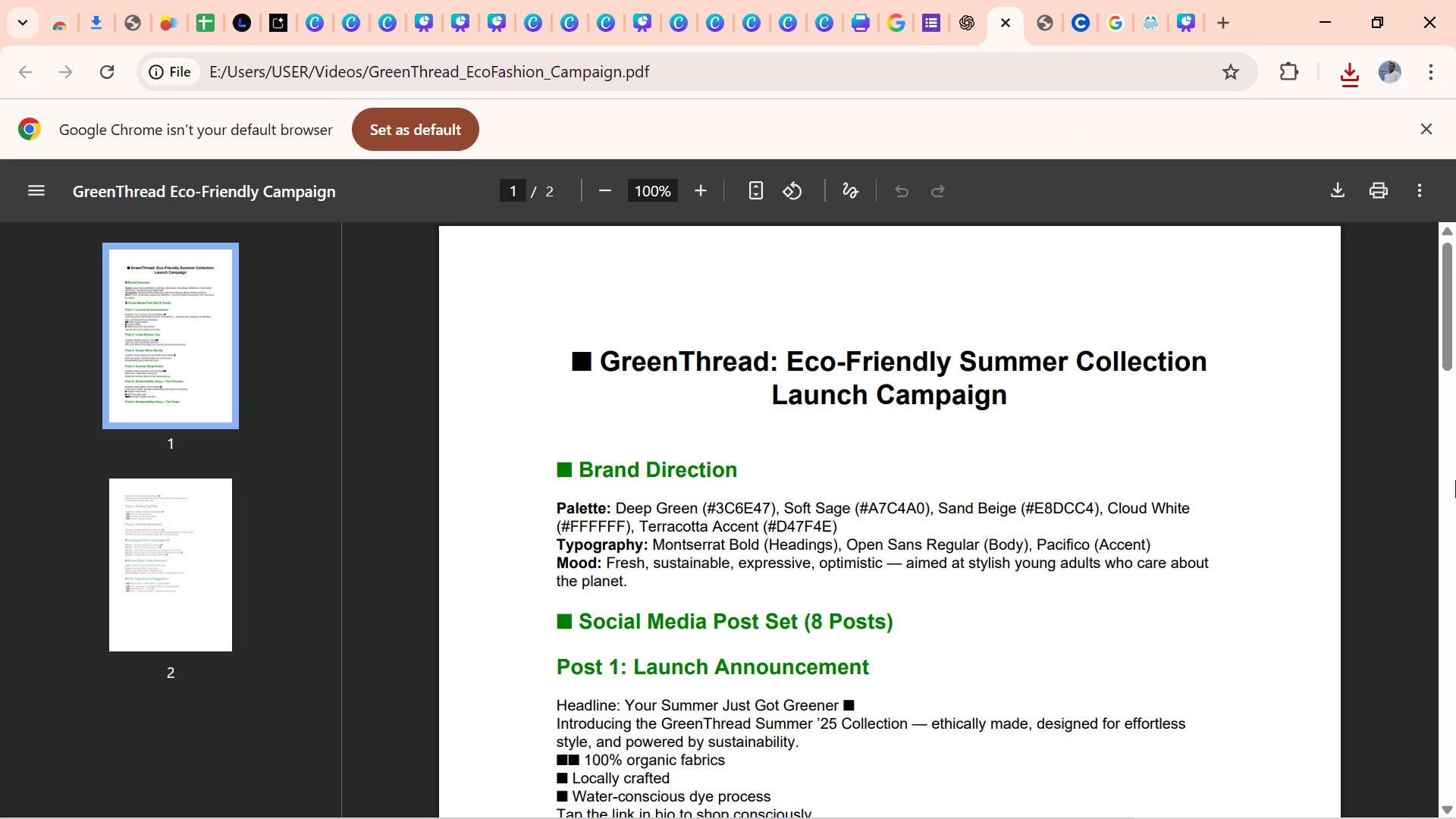 
wait(9.39)
 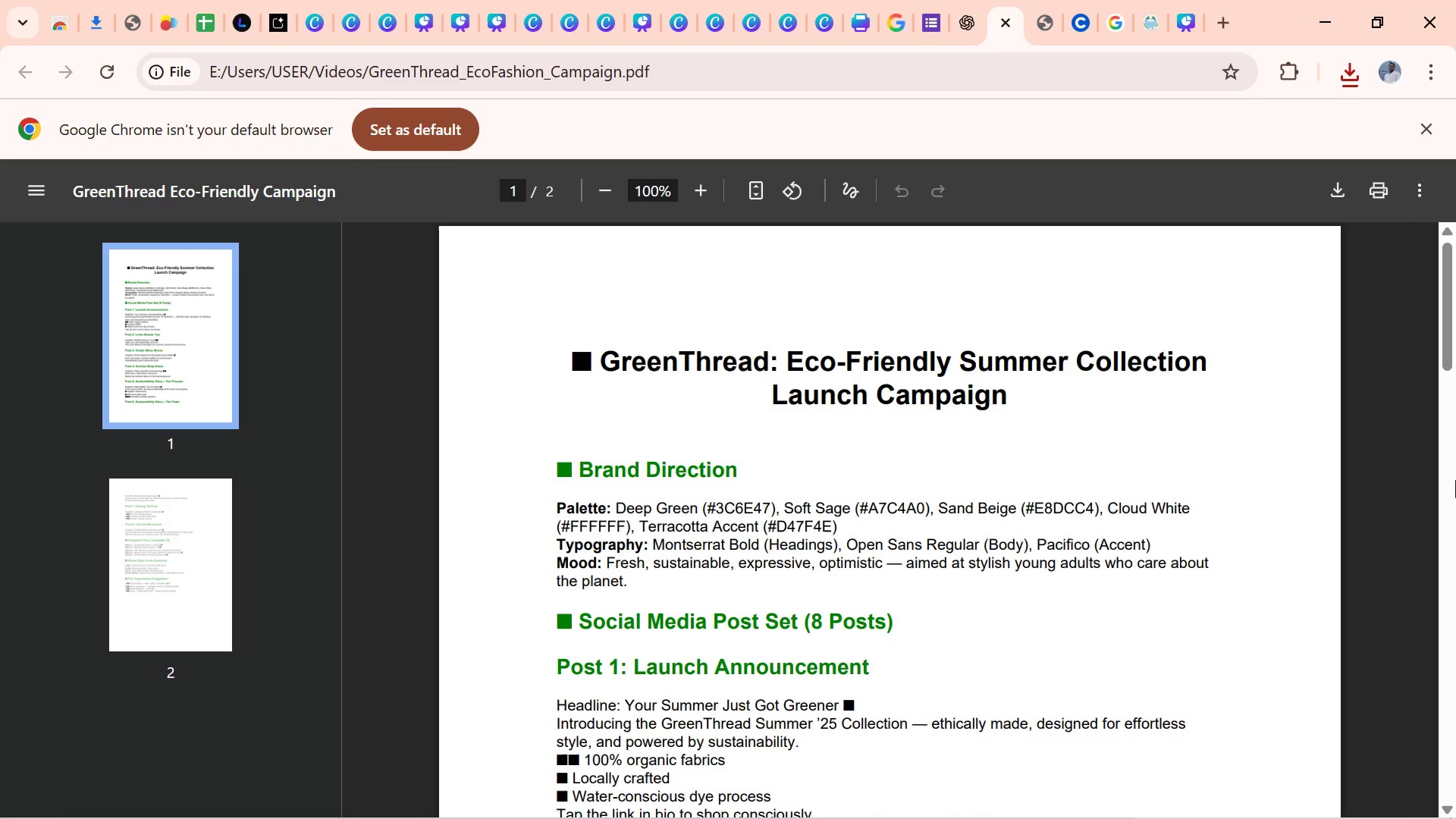 
left_click_drag(start_coordinate=[1455, 347], to_coordinate=[1455, 398])
 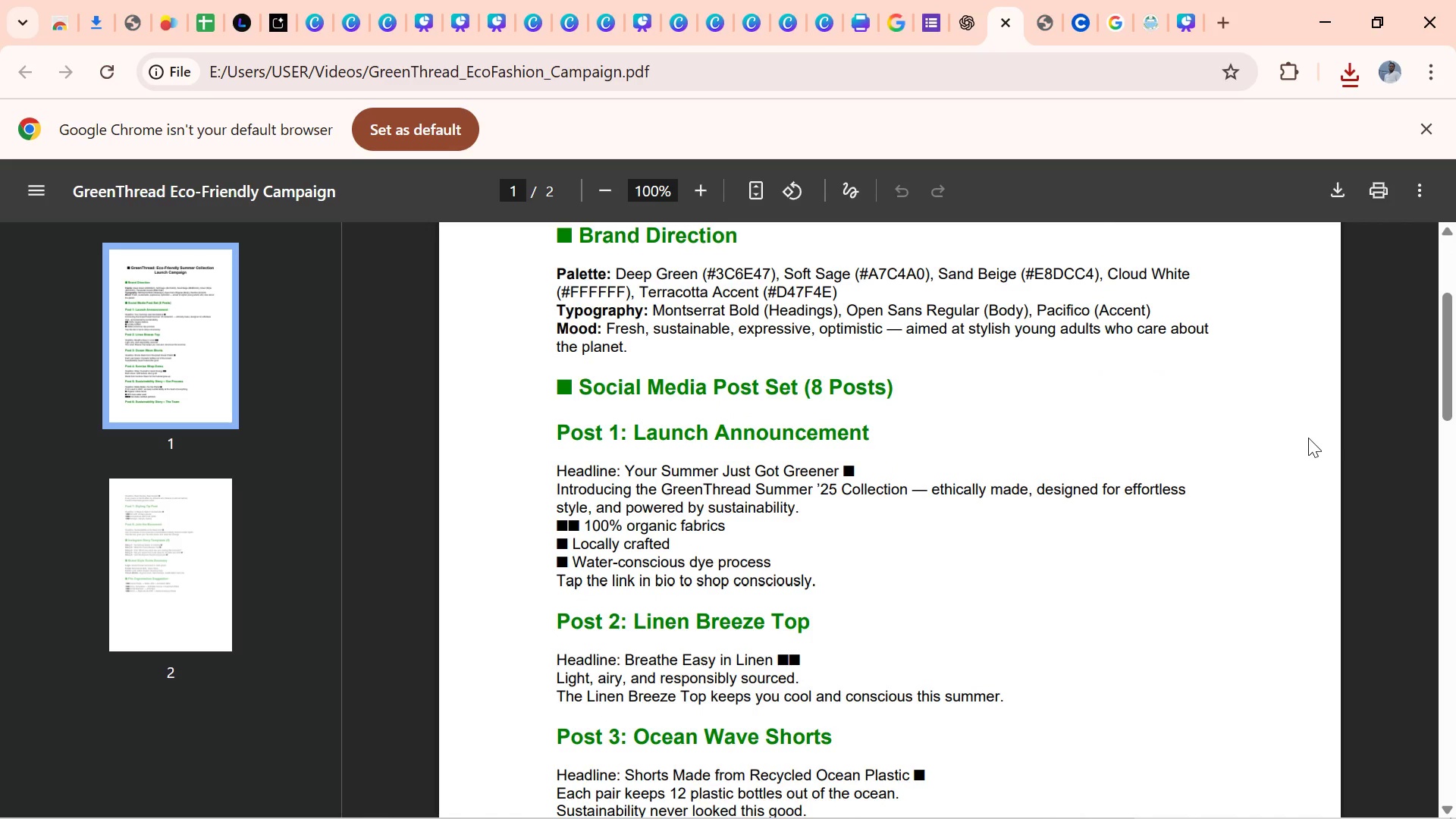 
wait(9.94)
 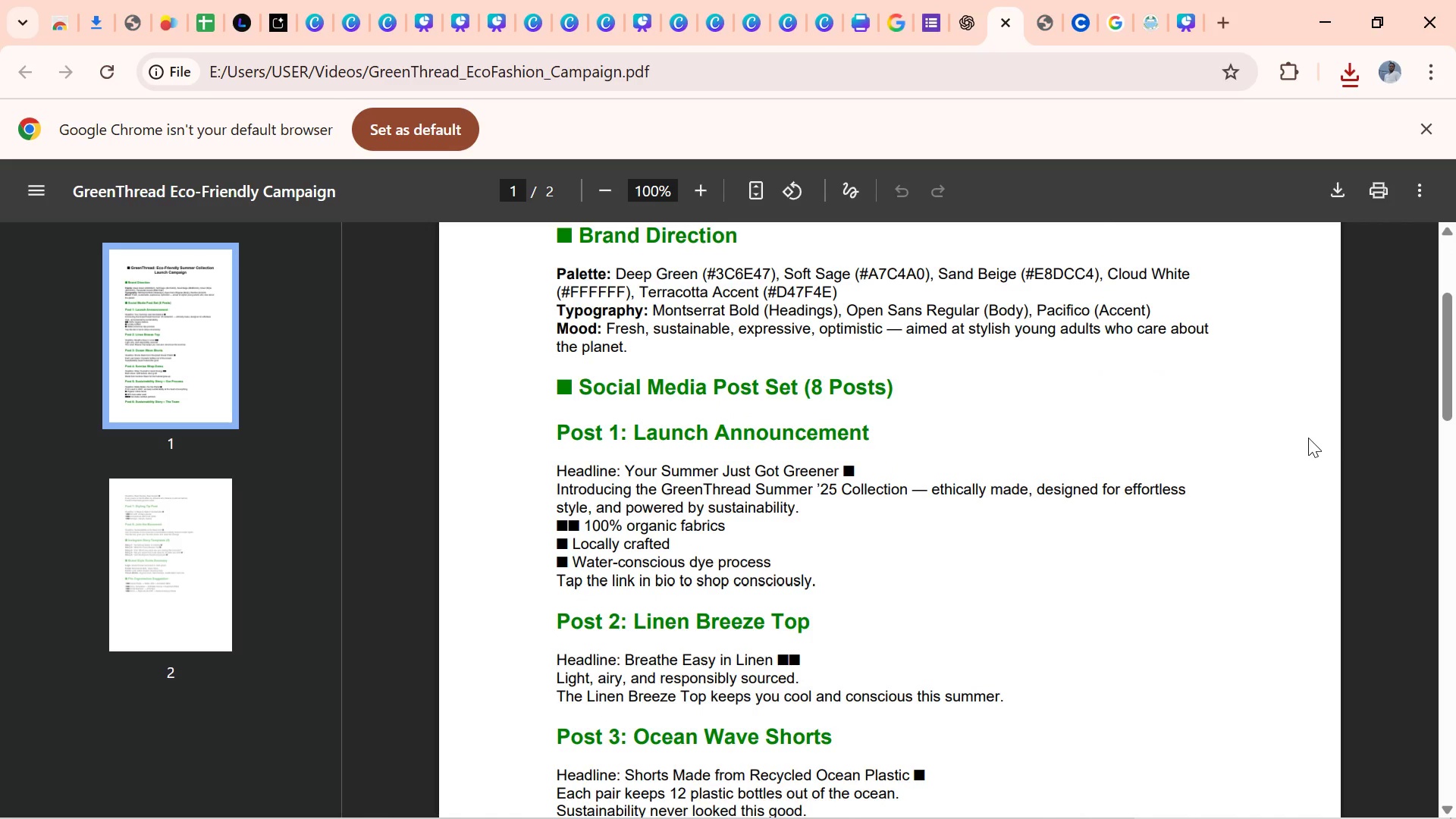 
left_click_drag(start_coordinate=[629, 469], to_coordinate=[838, 469])
 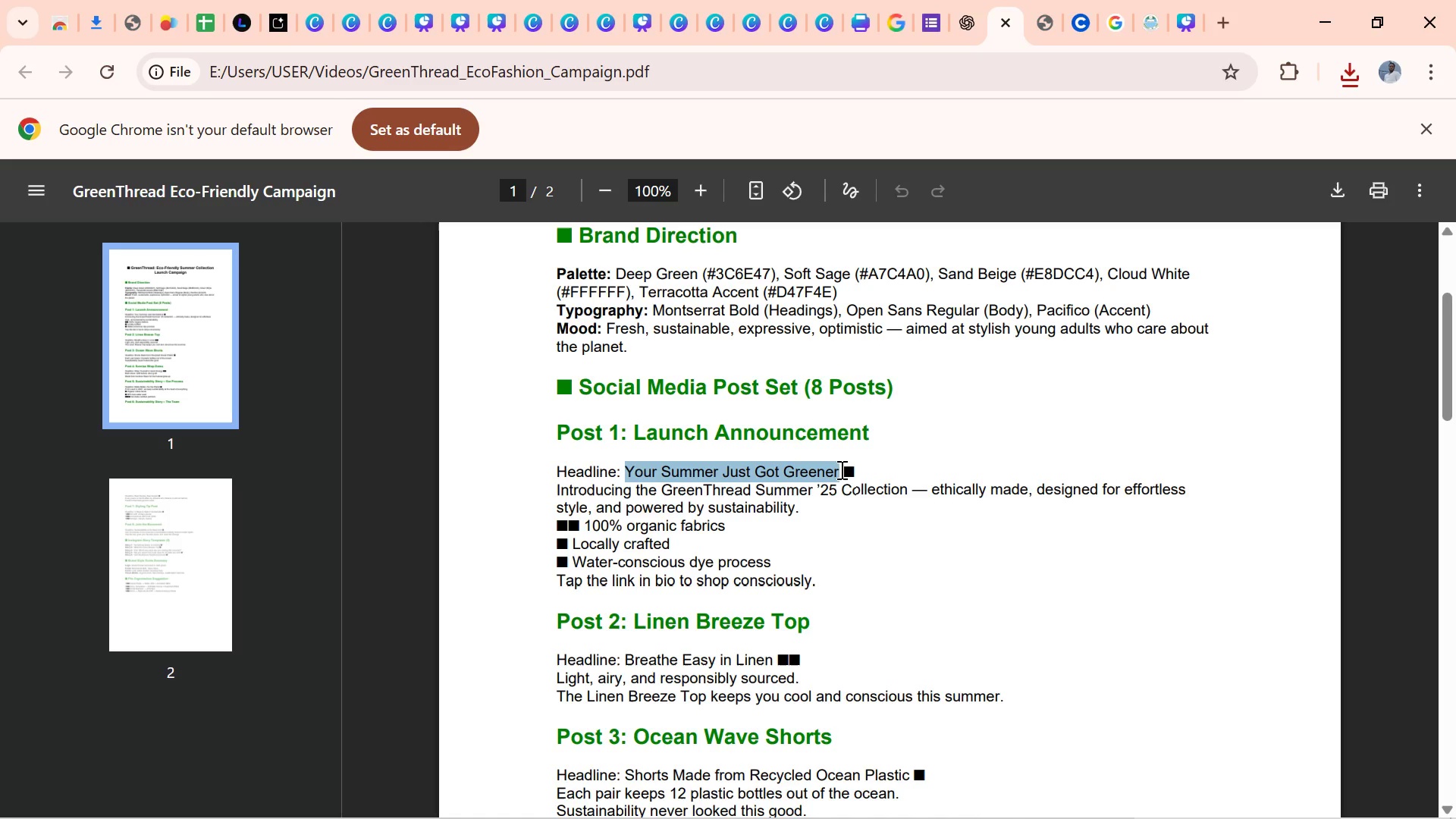 
key(Control+C)
 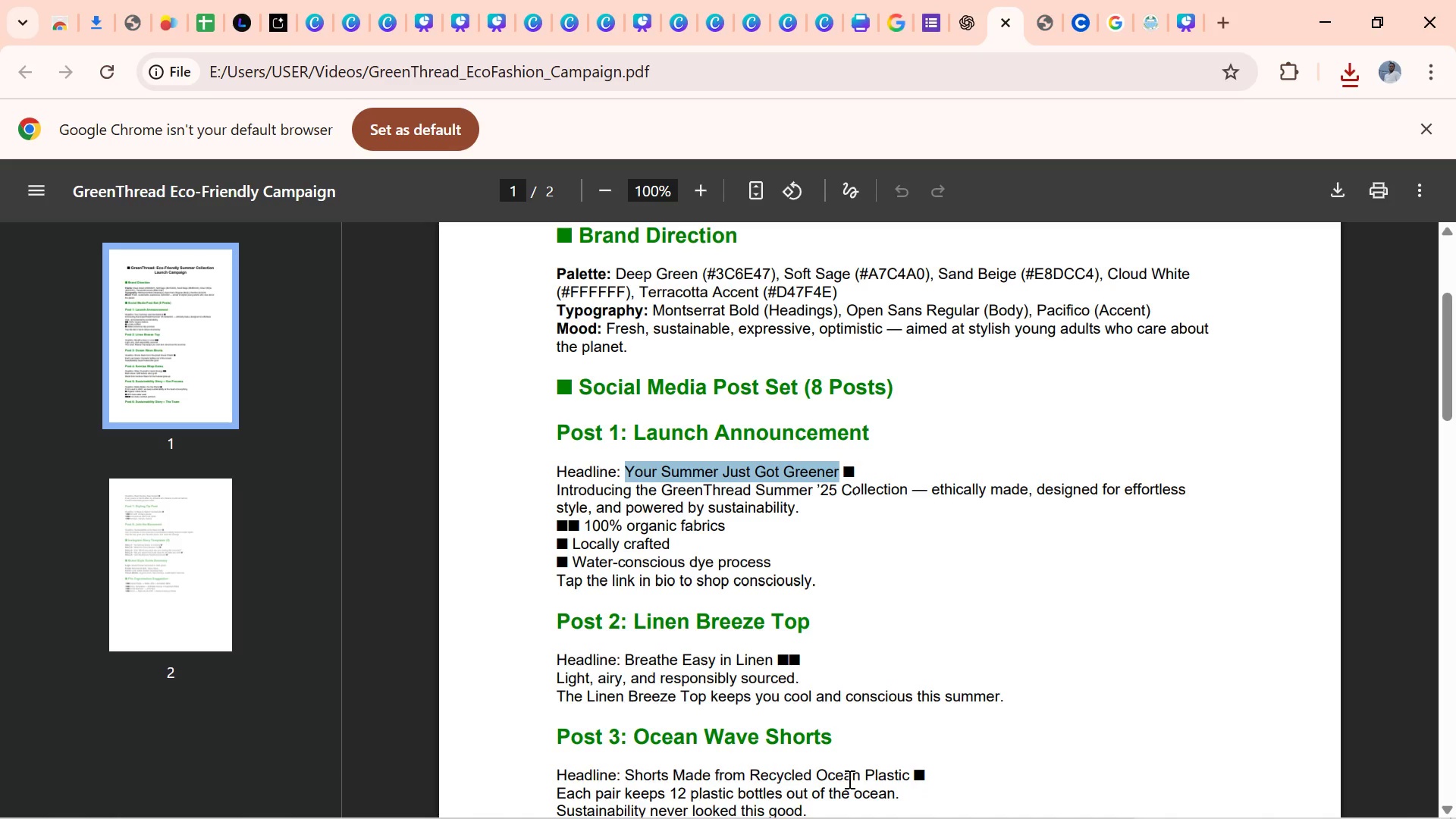 
mouse_move([825, 800])
 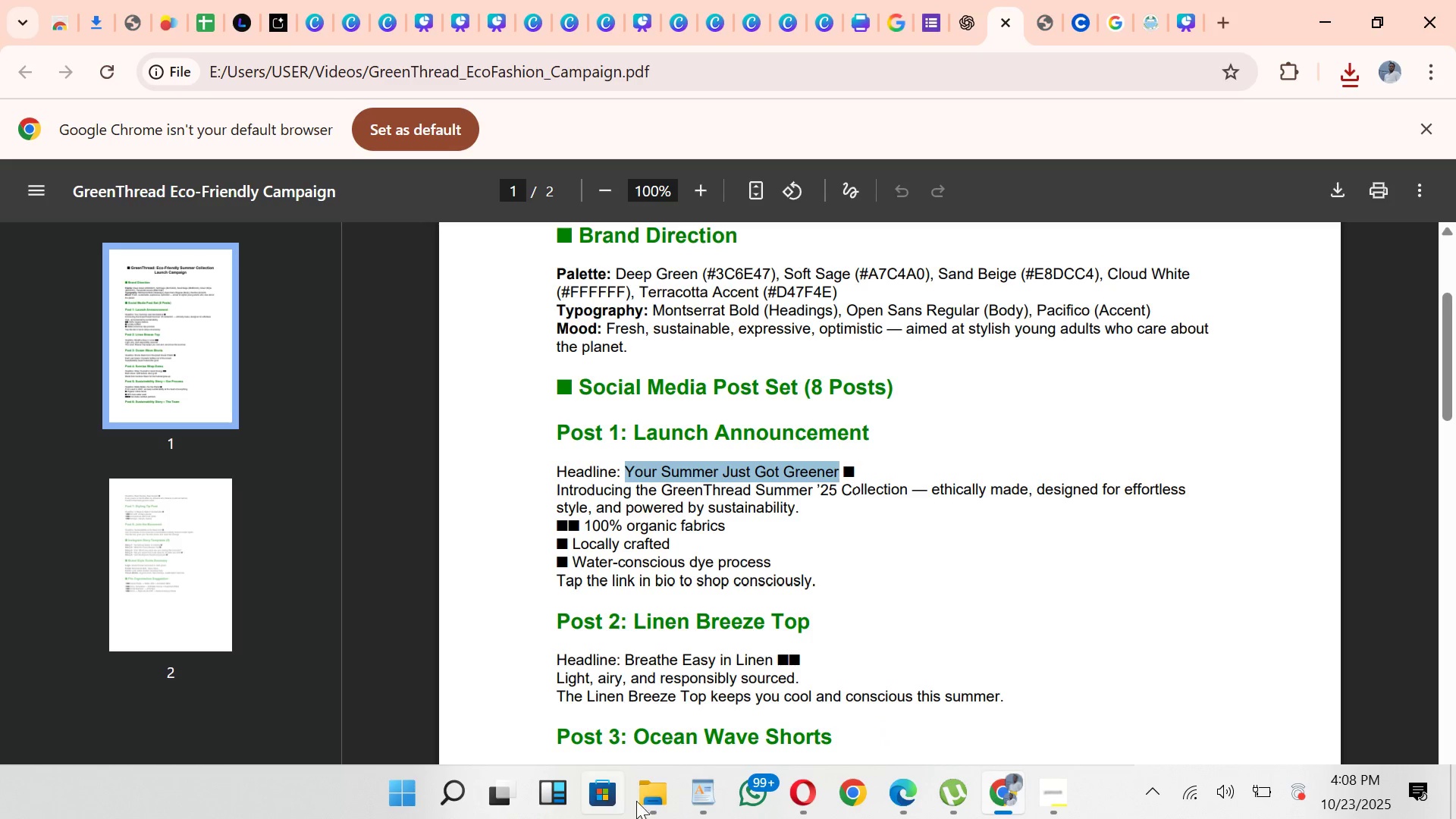 
mouse_move([943, 785])
 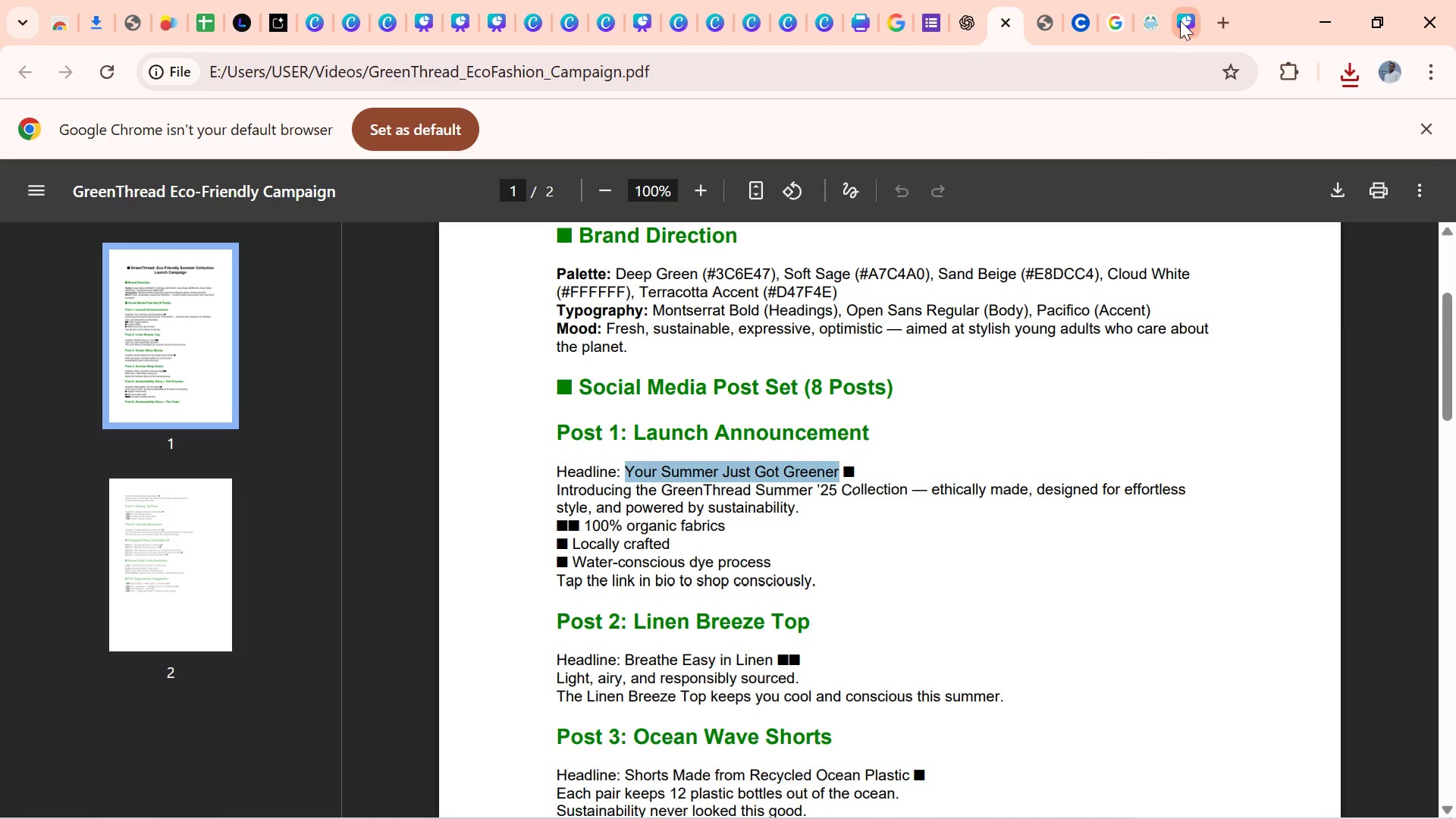 
left_click([1179, 21])
 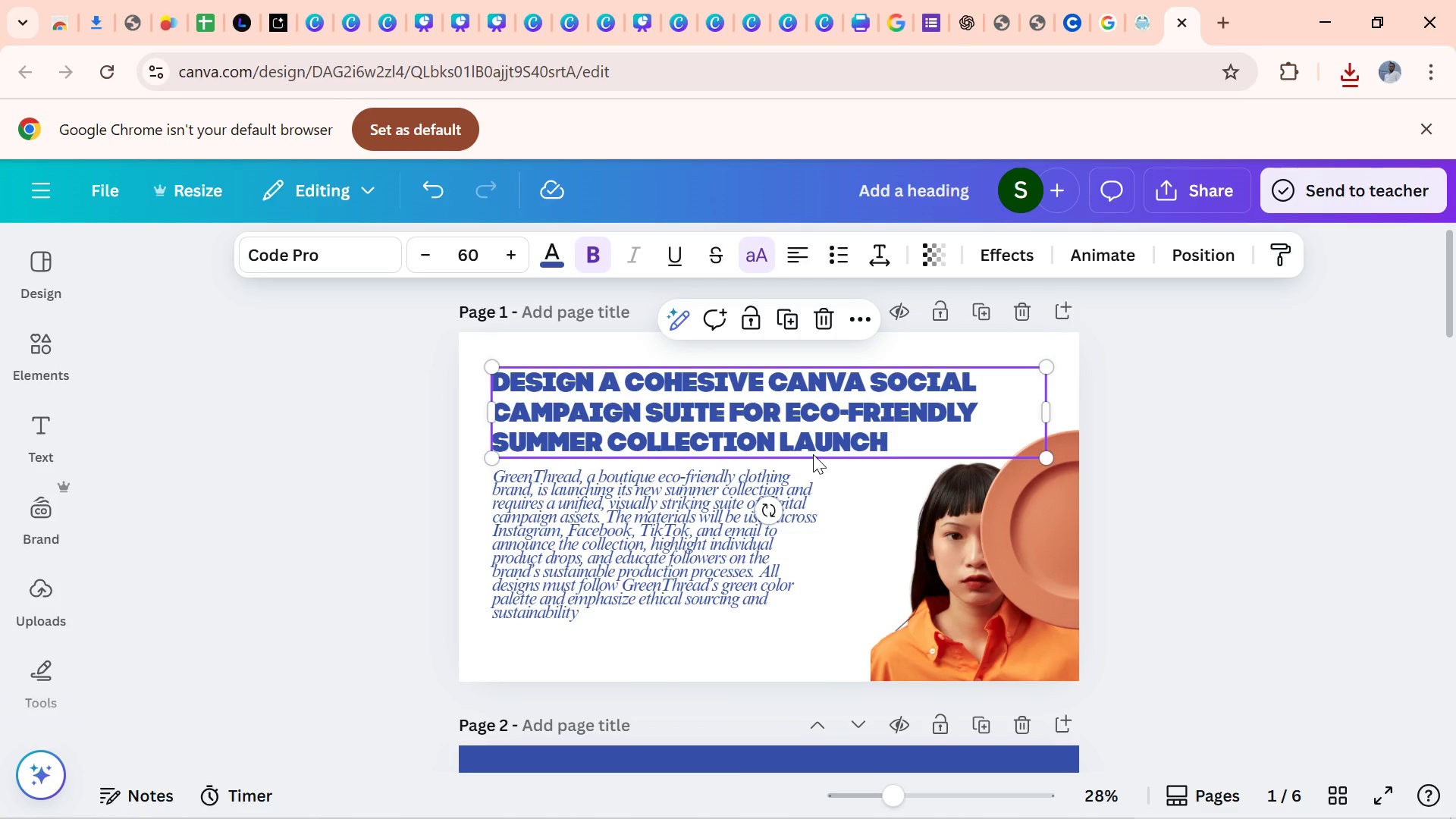 
double_click([814, 453])
 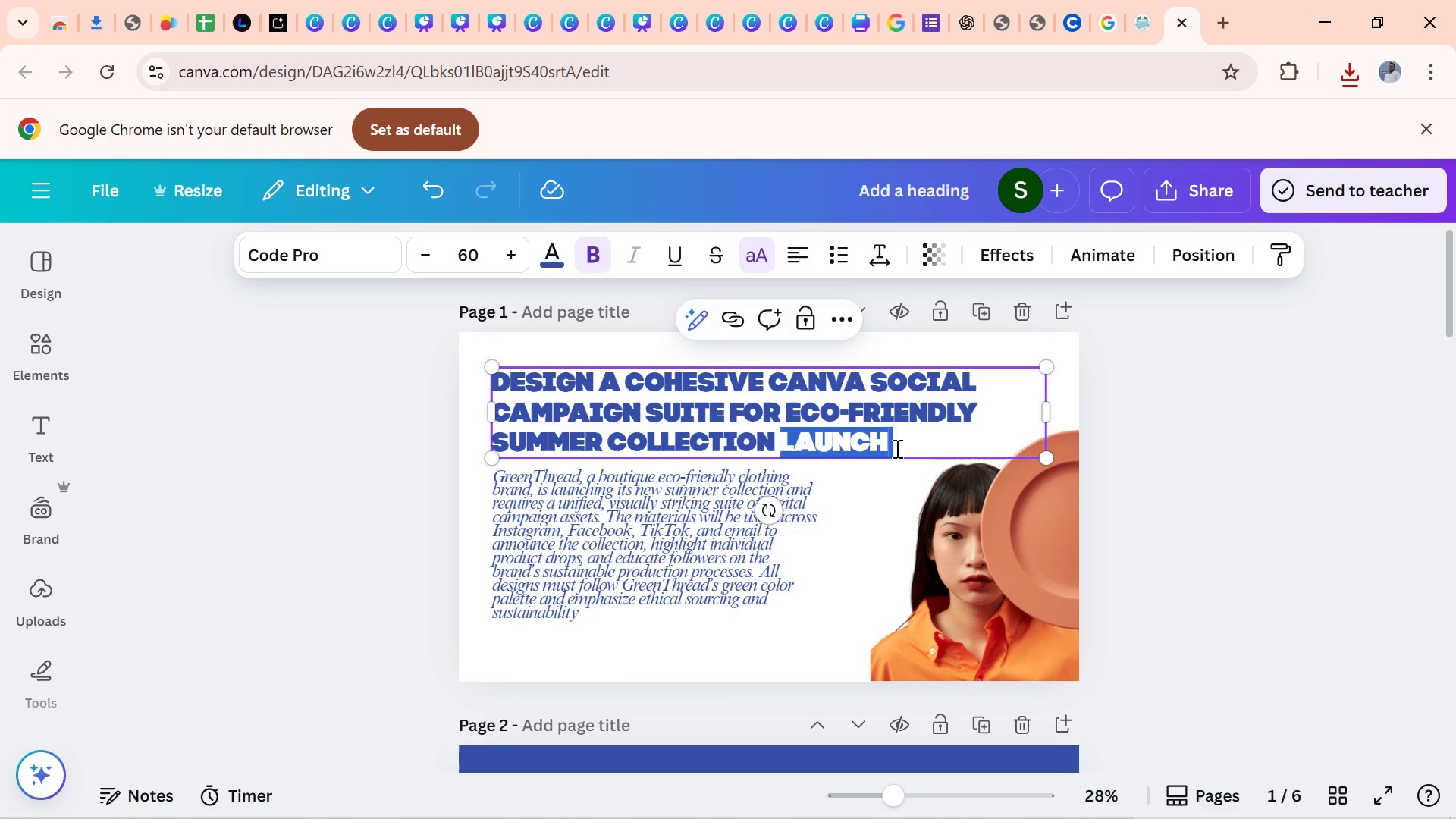 
left_click_drag(start_coordinate=[896, 437], to_coordinate=[793, 410])
 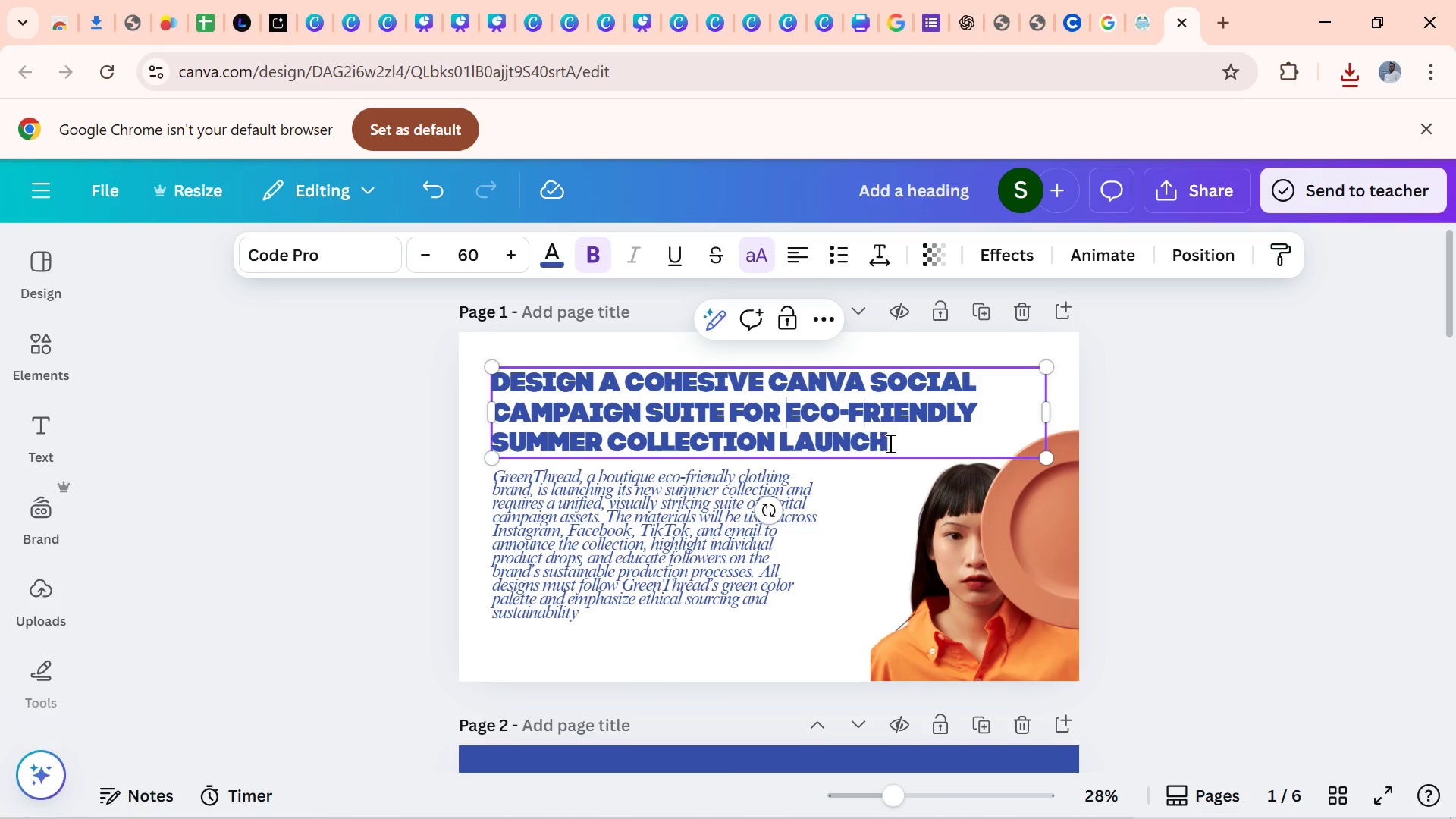 
left_click_drag(start_coordinate=[889, 443], to_coordinate=[501, 382])
 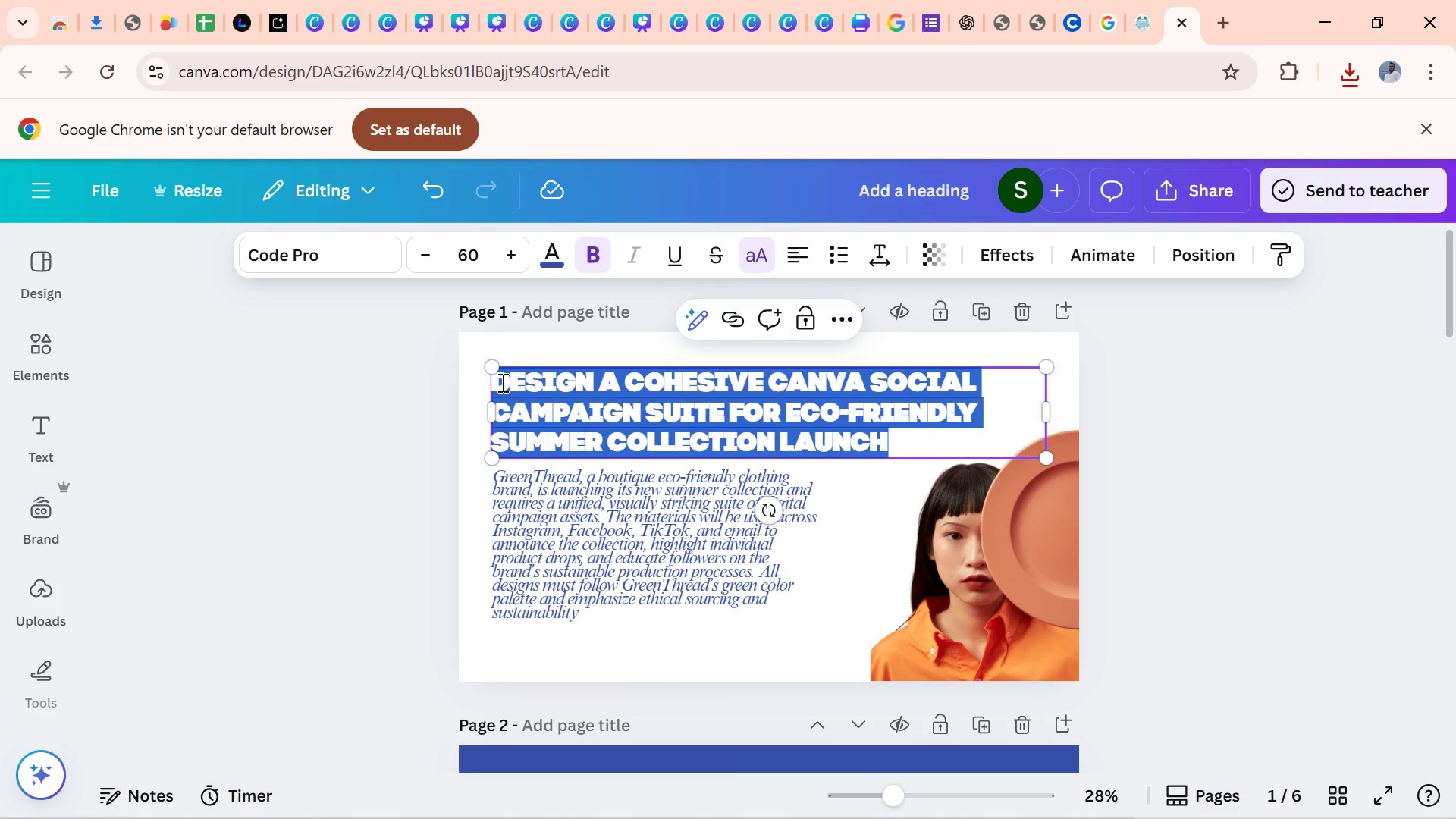 
key(Control+V)
 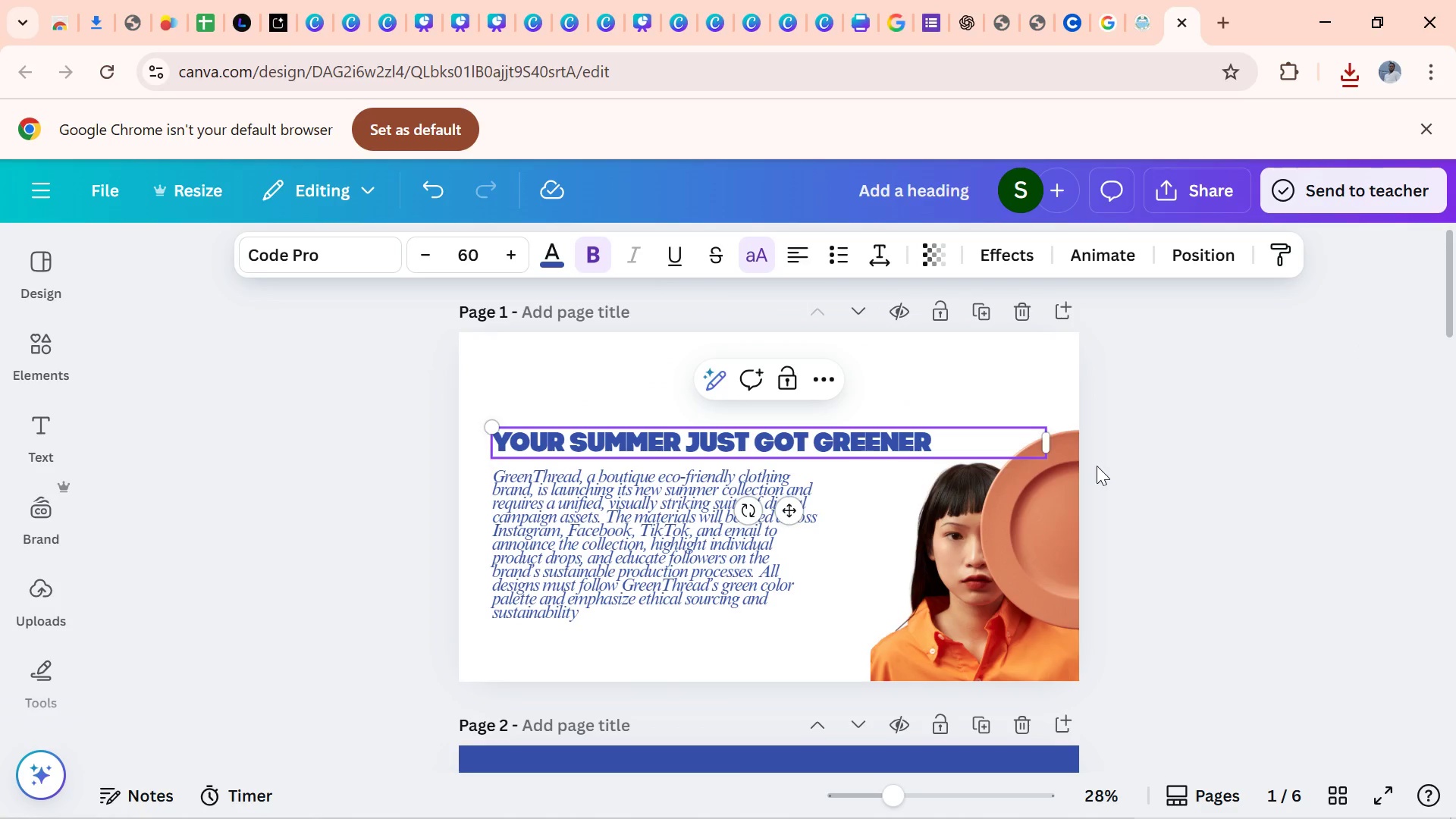 
left_click_drag(start_coordinate=[1054, 438], to_coordinate=[973, 425])
 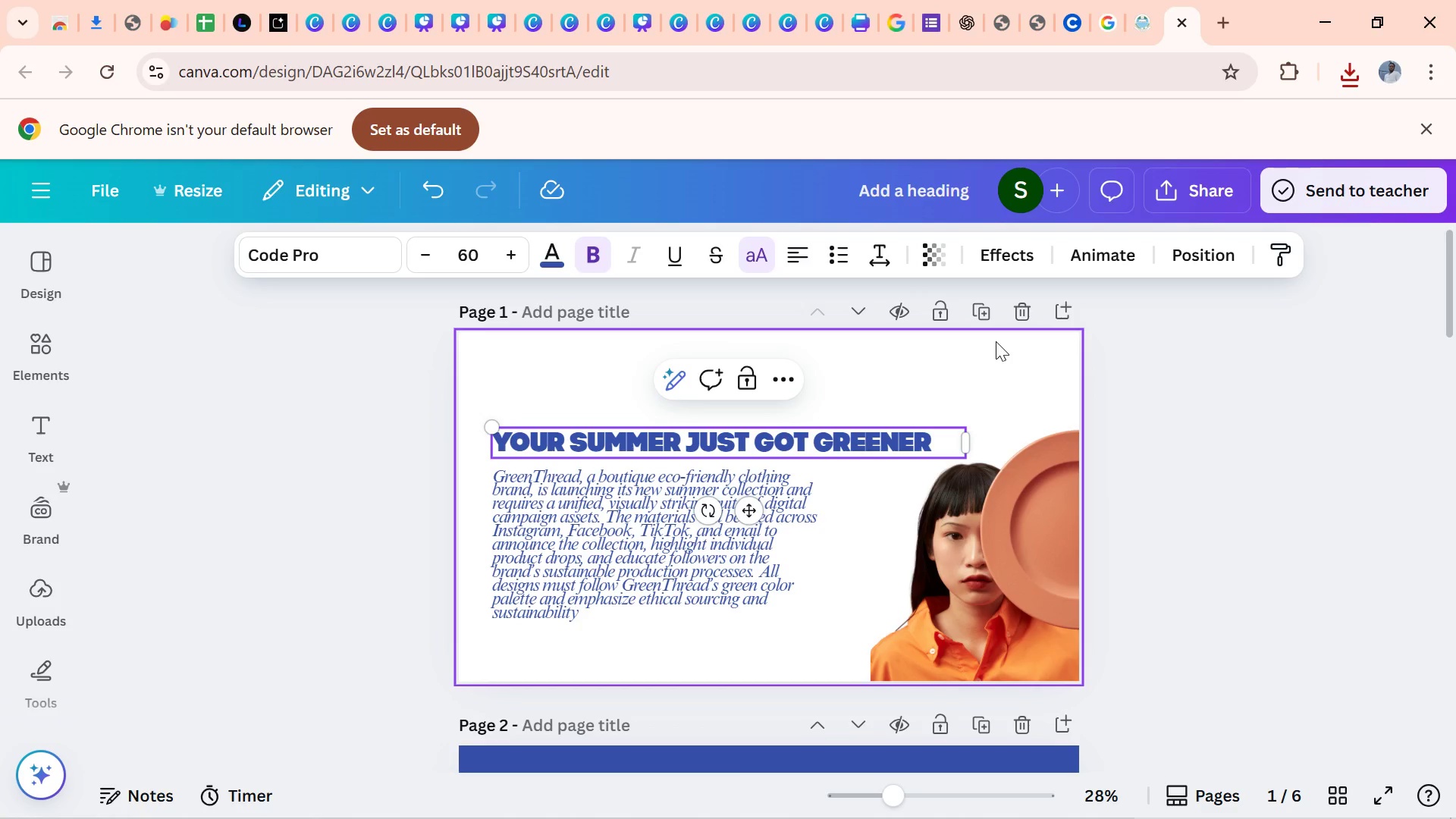 
left_click([996, 341])
 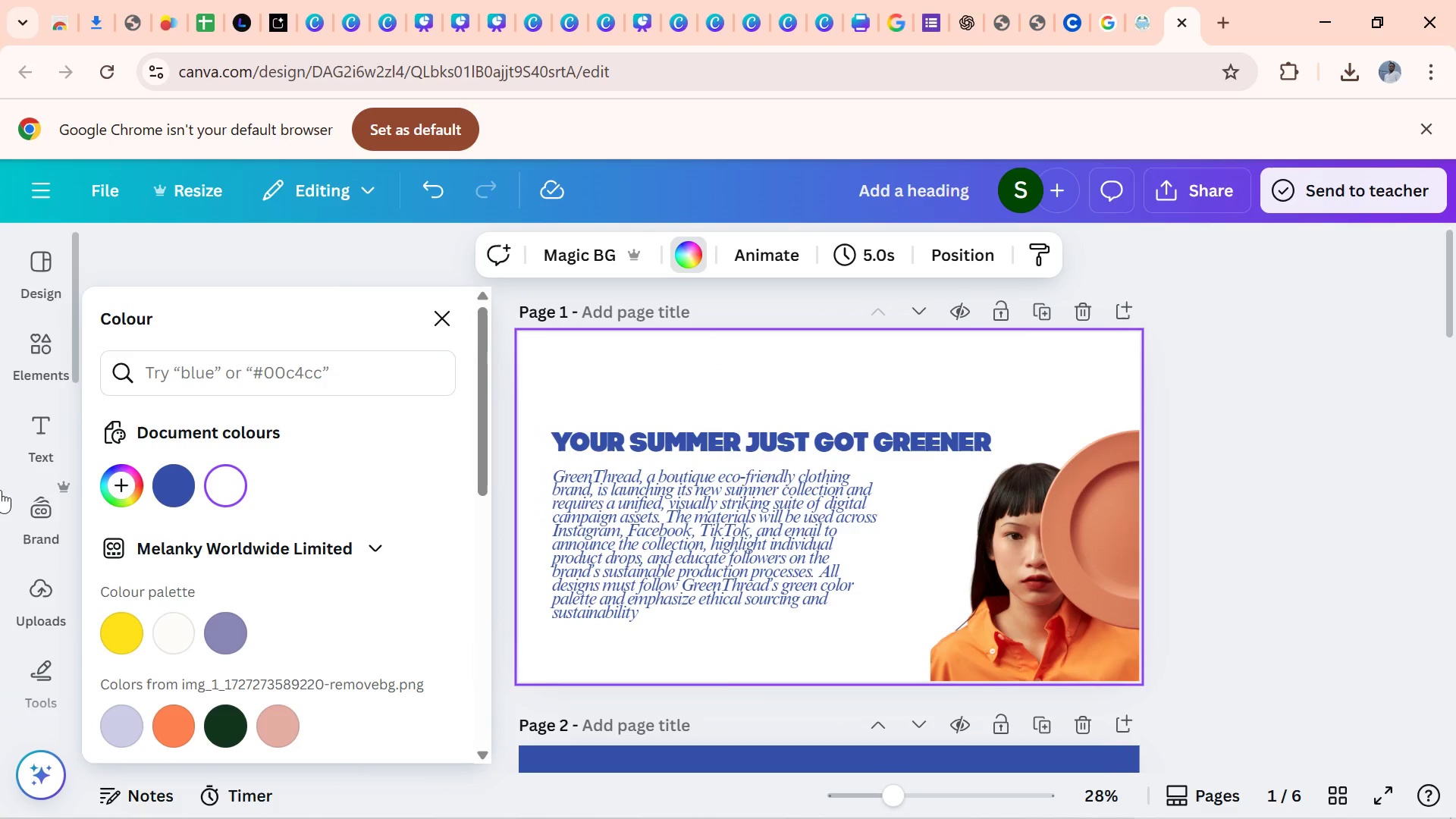 
mouse_move([247, 704])
 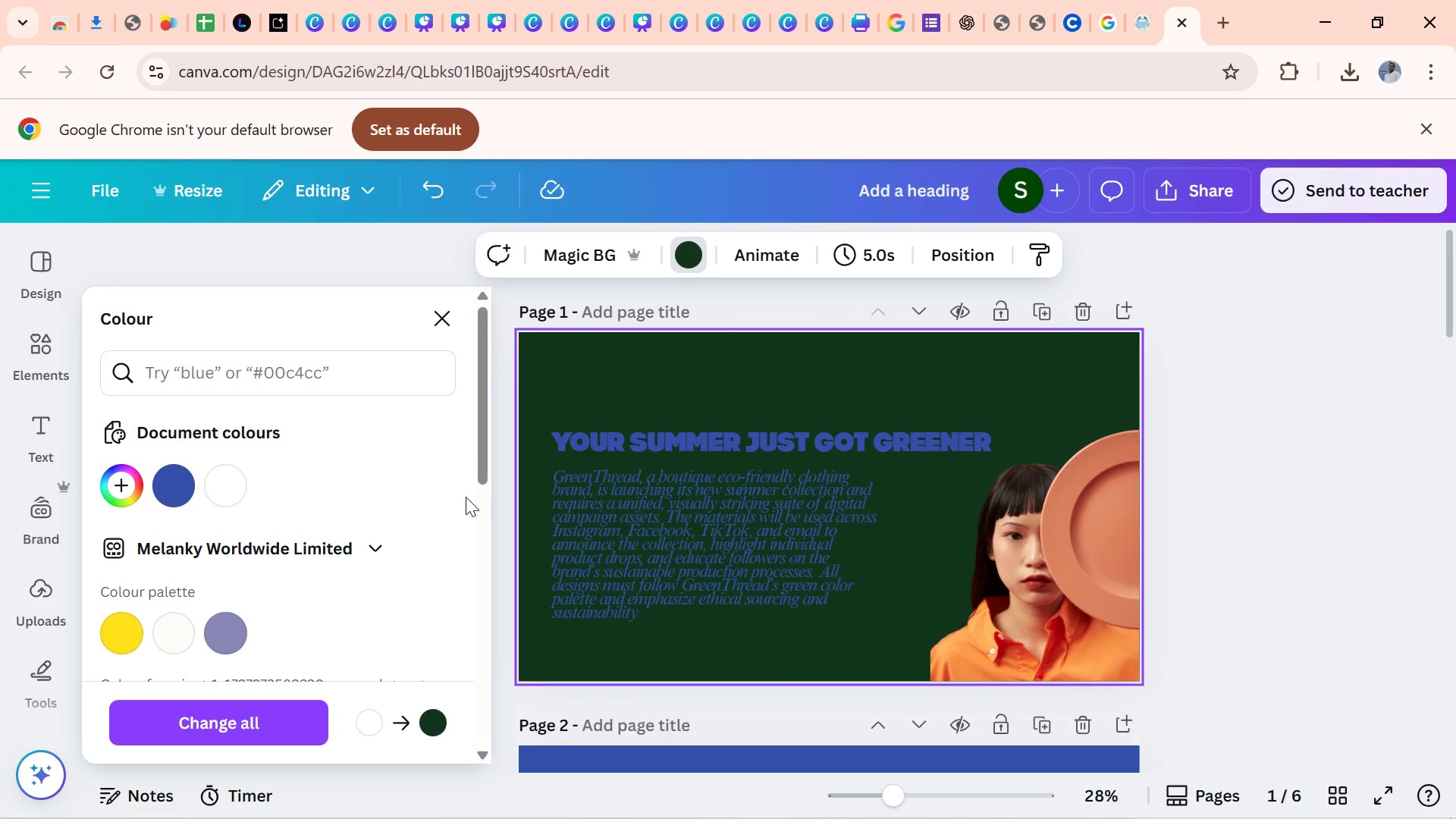 
left_click_drag(start_coordinate=[479, 465], to_coordinate=[498, 626])
 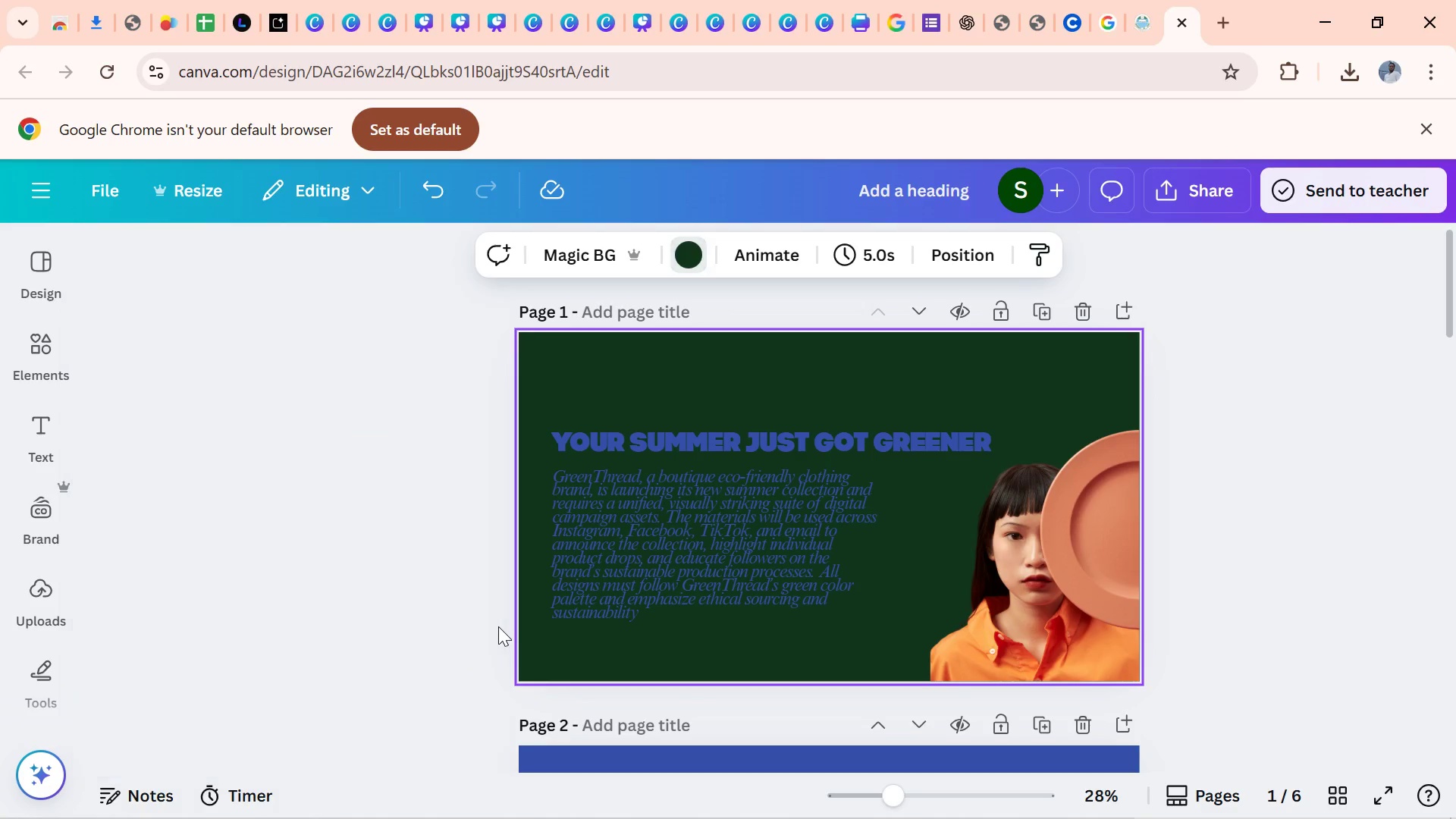 
left_click([498, 626])
 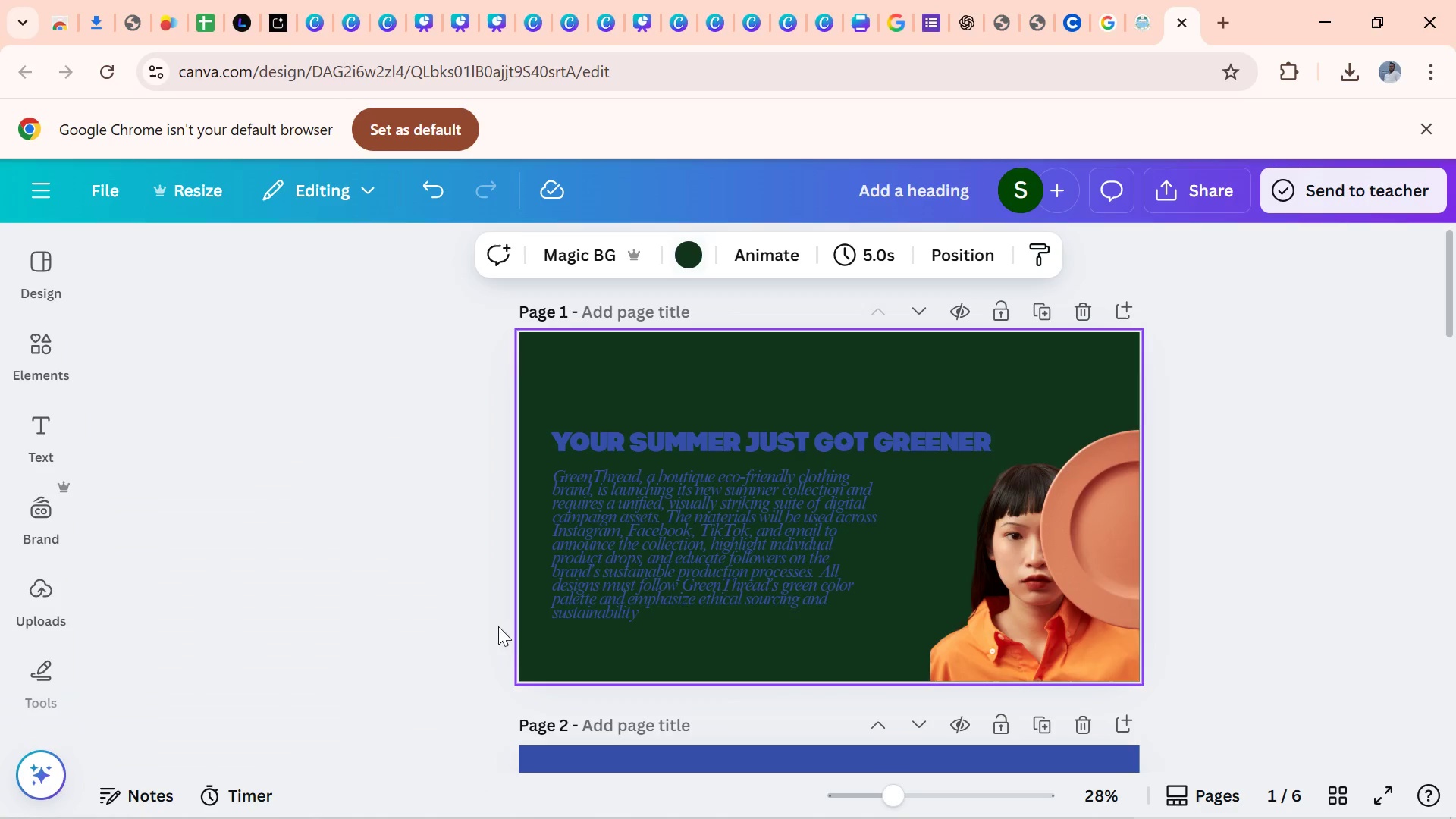 
left_click_drag(start_coordinate=[498, 626], to_coordinate=[500, 640])
 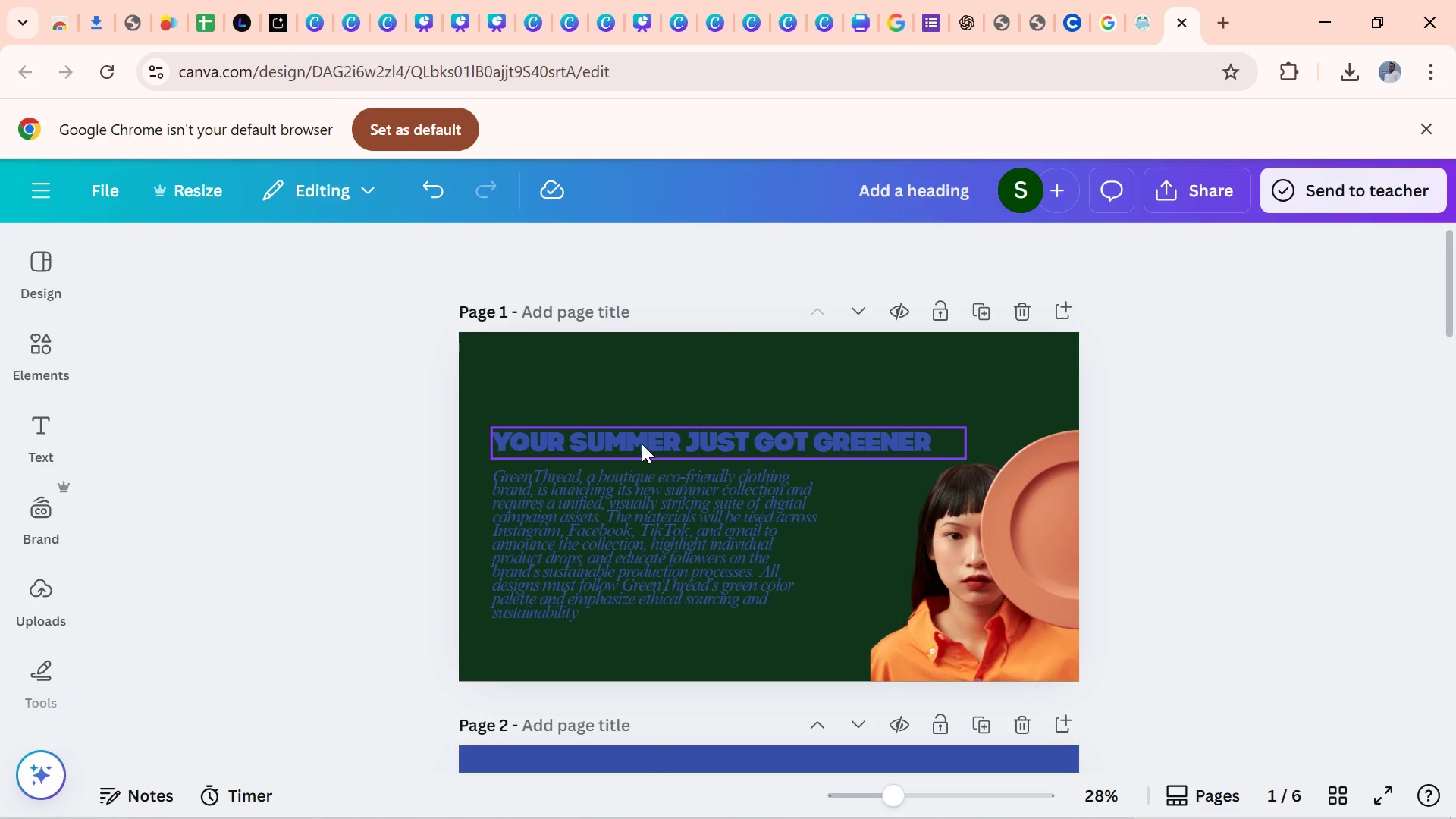 
left_click([642, 444])
 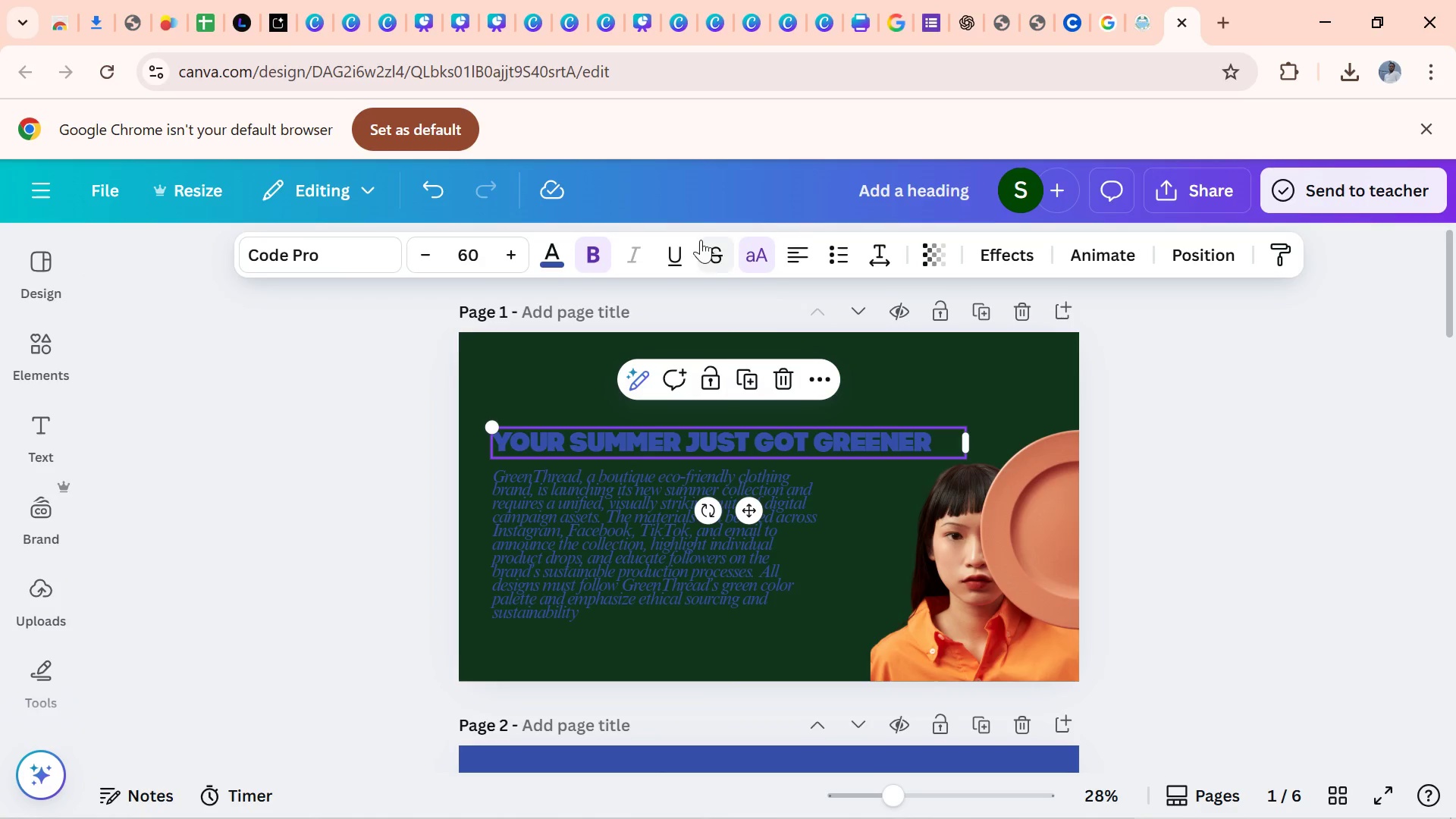 
left_click([562, 263])
 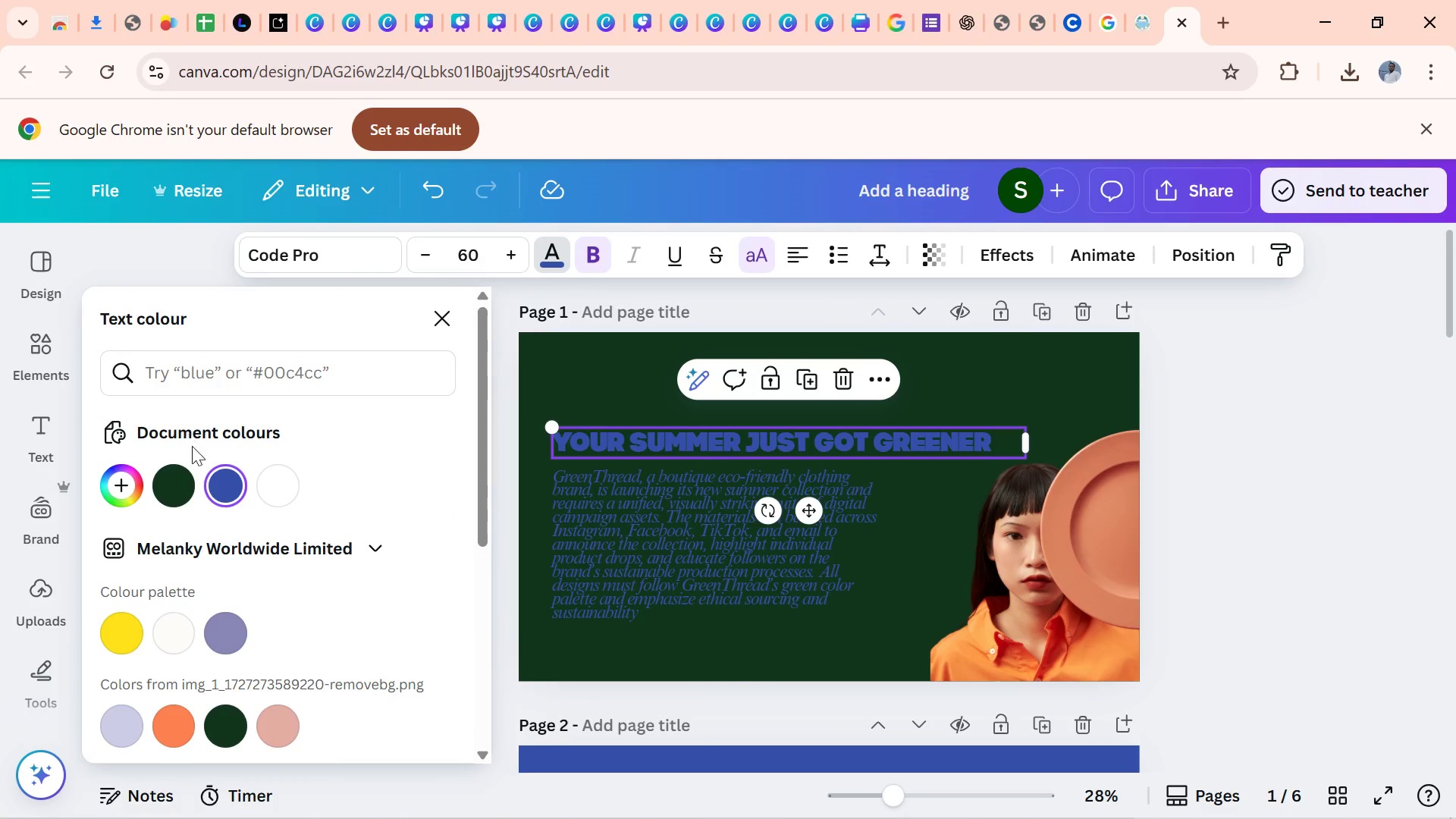 
left_click_drag(start_coordinate=[218, 478], to_coordinate=[222, 478])
 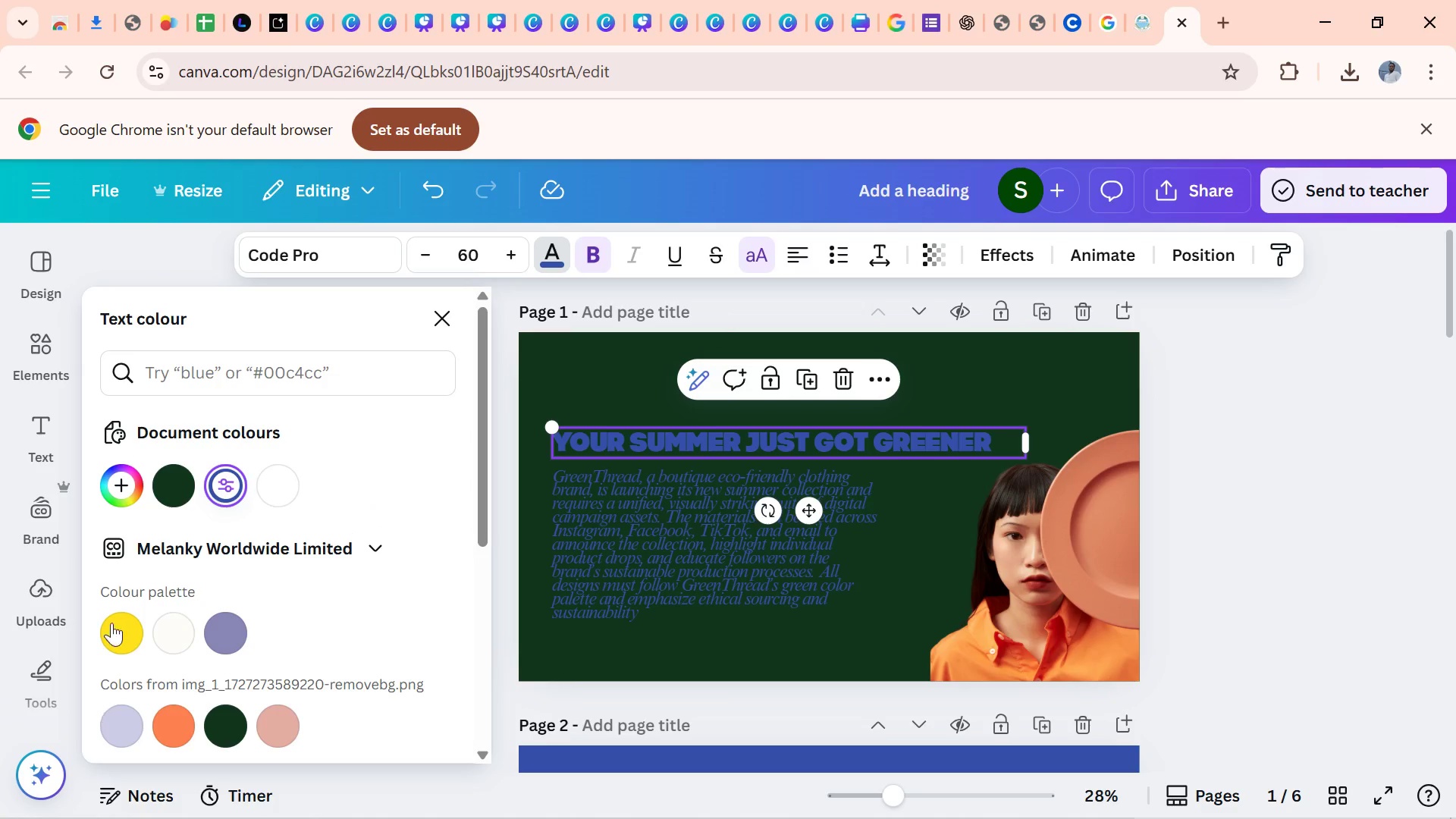 
left_click([282, 477])
 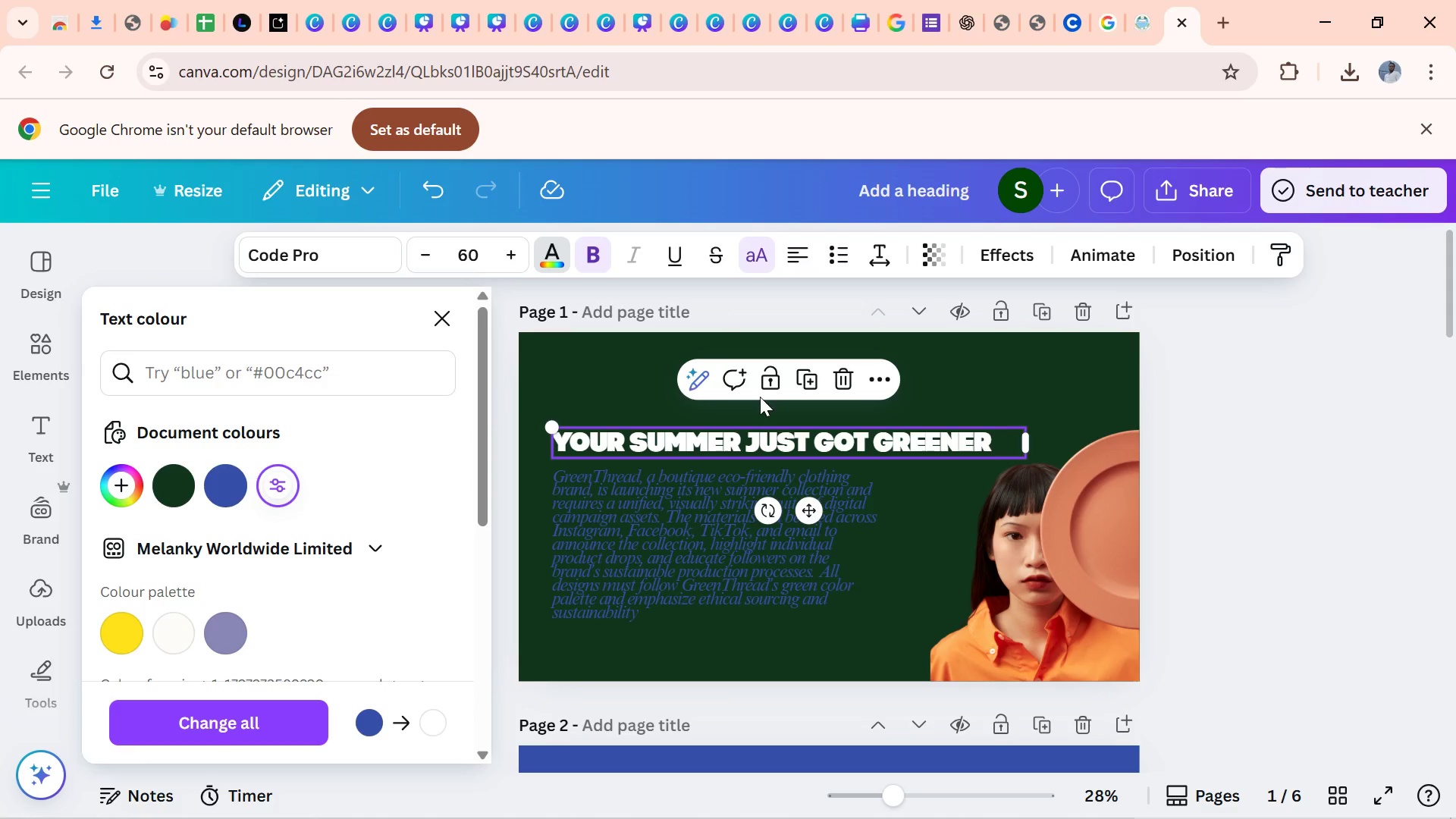 
left_click([656, 393])
 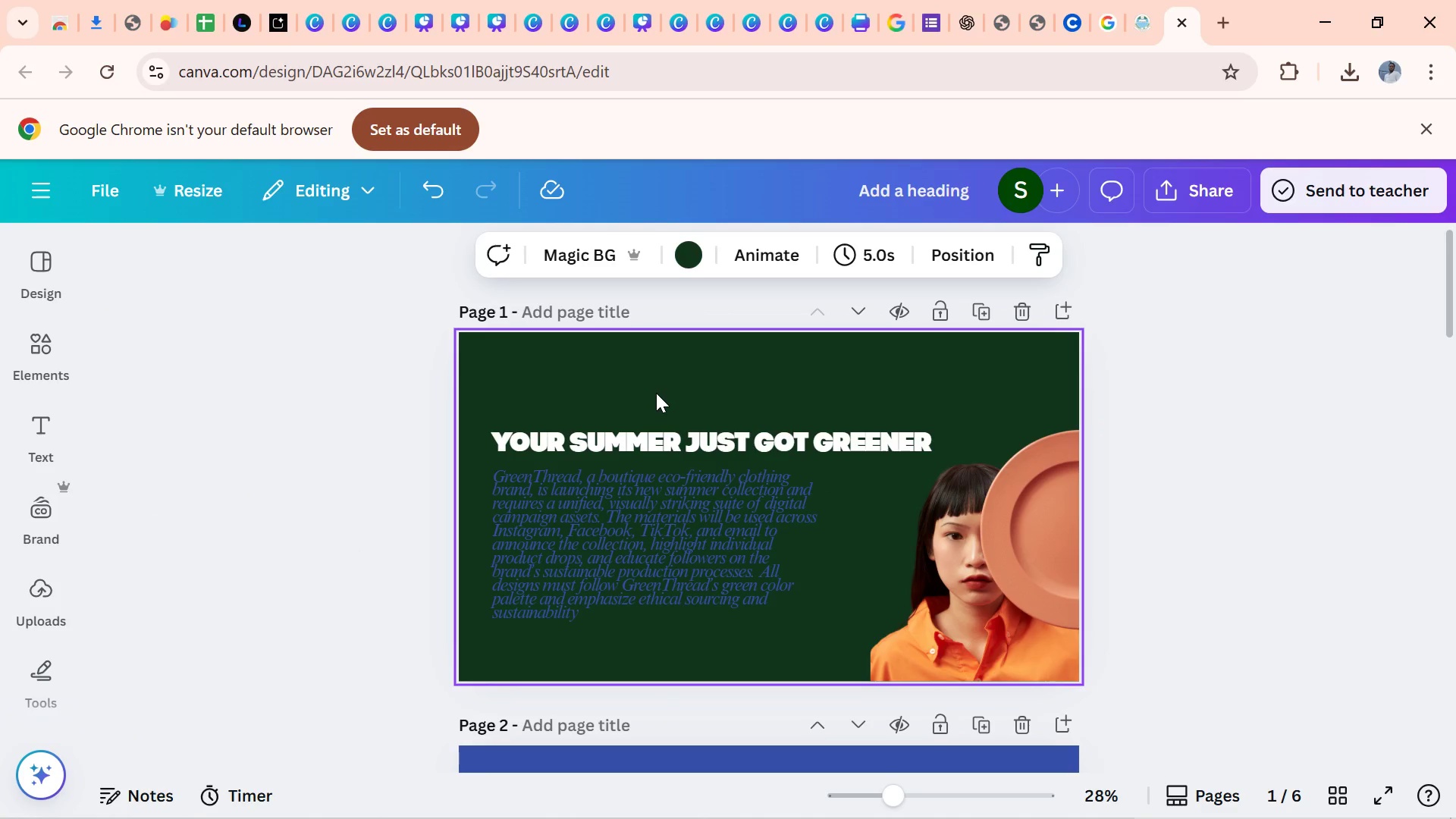 
left_click_drag(start_coordinate=[606, 517], to_coordinate=[911, 511])
 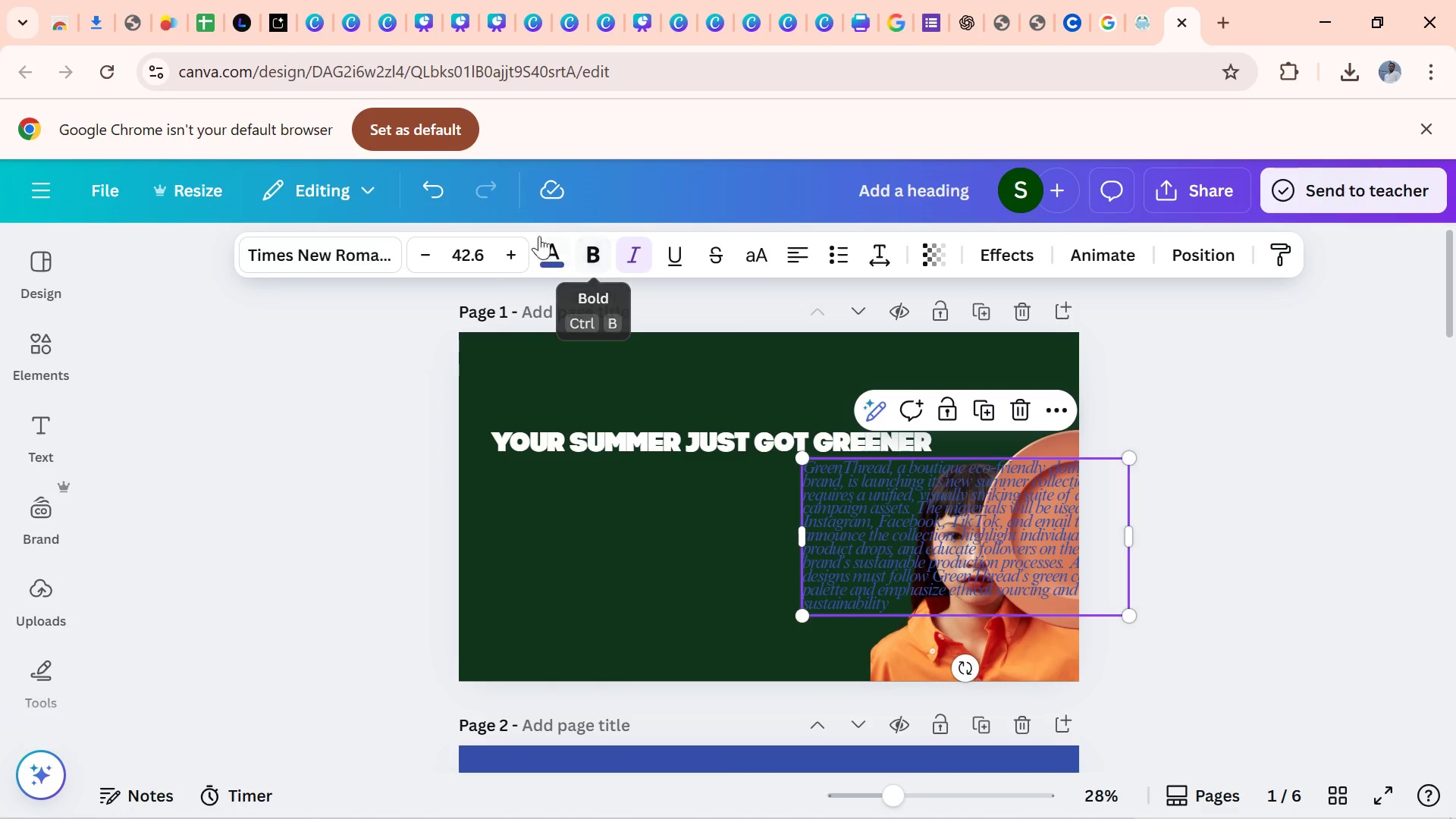 
left_click([554, 251])
 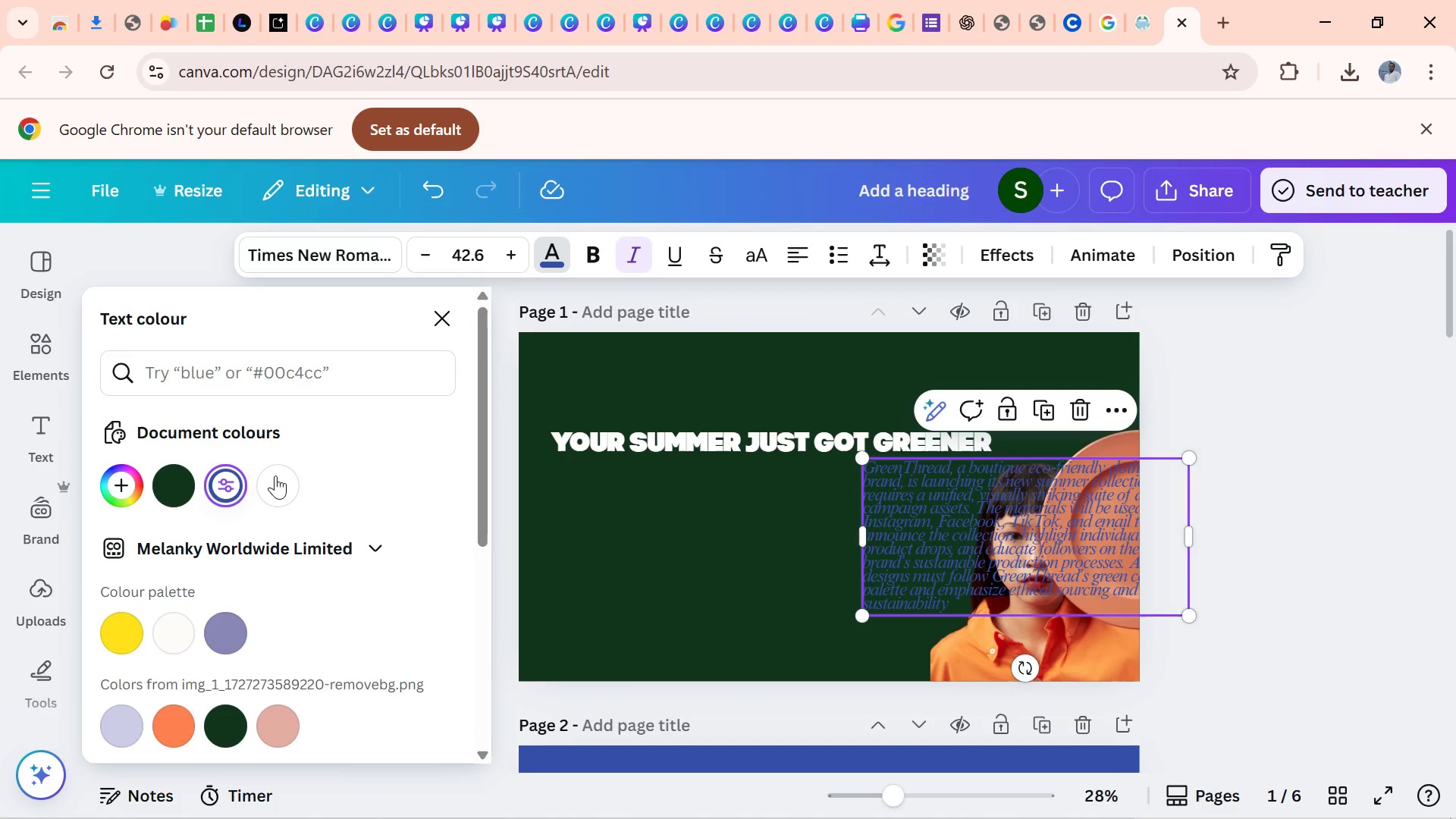 
left_click([275, 477])
 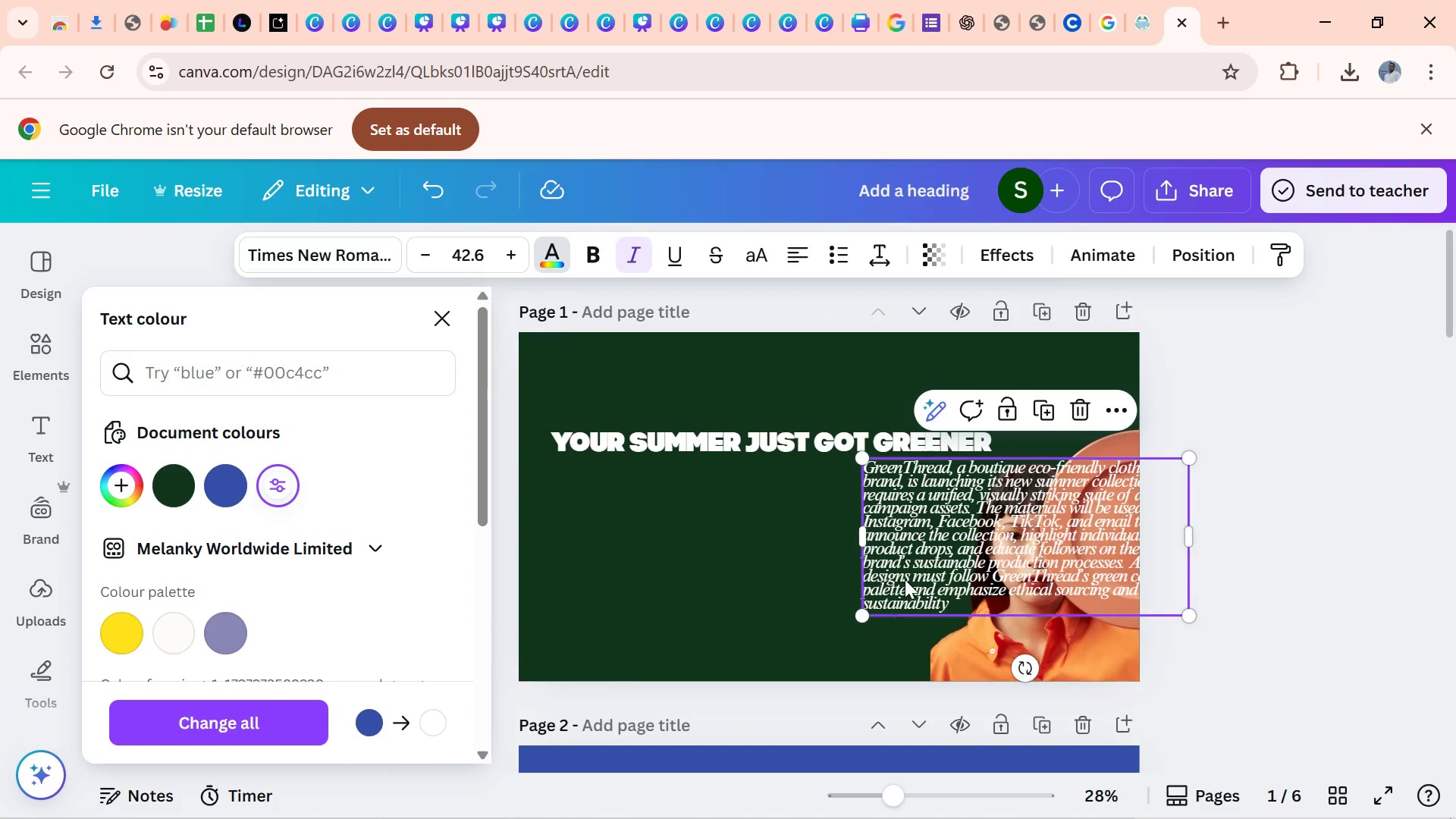 
left_click_drag(start_coordinate=[905, 579], to_coordinate=[604, 598])
 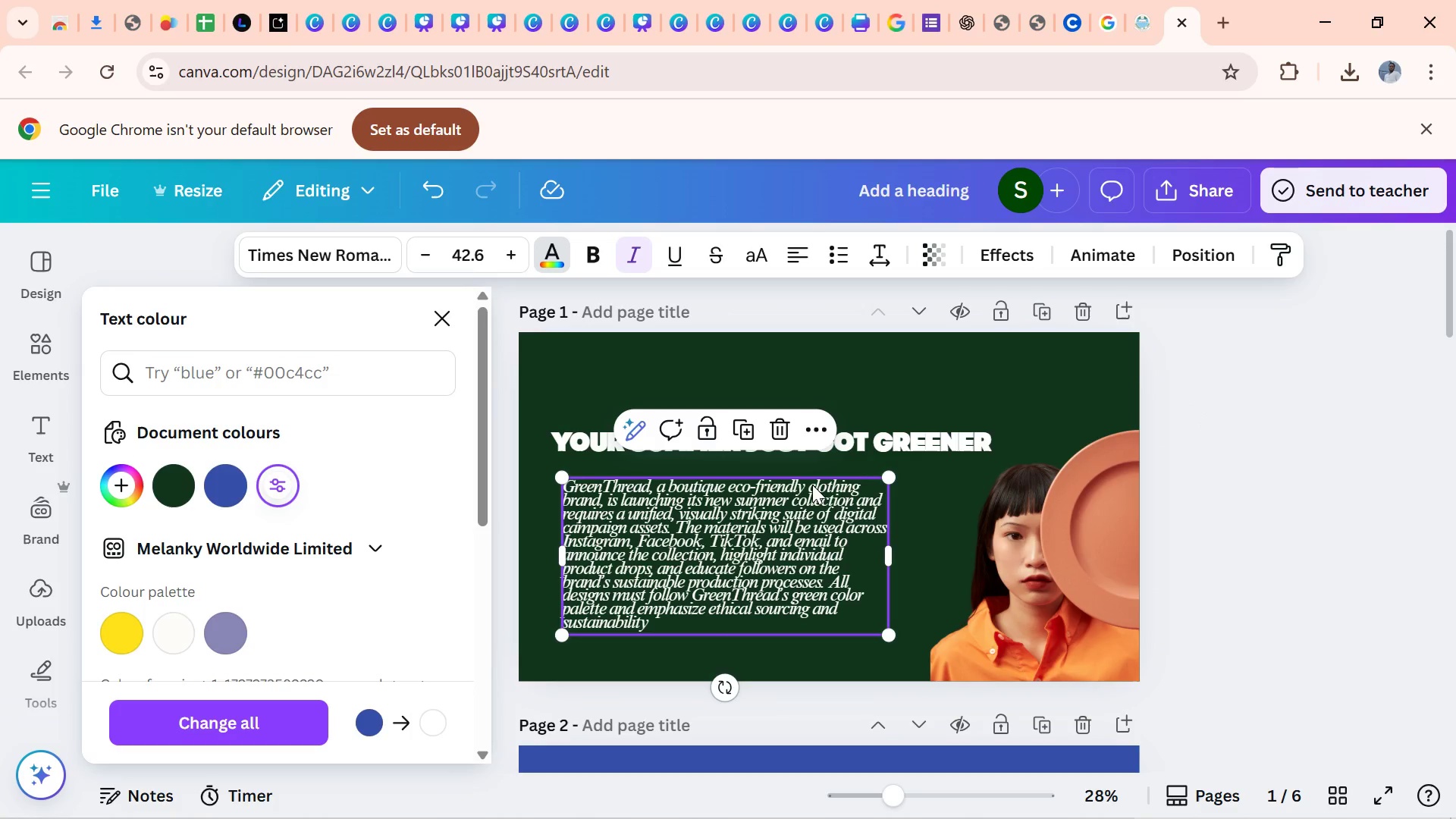 
wait(5.43)
 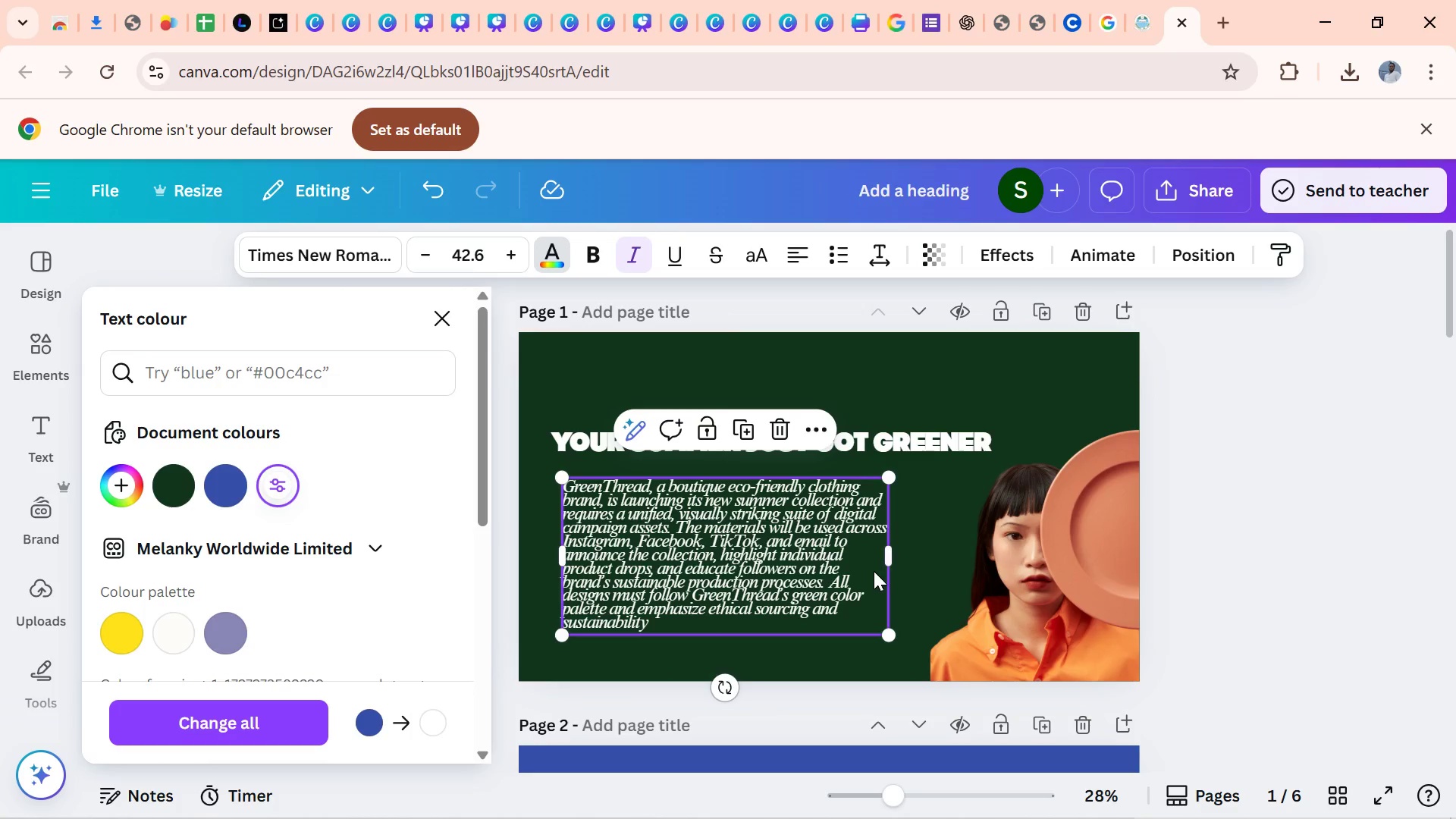 
left_click([1028, 669])
 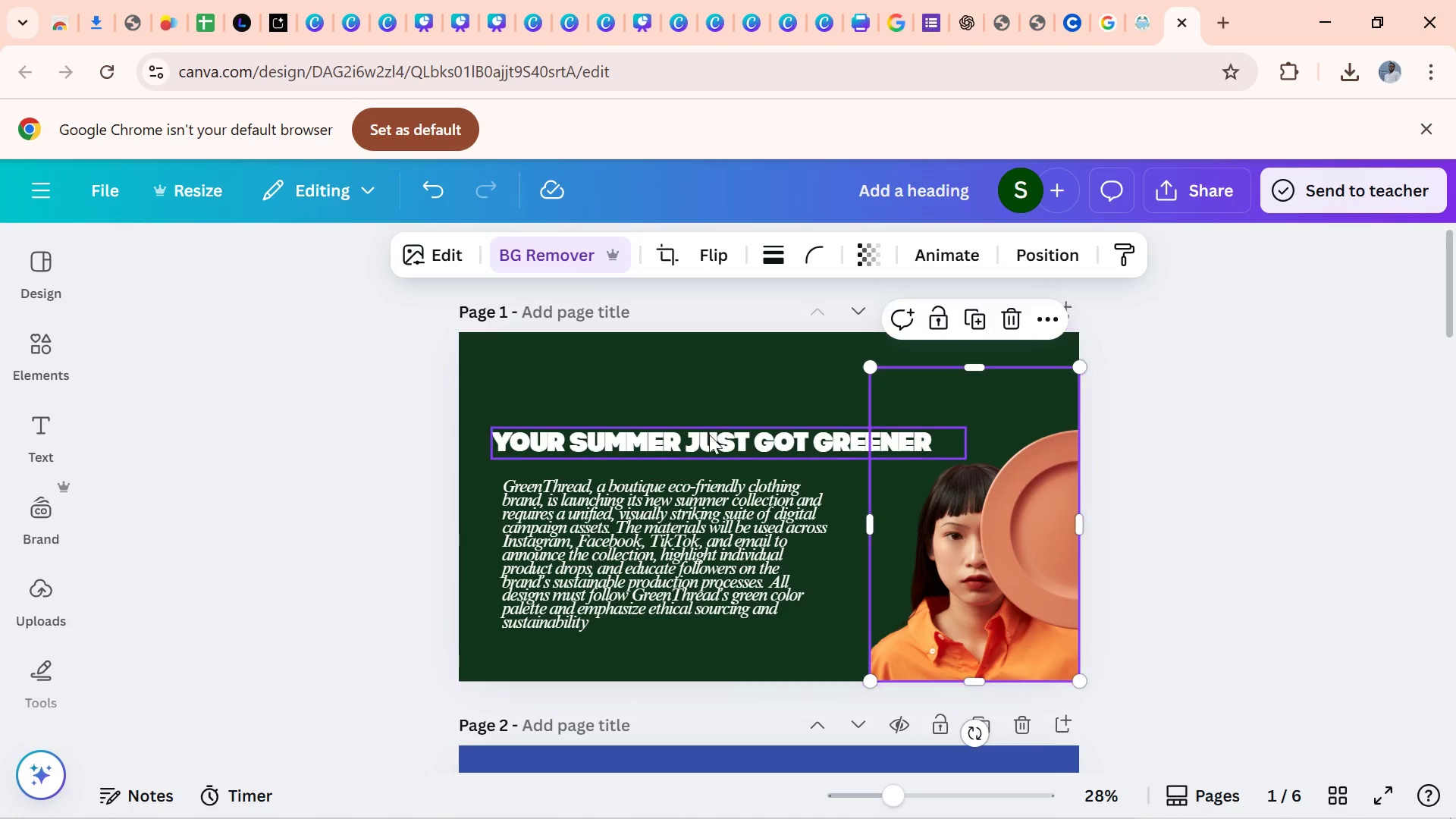 
left_click([710, 441])
 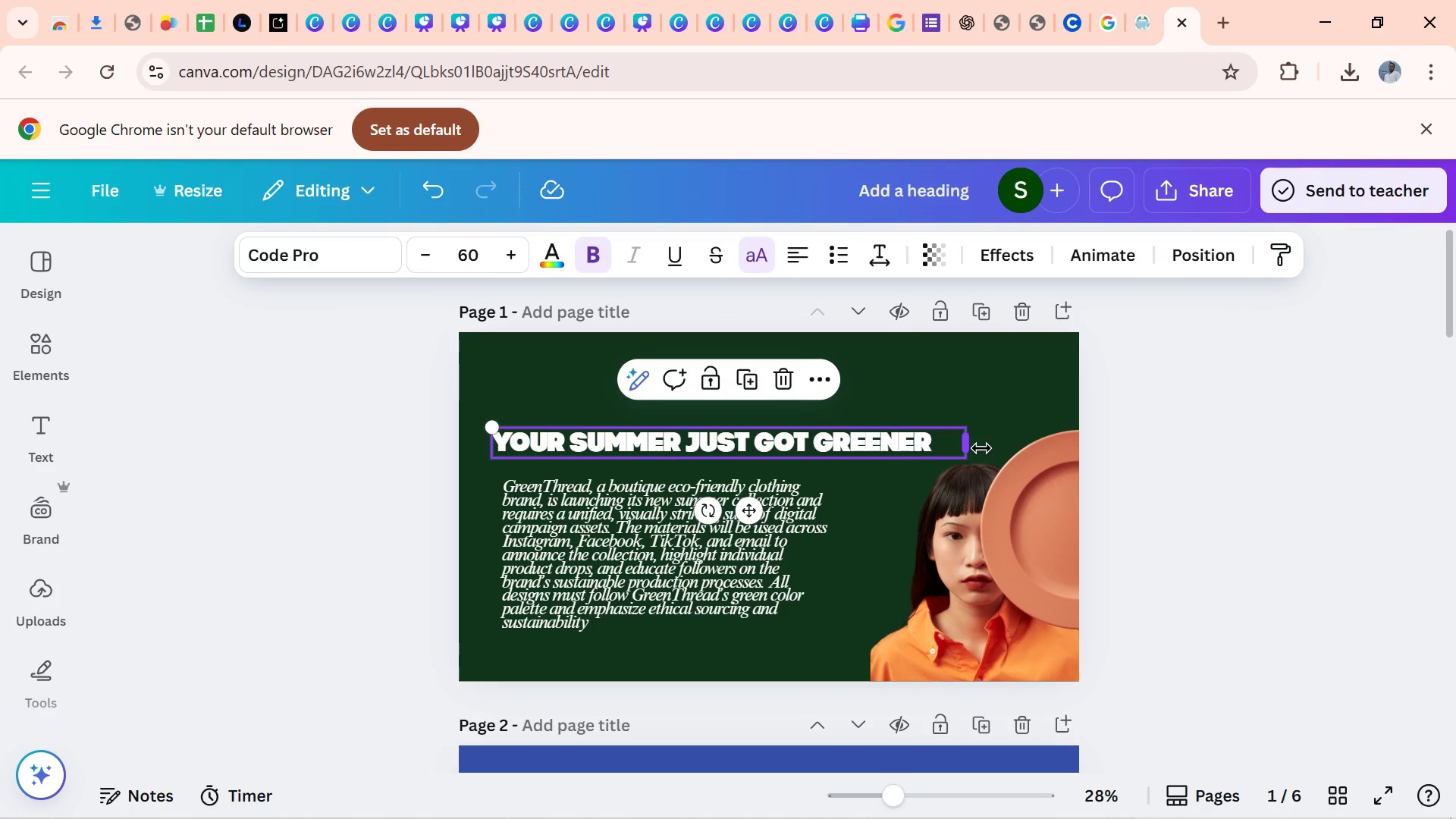 
left_click_drag(start_coordinate=[978, 448], to_coordinate=[801, 509])
 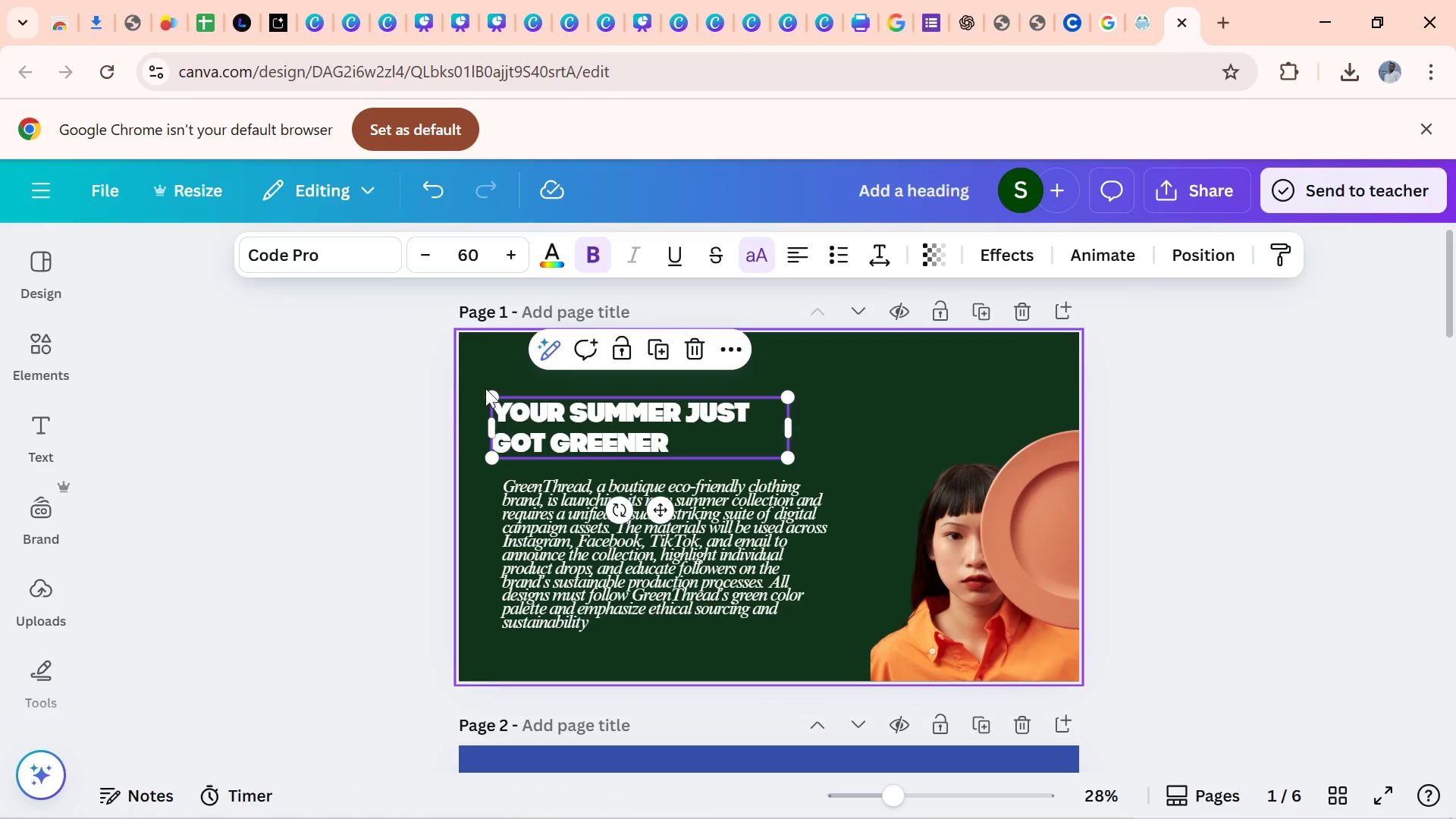 
left_click_drag(start_coordinate=[490, 397], to_coordinate=[431, 211])
 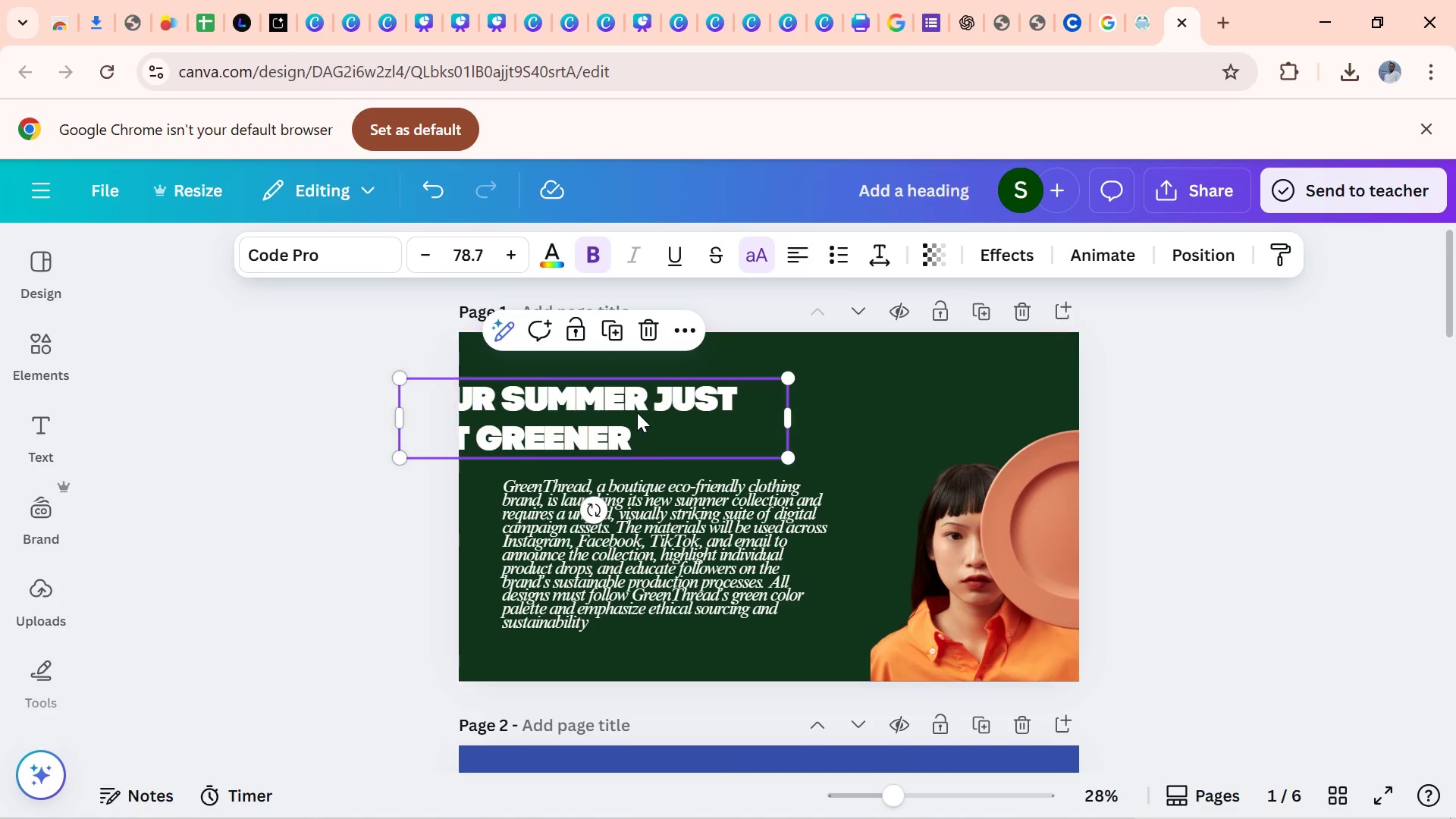 
left_click_drag(start_coordinate=[637, 413], to_coordinate=[742, 423])
 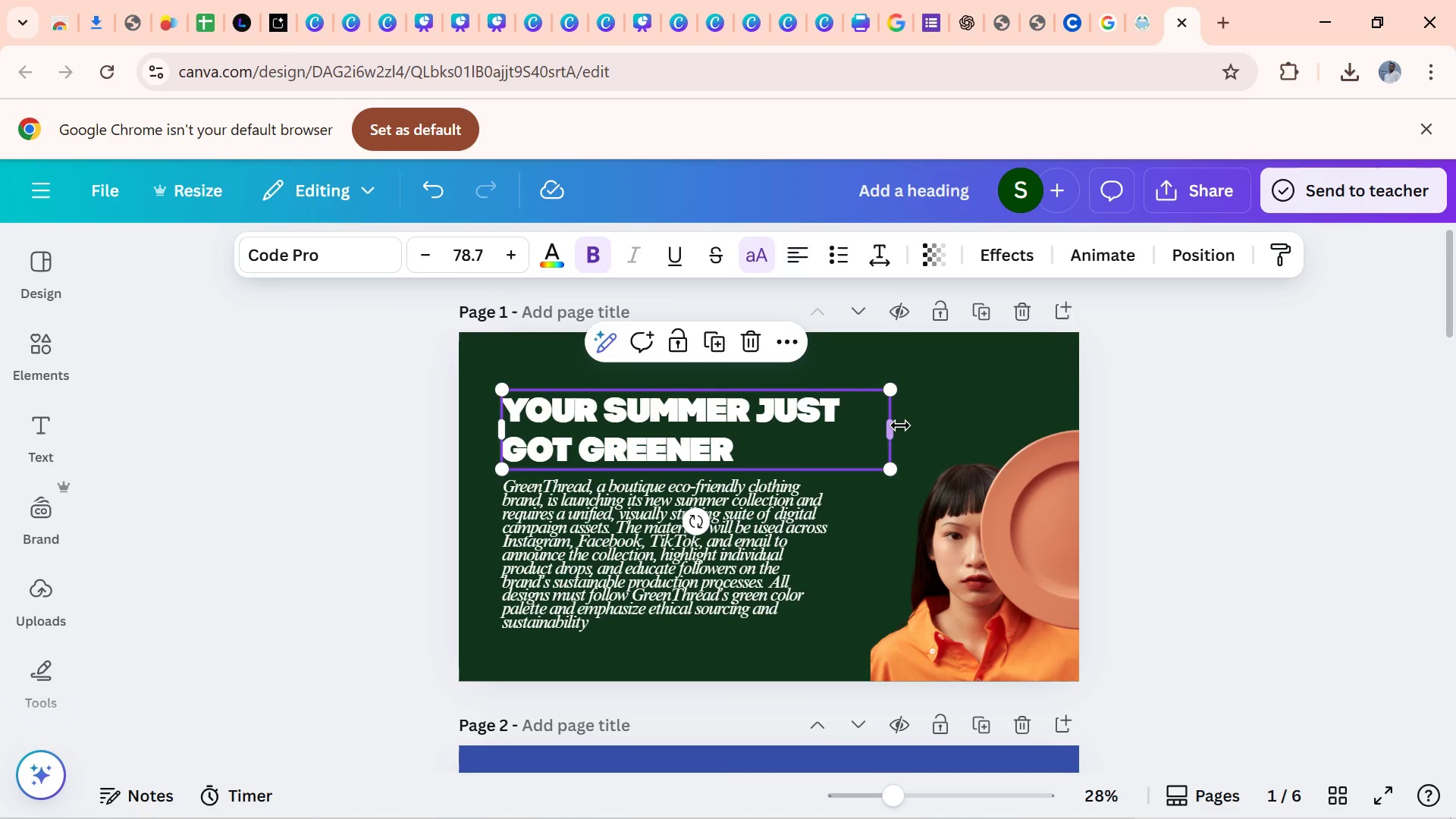 
left_click_drag(start_coordinate=[899, 425], to_coordinate=[869, 453])
 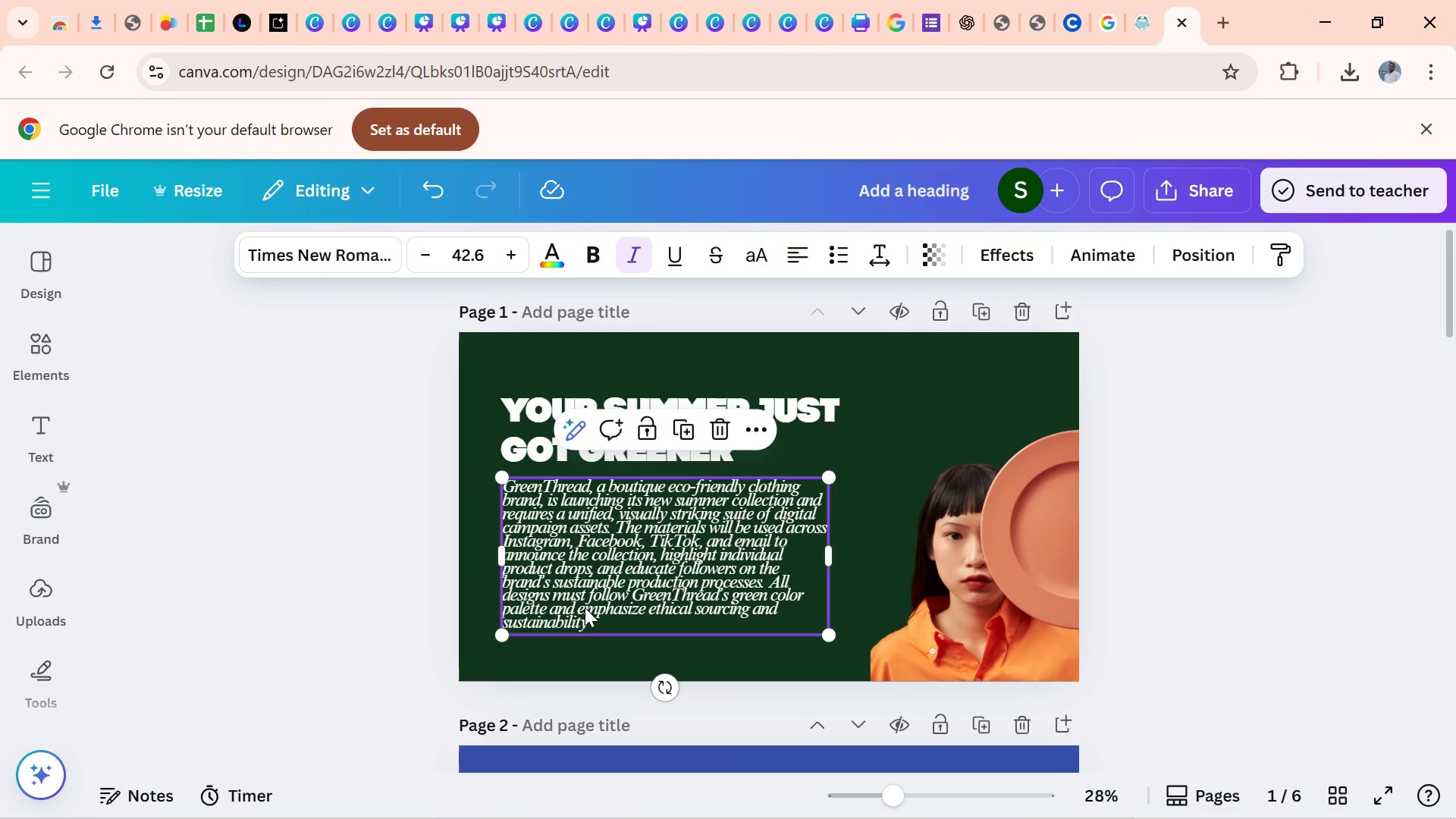 
left_click([585, 607])
 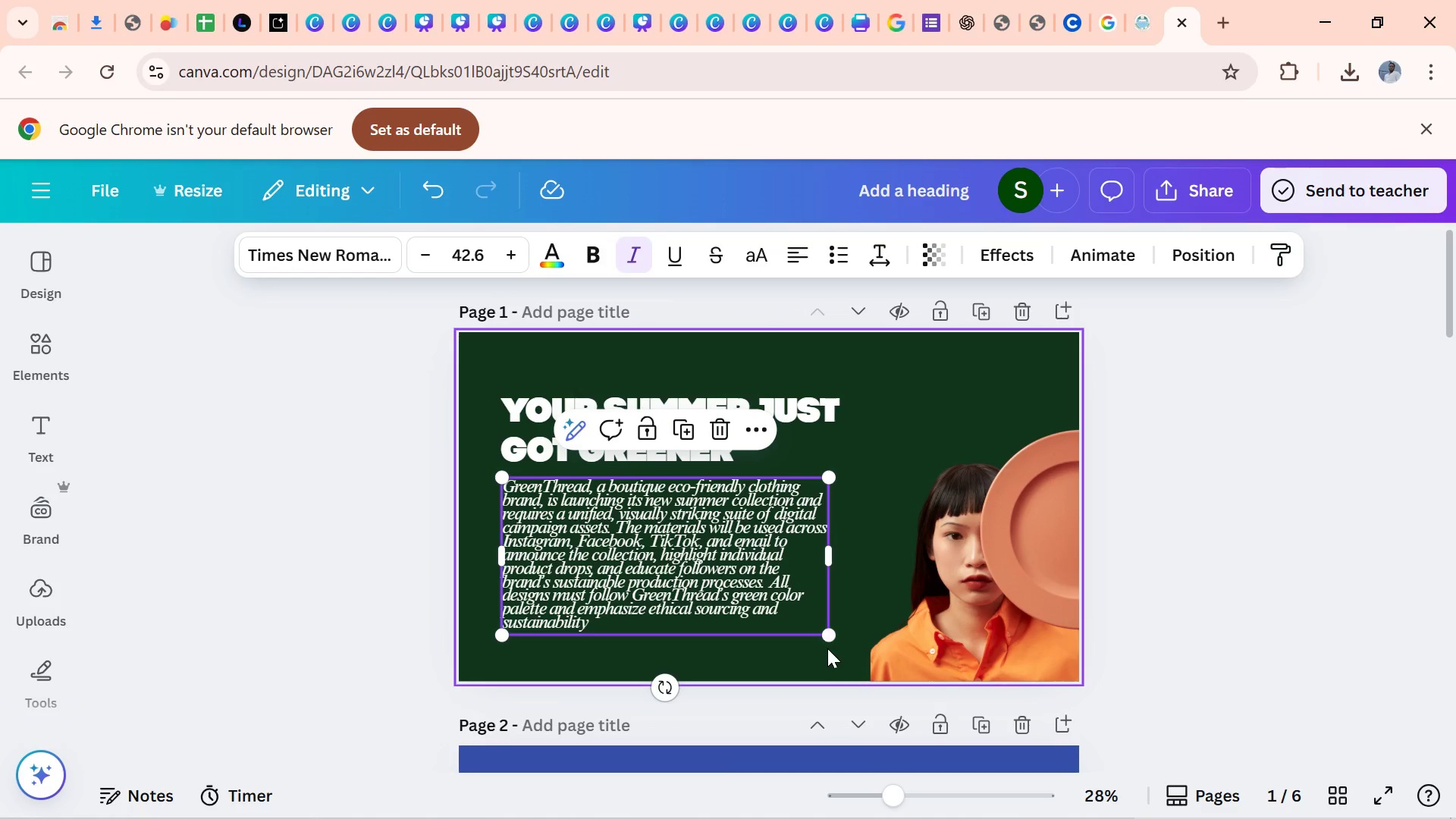 
left_click_drag(start_coordinate=[827, 642], to_coordinate=[623, 541])
 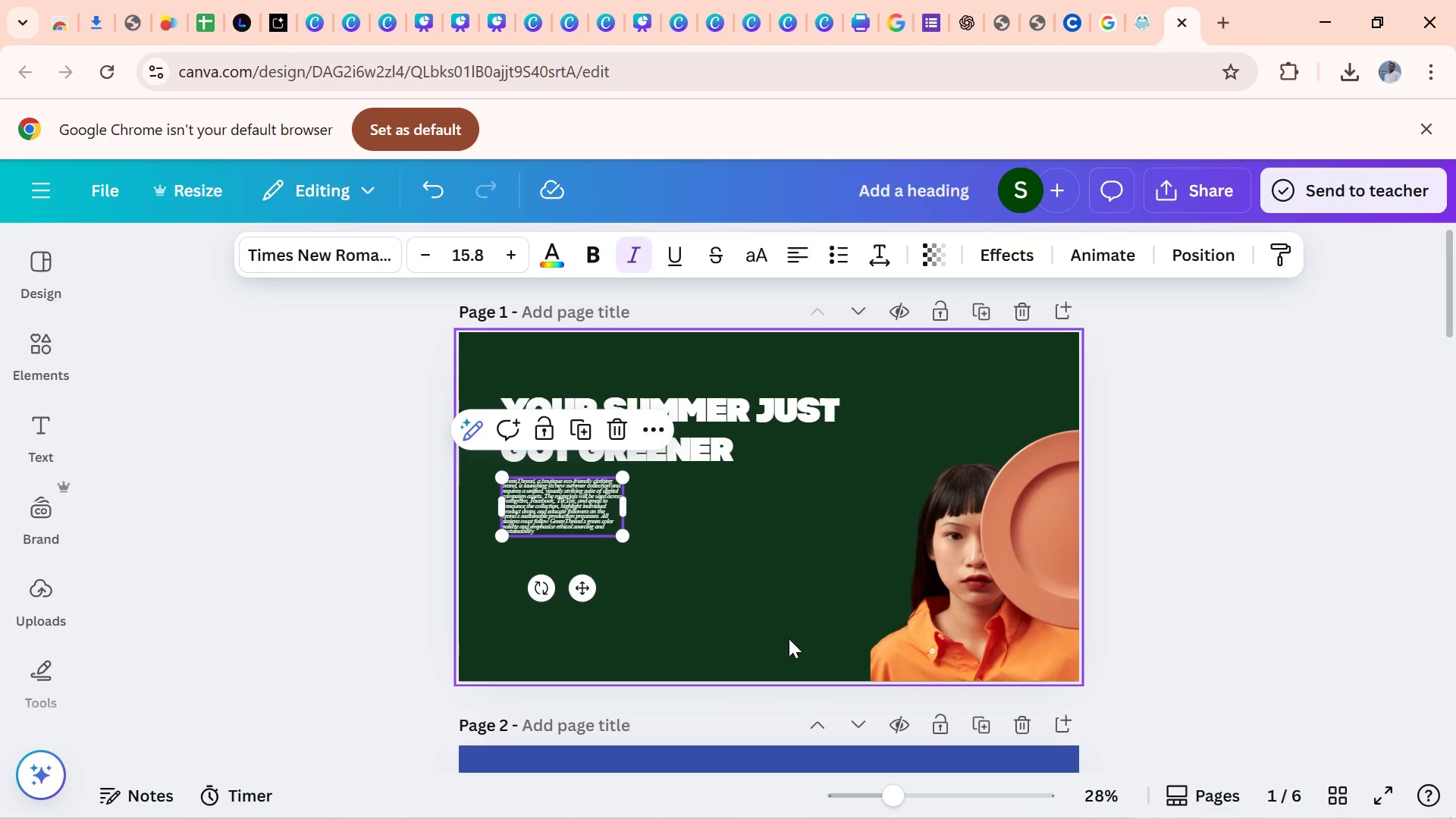 
left_click([789, 639])
 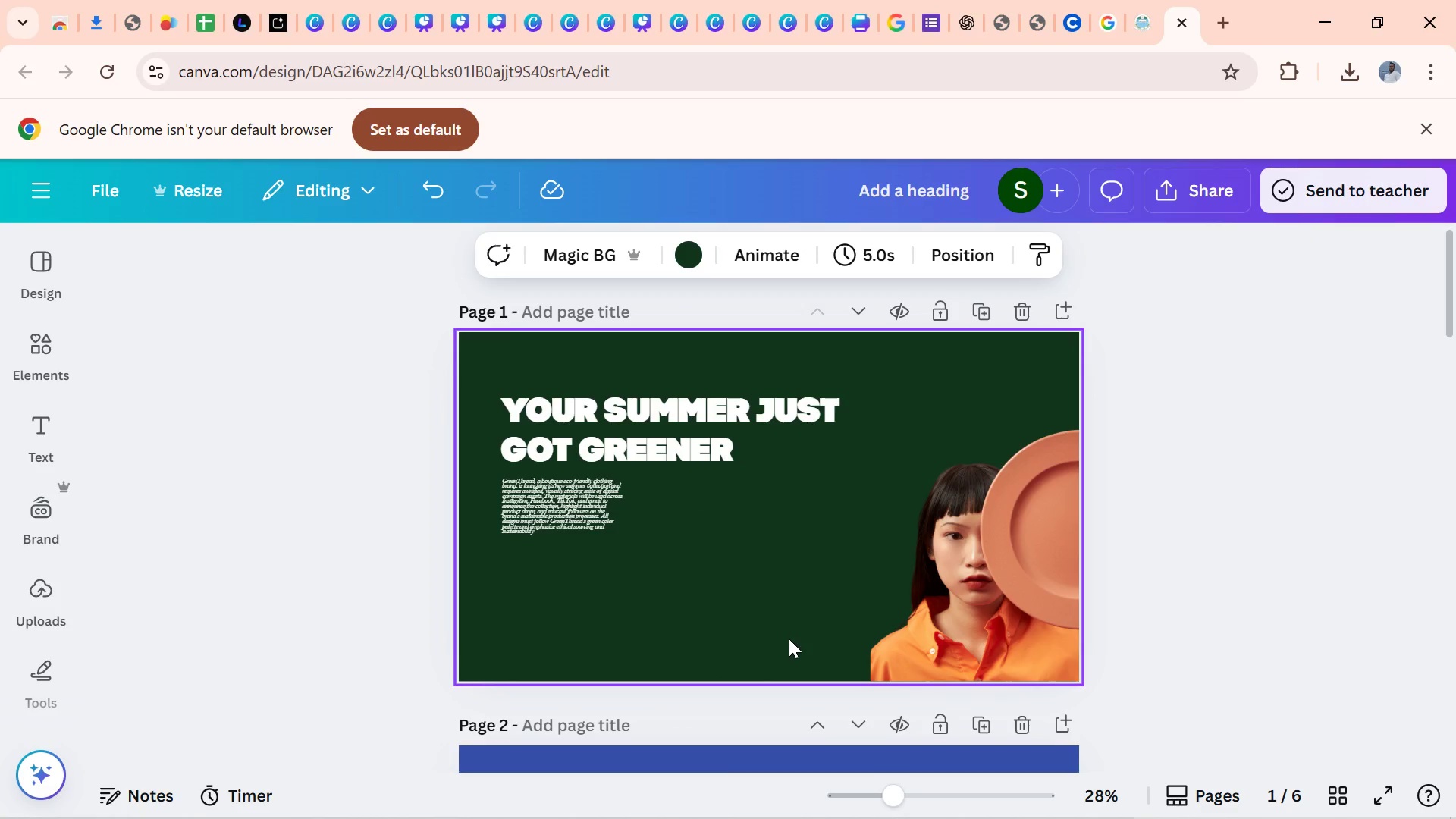 
left_click([928, 573])
 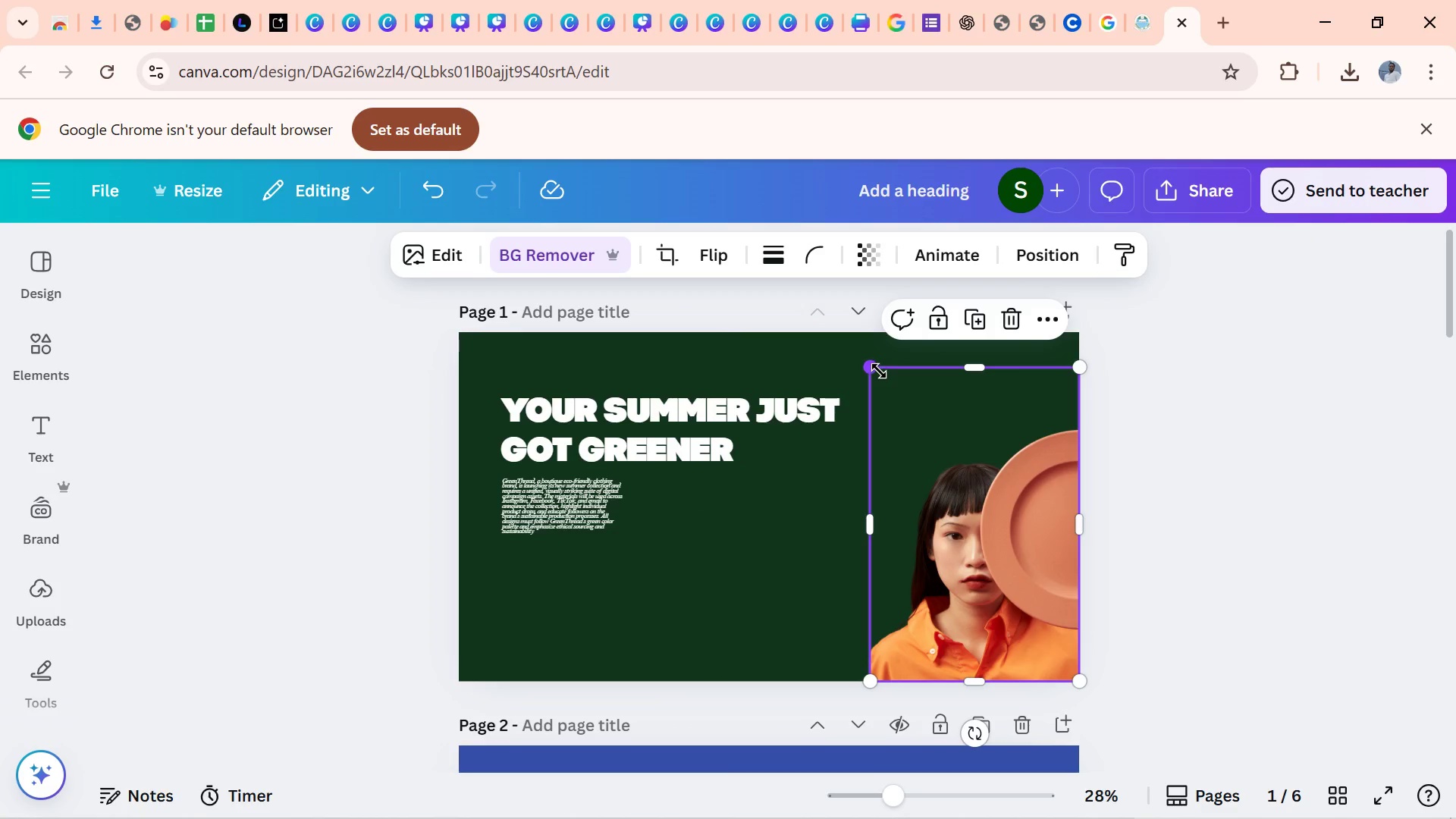 
left_click_drag(start_coordinate=[879, 371], to_coordinate=[816, 322])
 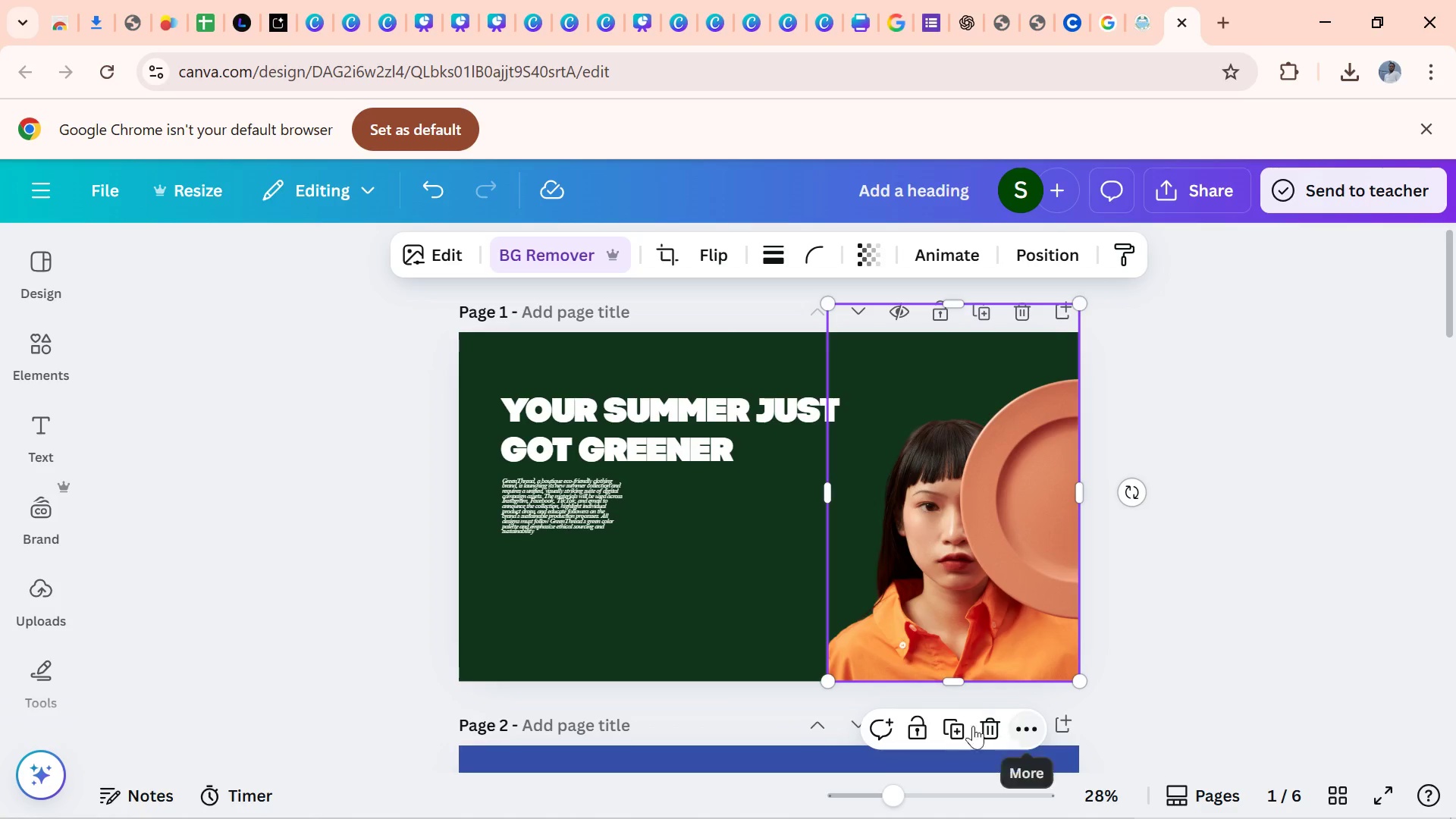 
left_click([986, 727])
 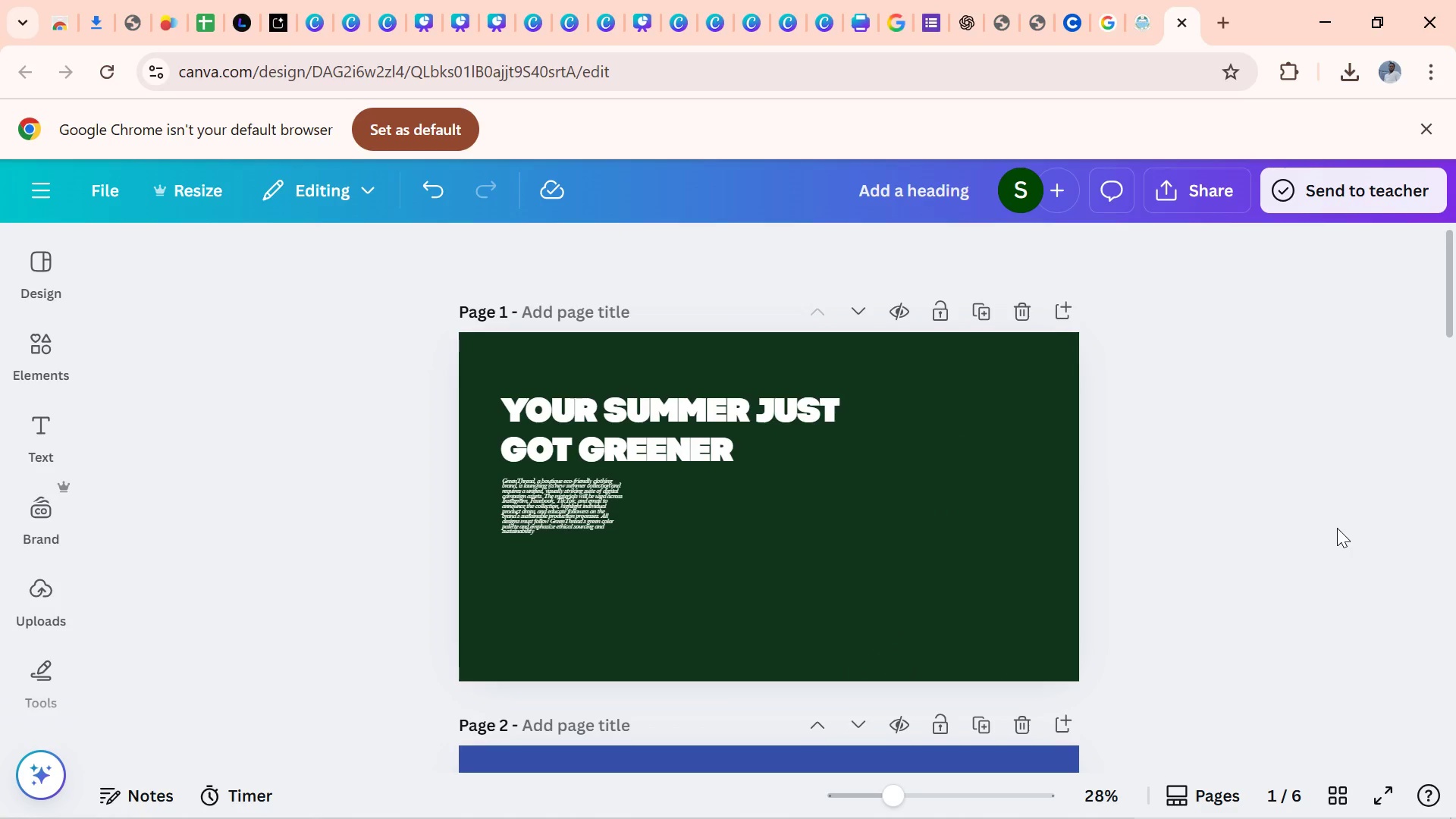 
left_click([1337, 528])
 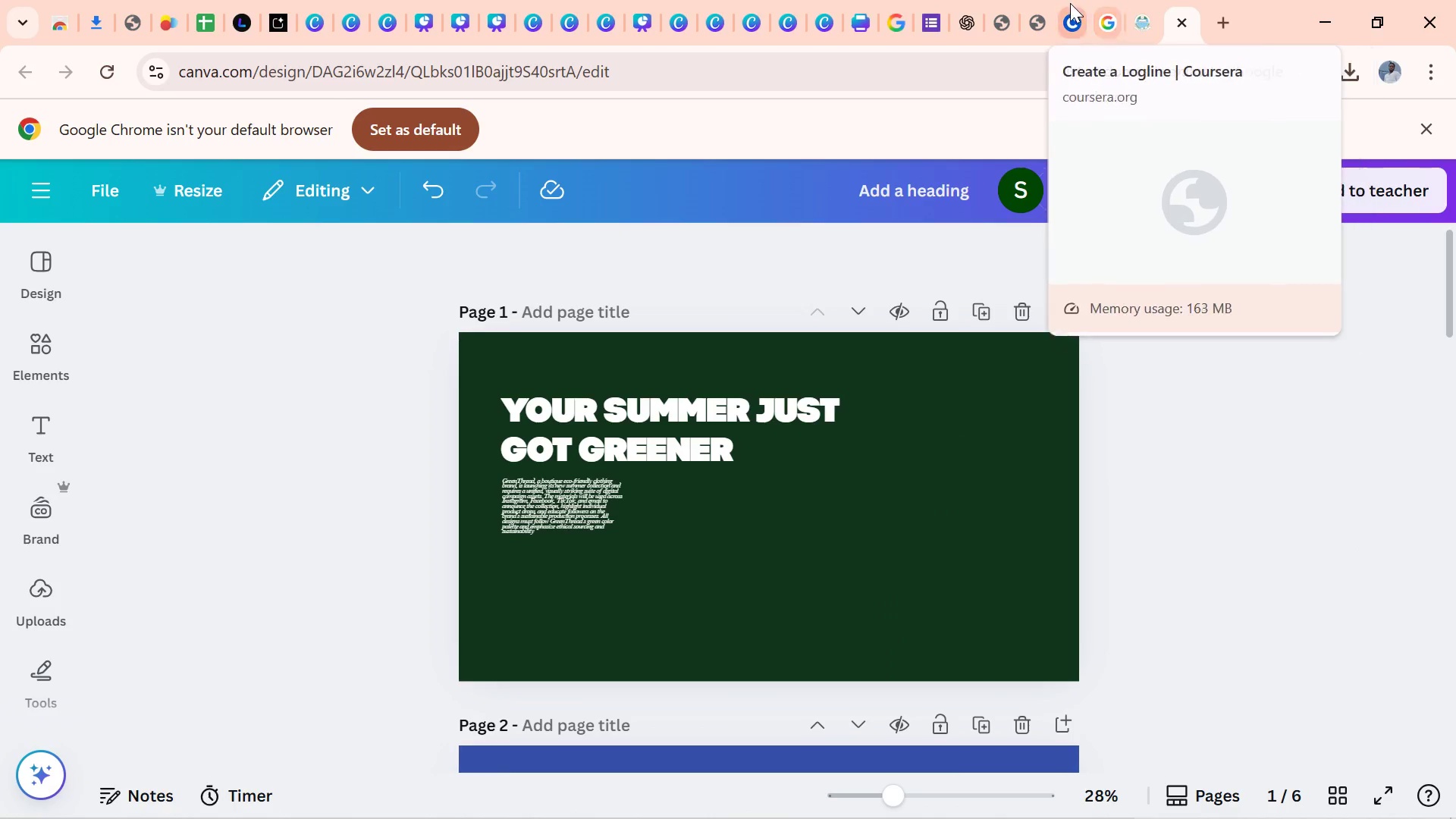 
wait(7.98)
 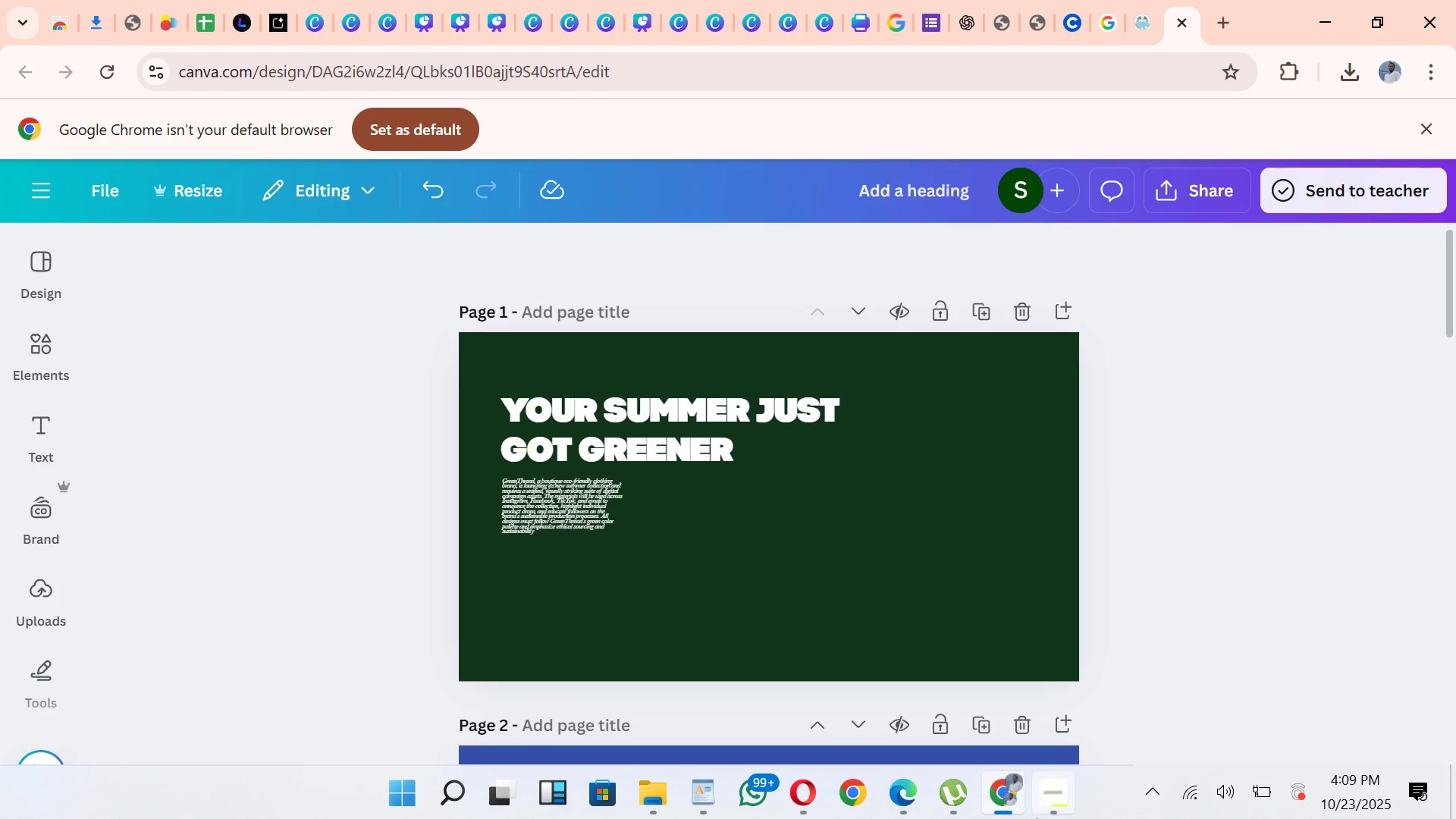 
left_click([1048, 32])
 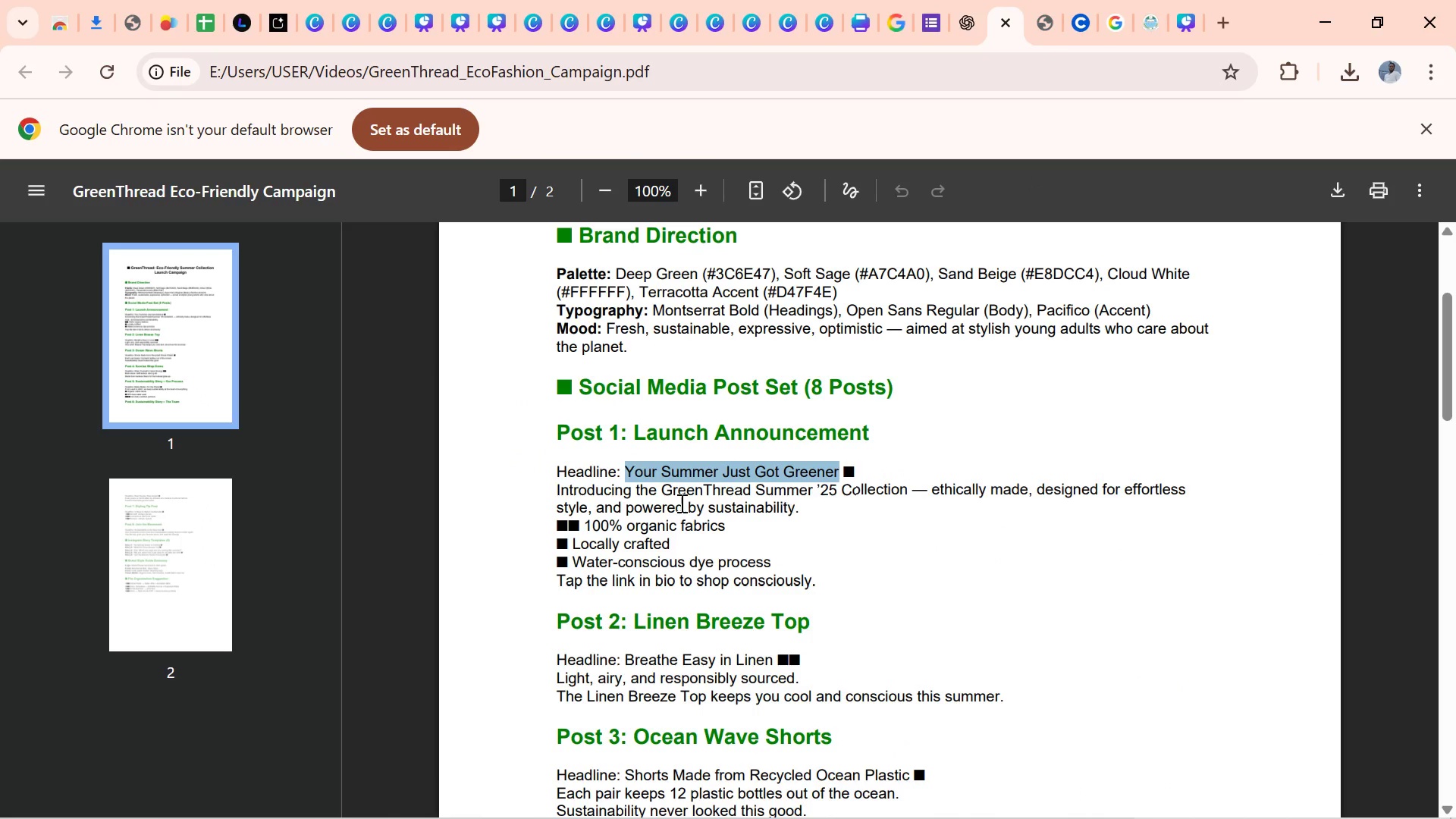 
wait(9.55)
 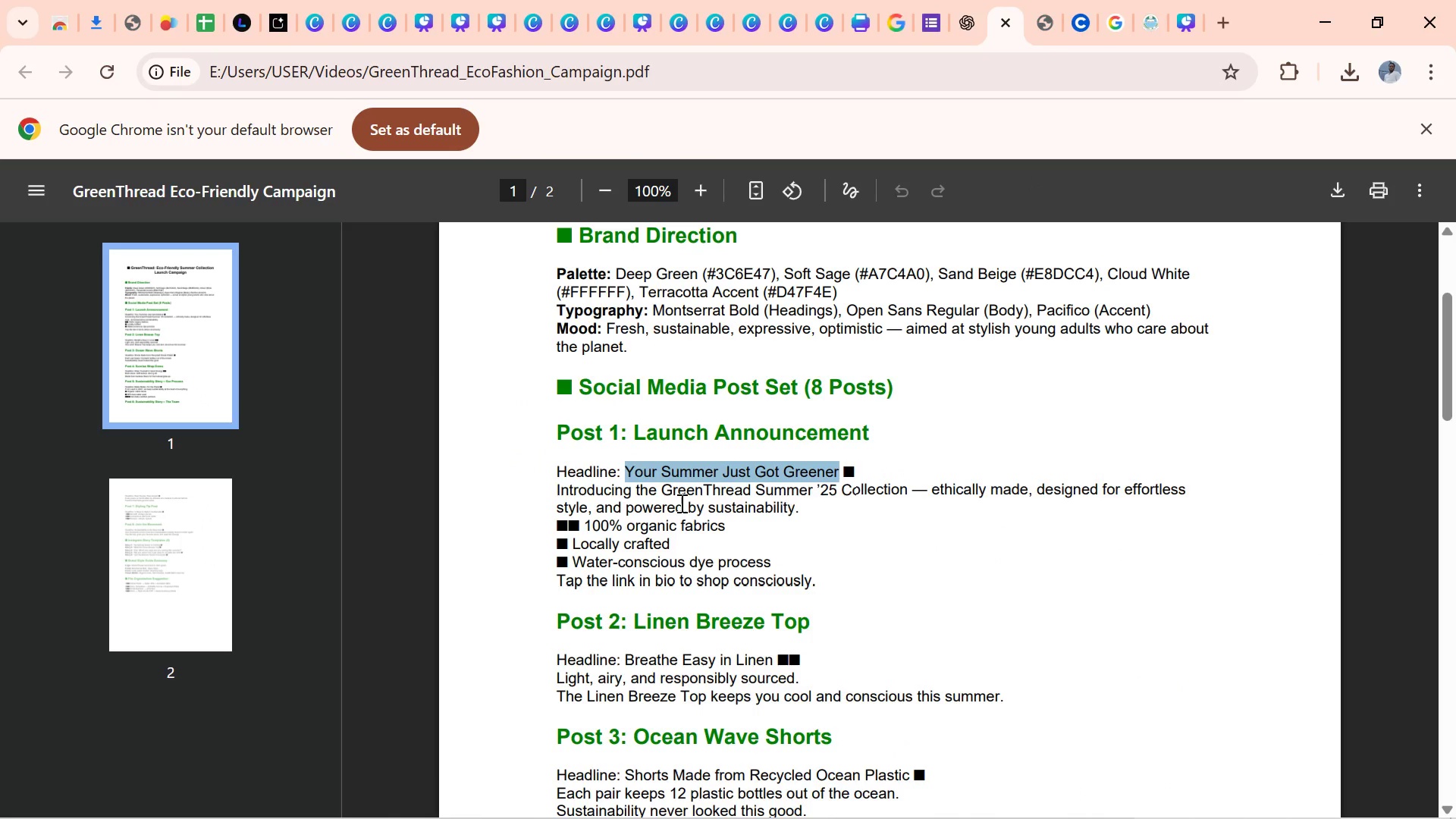 
left_click_drag(start_coordinate=[803, 506], to_coordinate=[545, 490])
 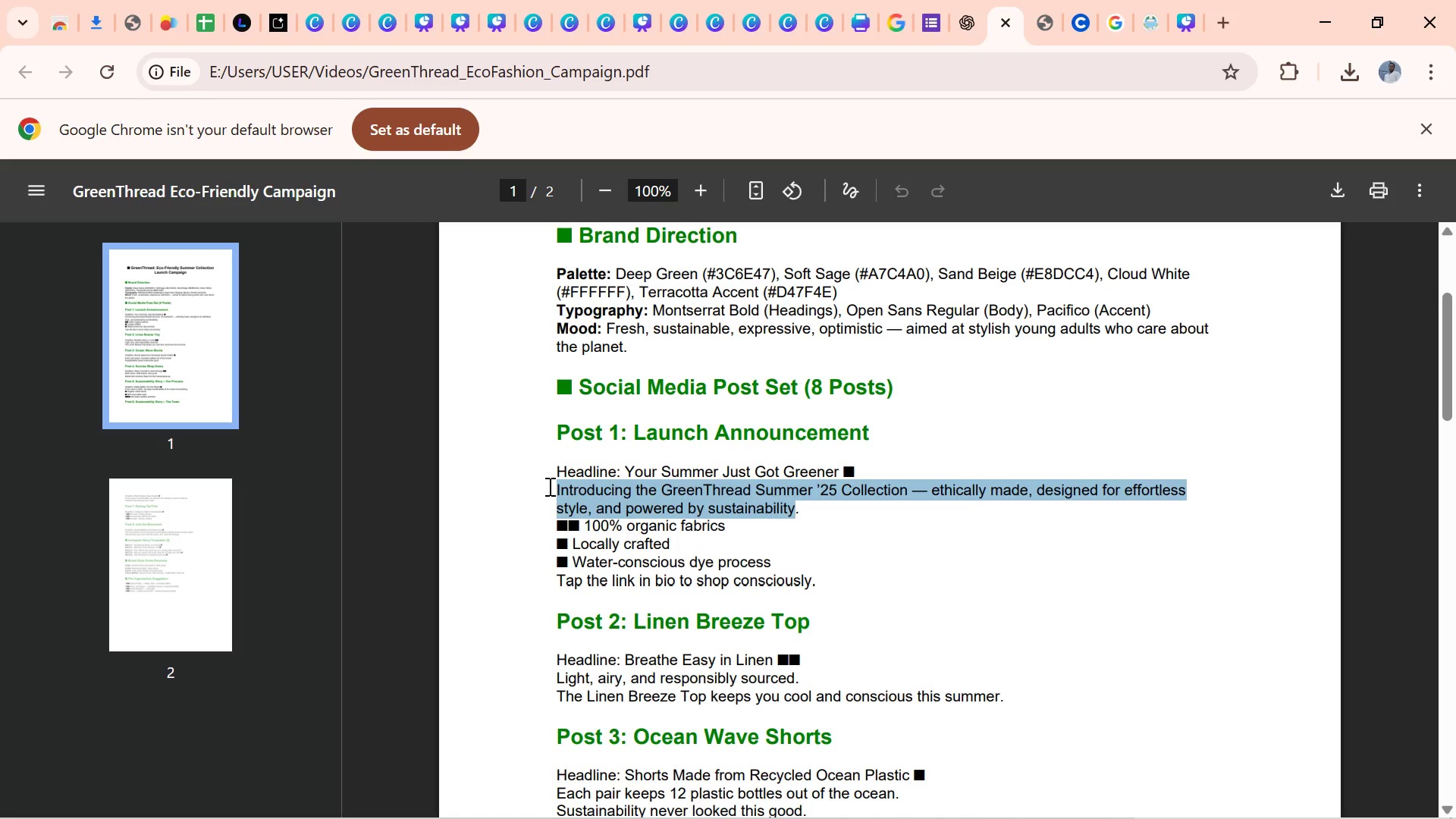 
key(Control+C)
 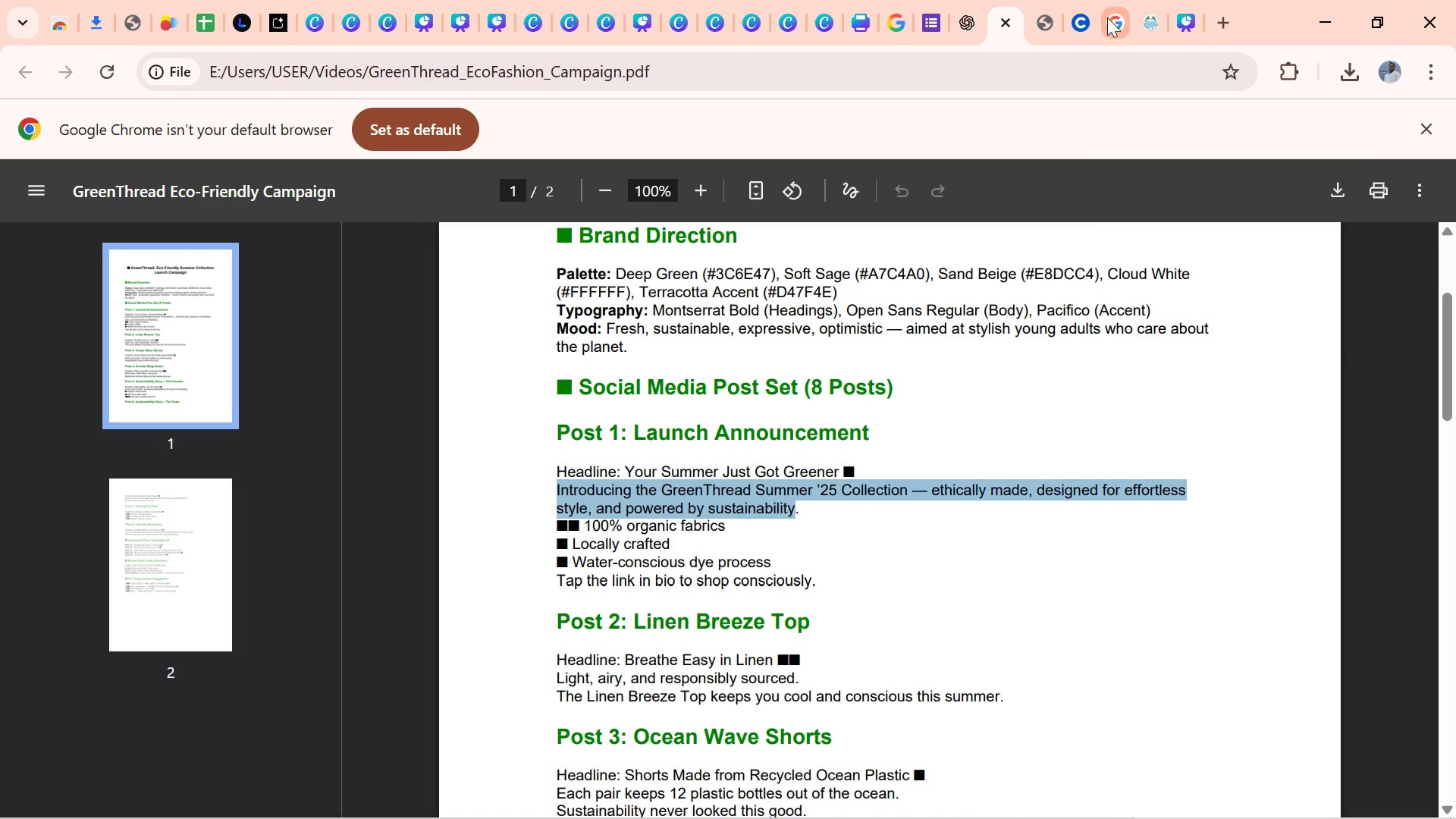 
left_click_drag(start_coordinate=[1113, 20], to_coordinate=[1124, 5])
 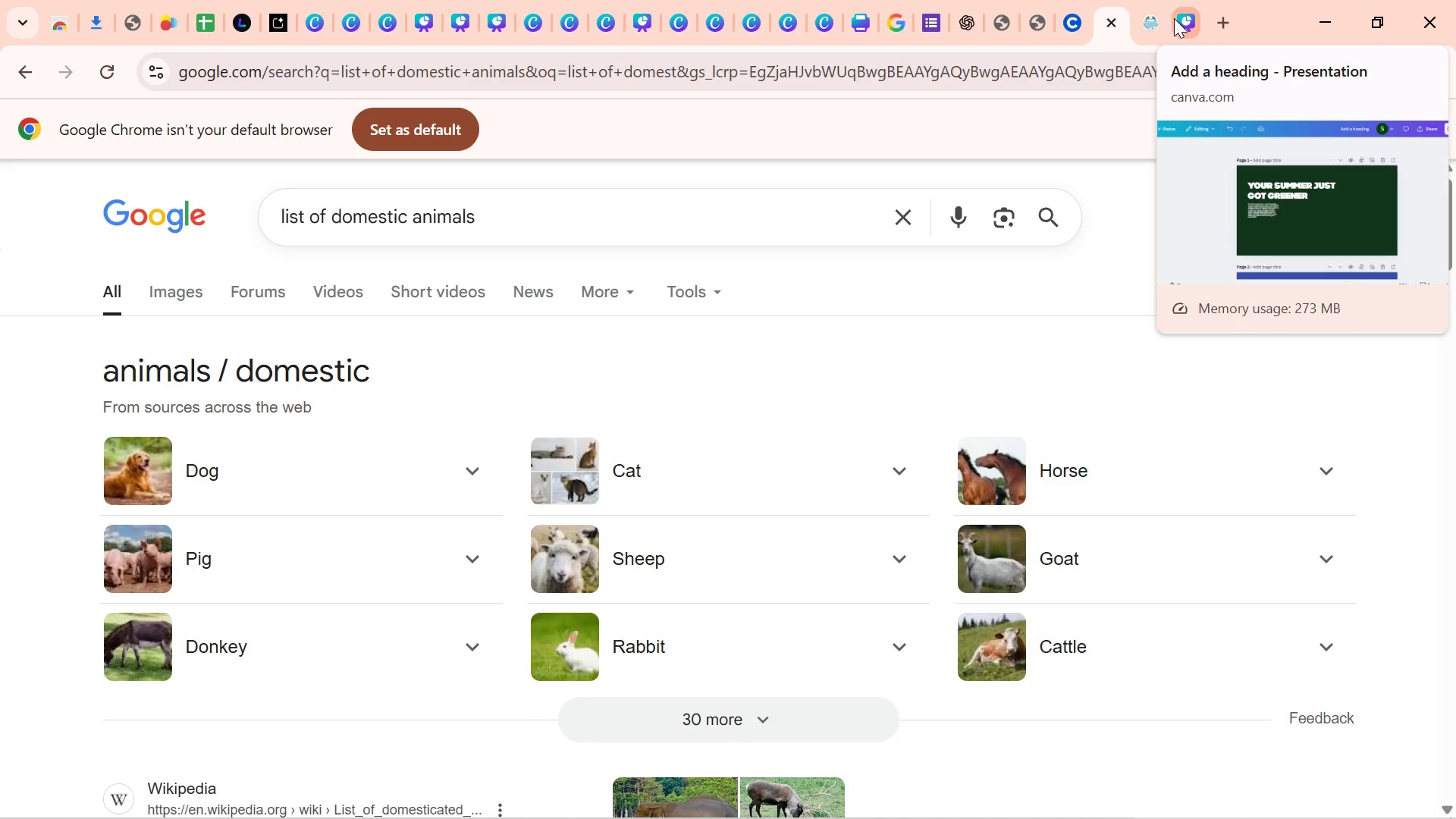 
left_click([1182, 20])
 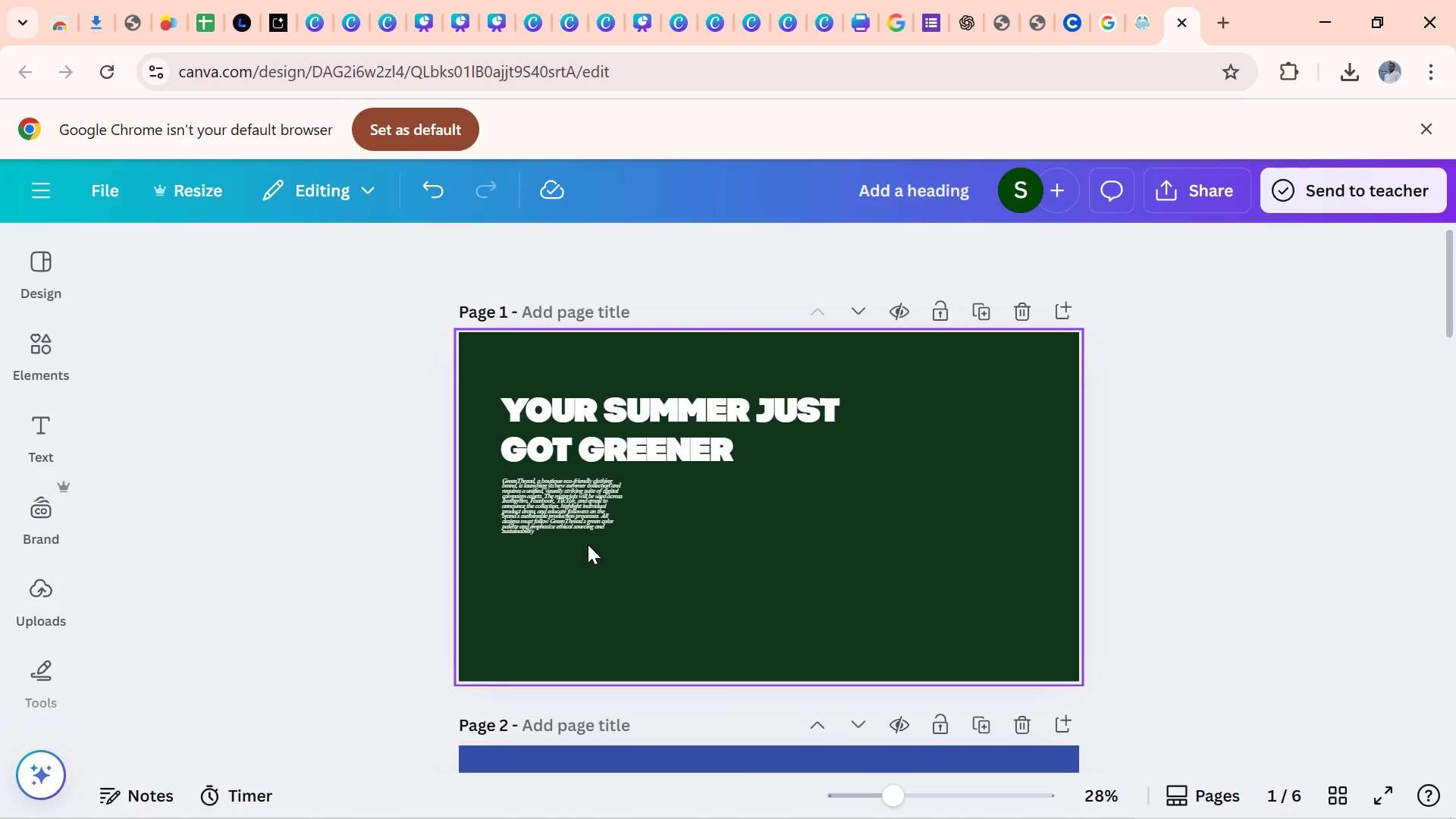 
double_click([588, 523])
 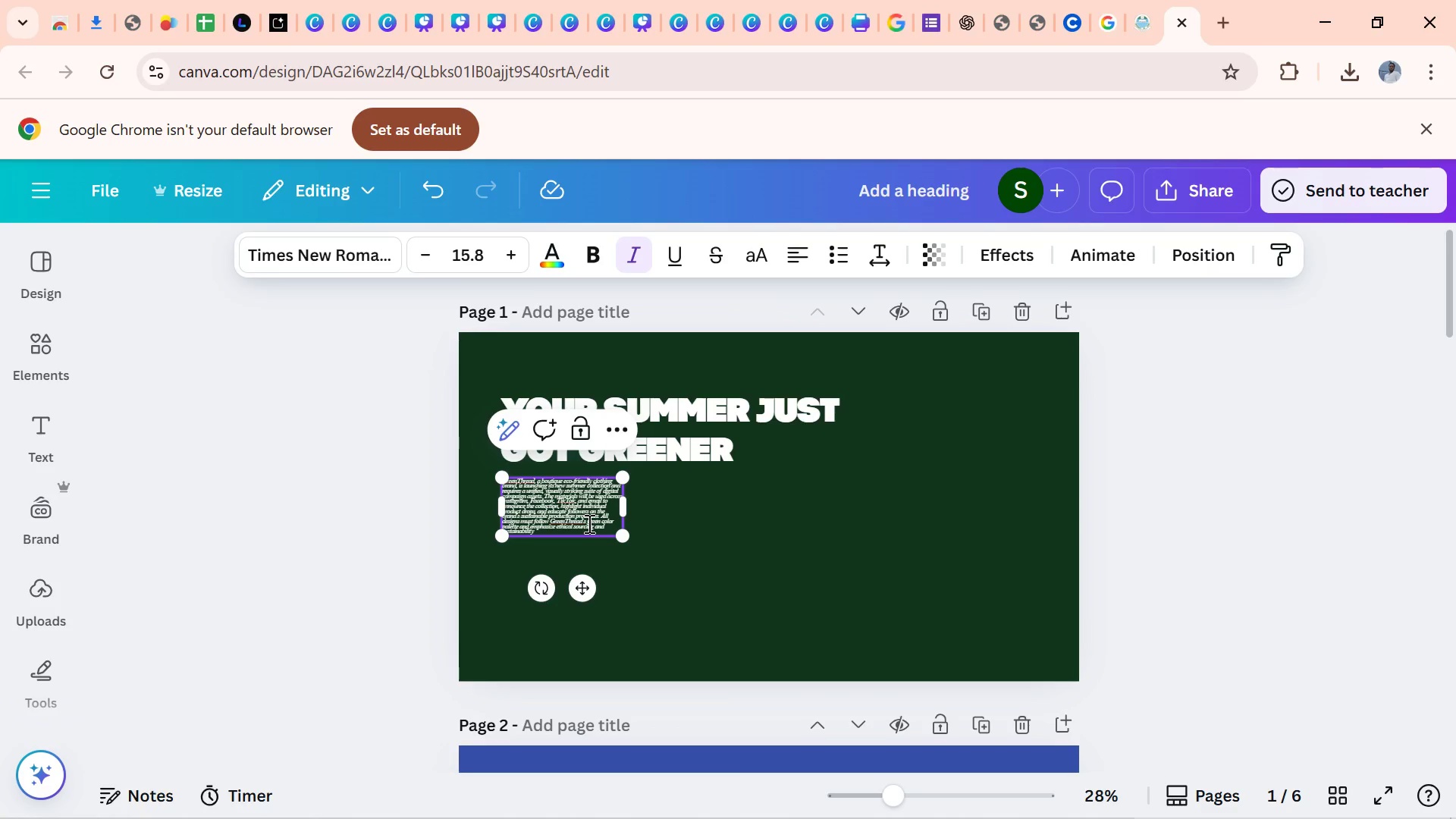 
key(Control+V)
 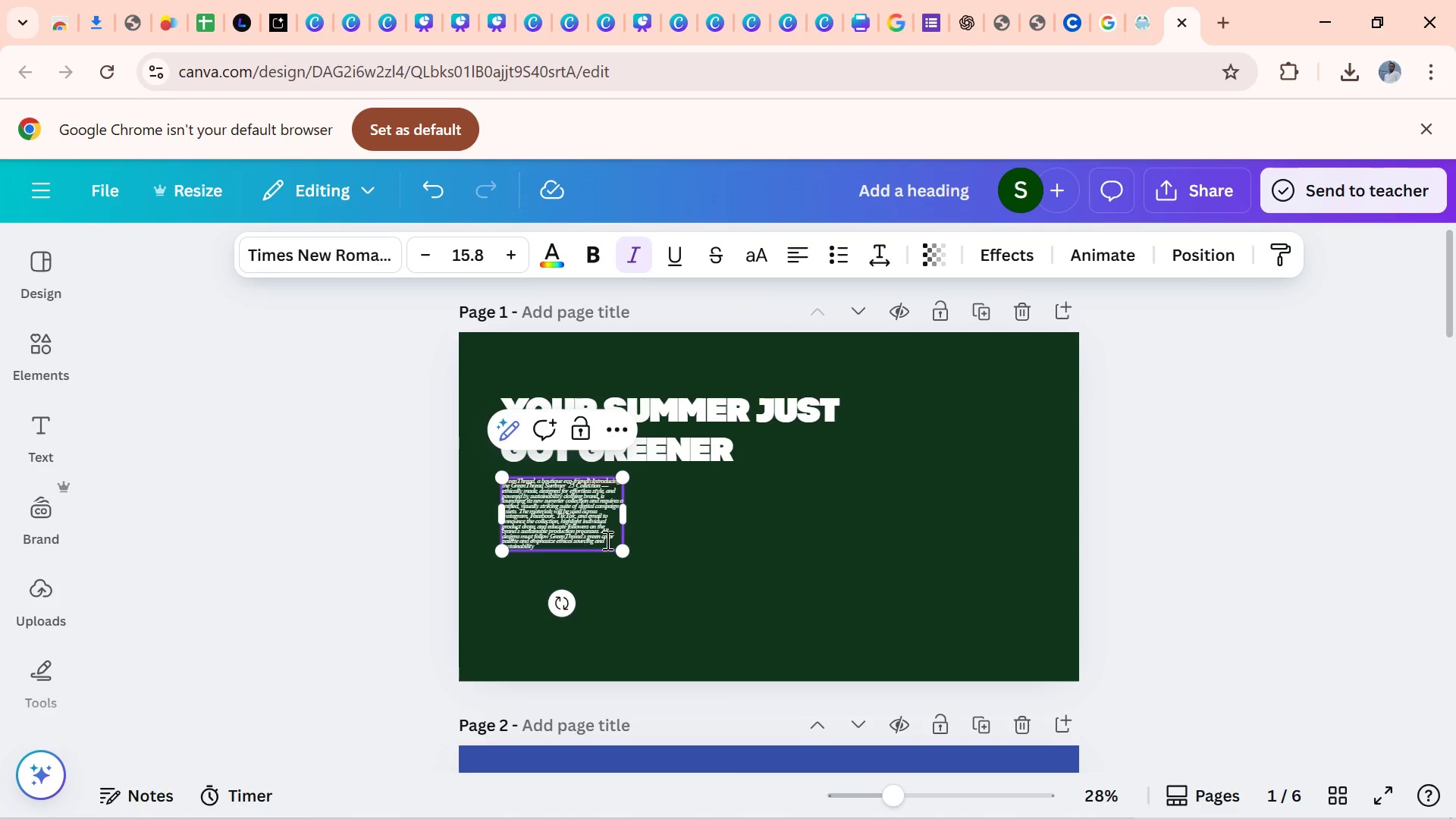 
left_click_drag(start_coordinate=[615, 539], to_coordinate=[518, 529])
 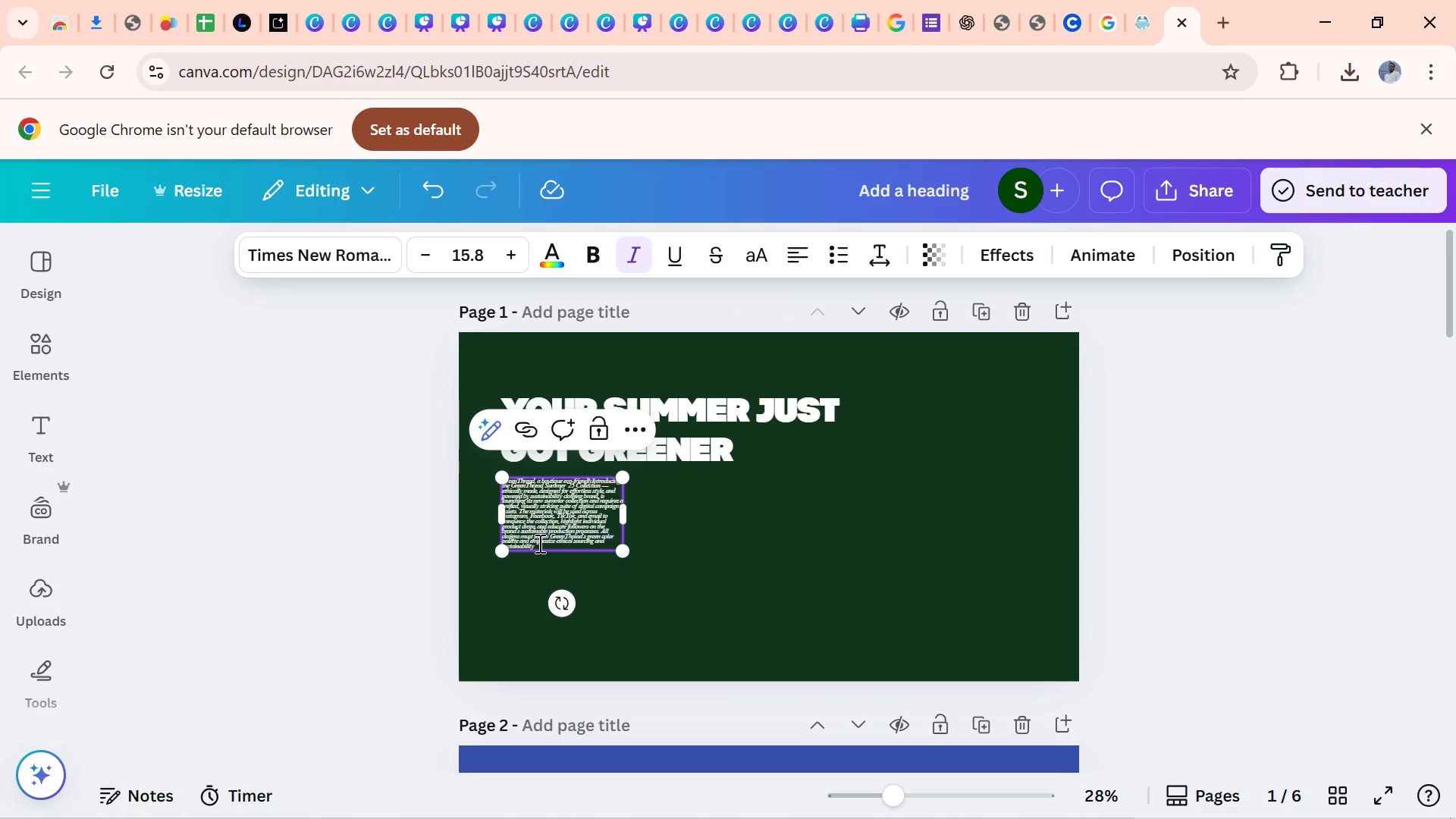 
left_click([538, 543])
 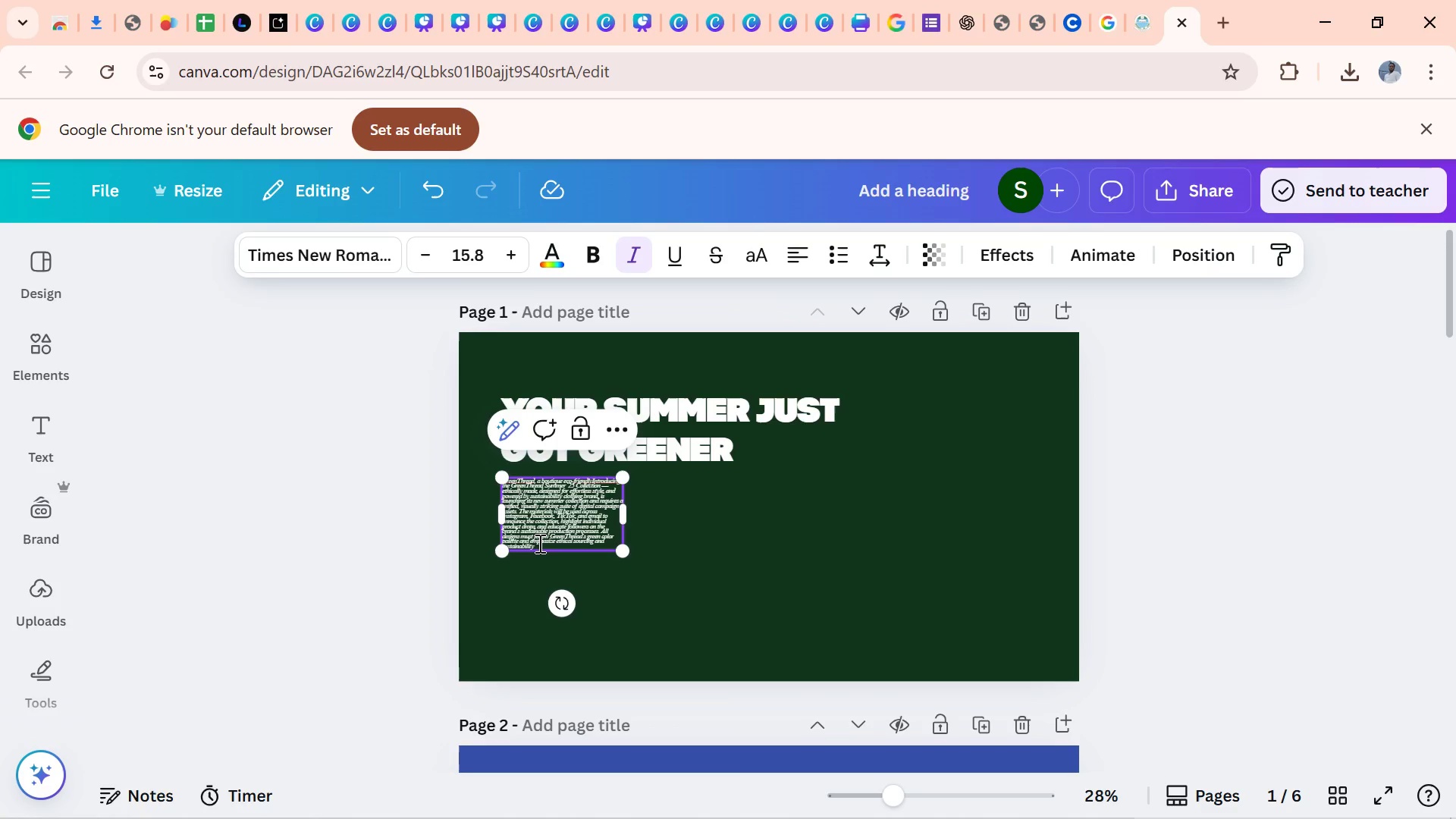 
left_click_drag(start_coordinate=[538, 543], to_coordinate=[500, 475])
 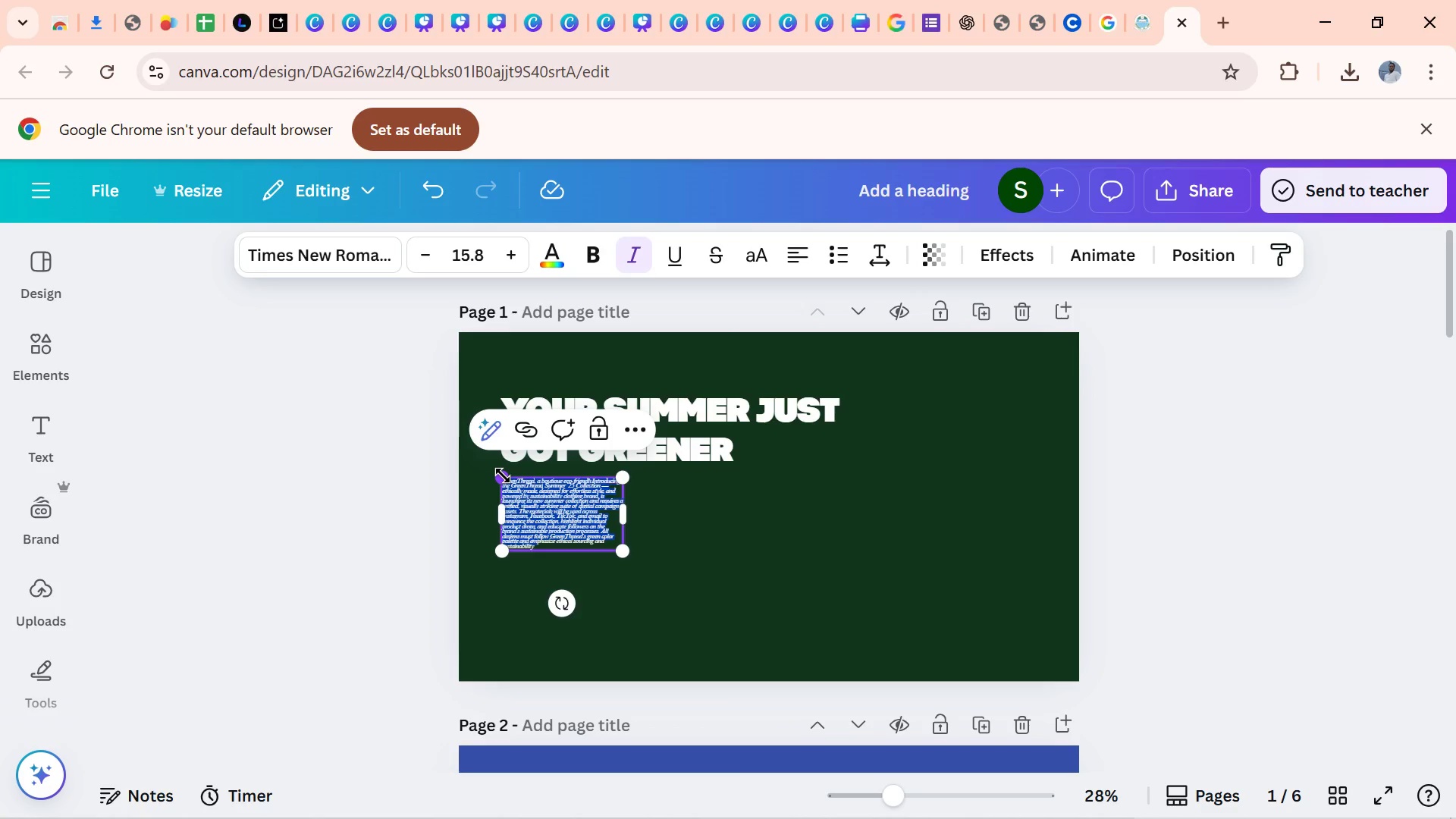 
key(Control+V)
 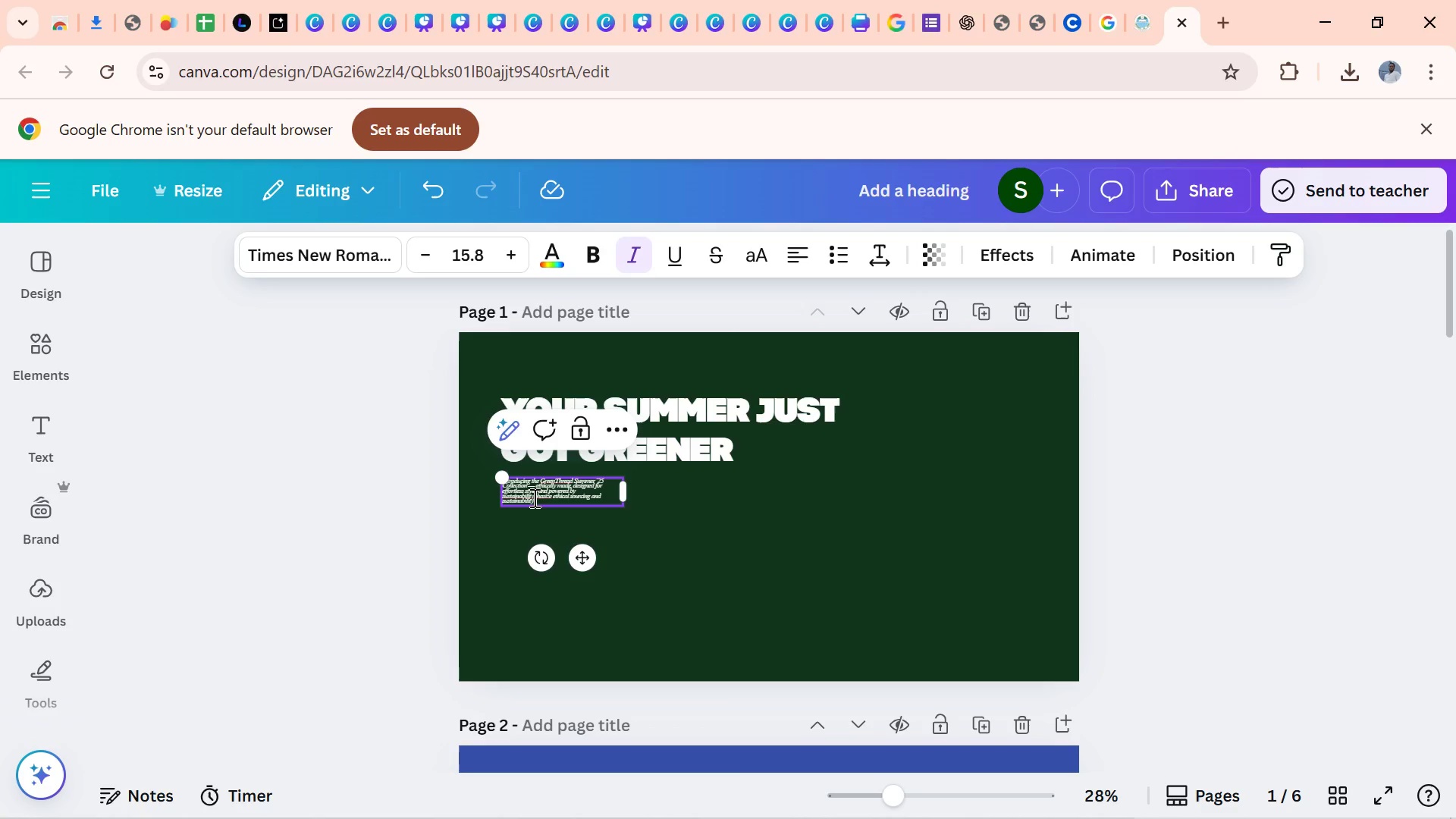 
left_click_drag(start_coordinate=[536, 498], to_coordinate=[502, 472])
 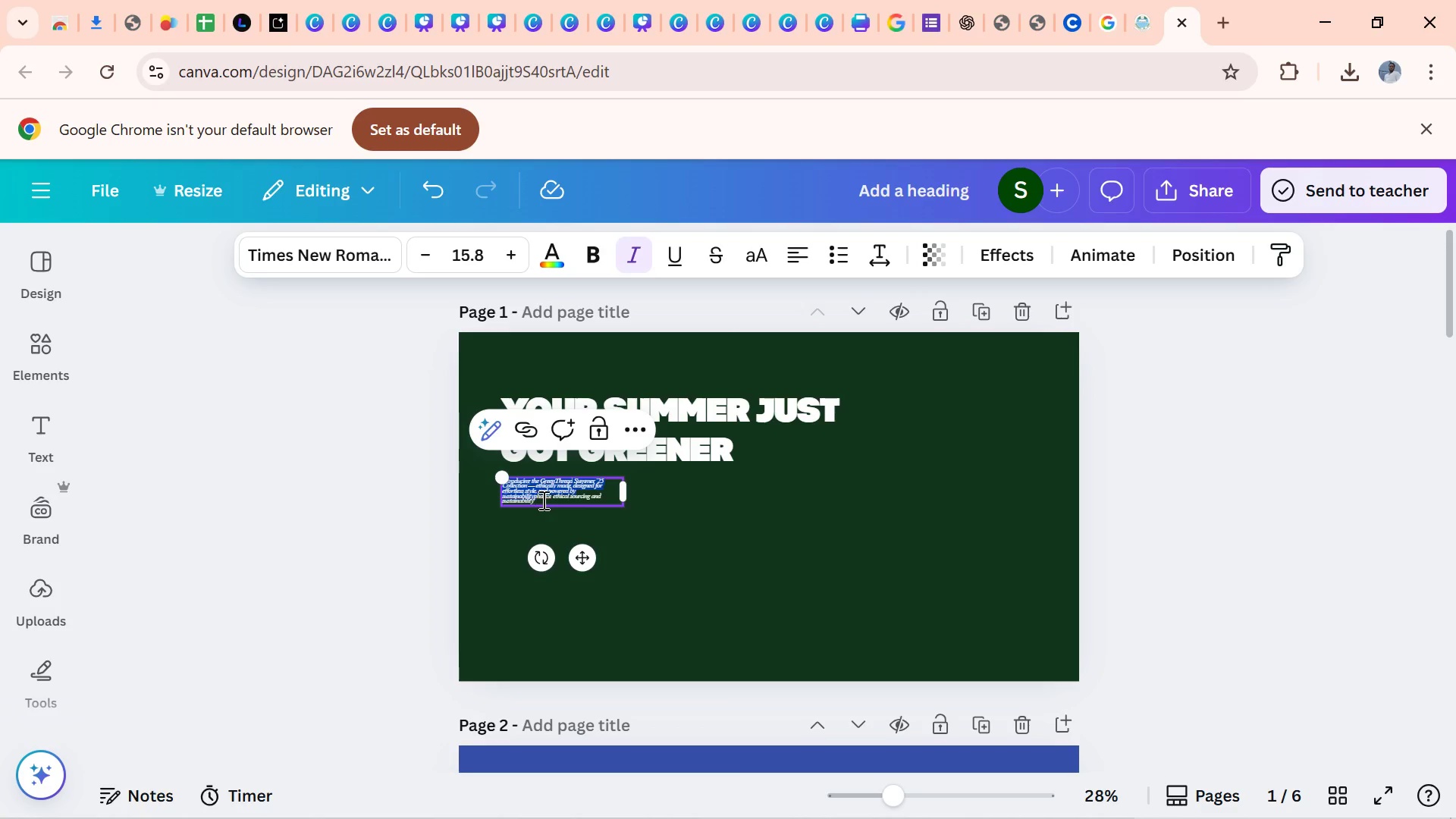 
left_click([542, 500])
 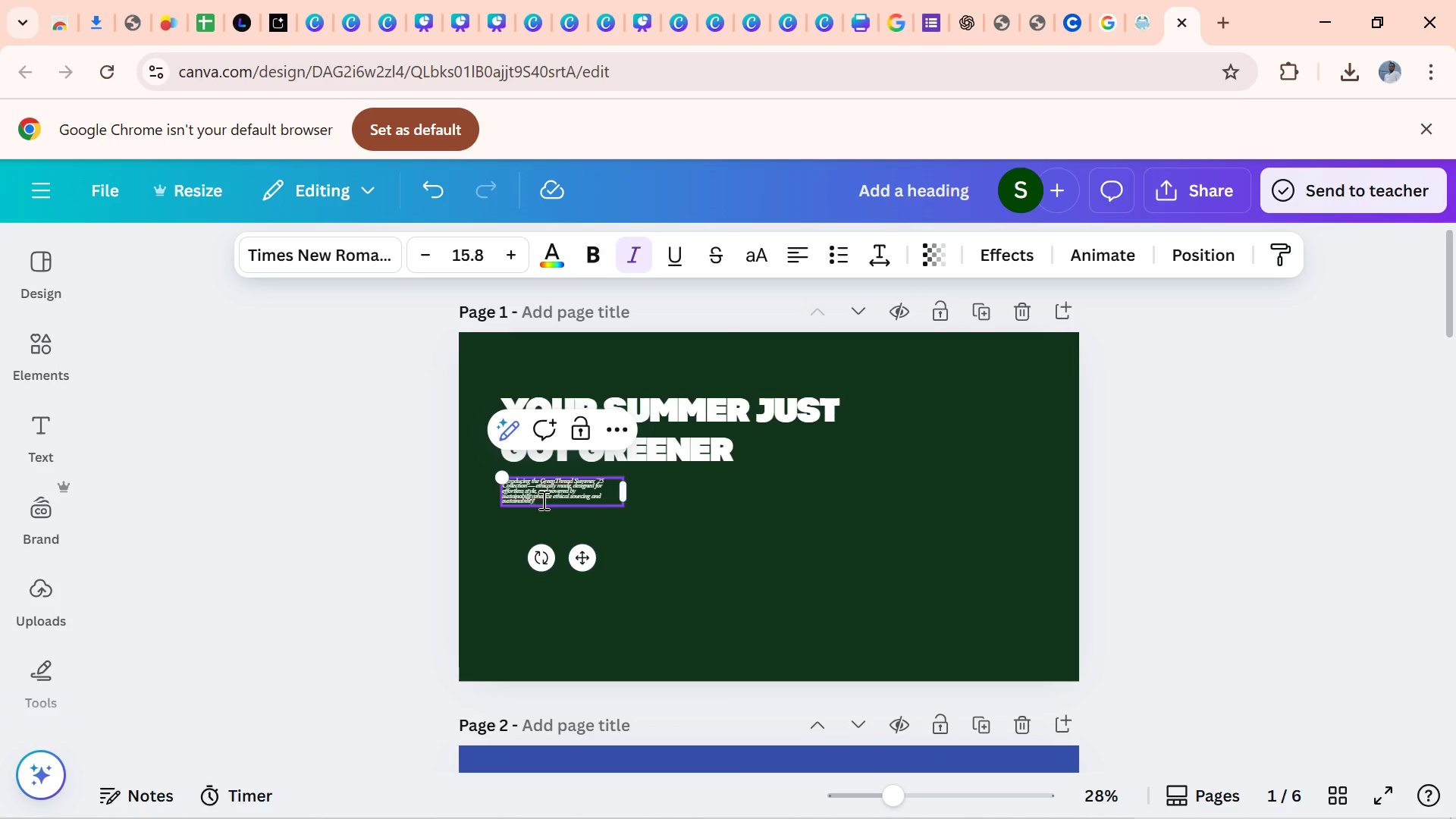 
left_click_drag(start_coordinate=[542, 500], to_coordinate=[514, 471])
 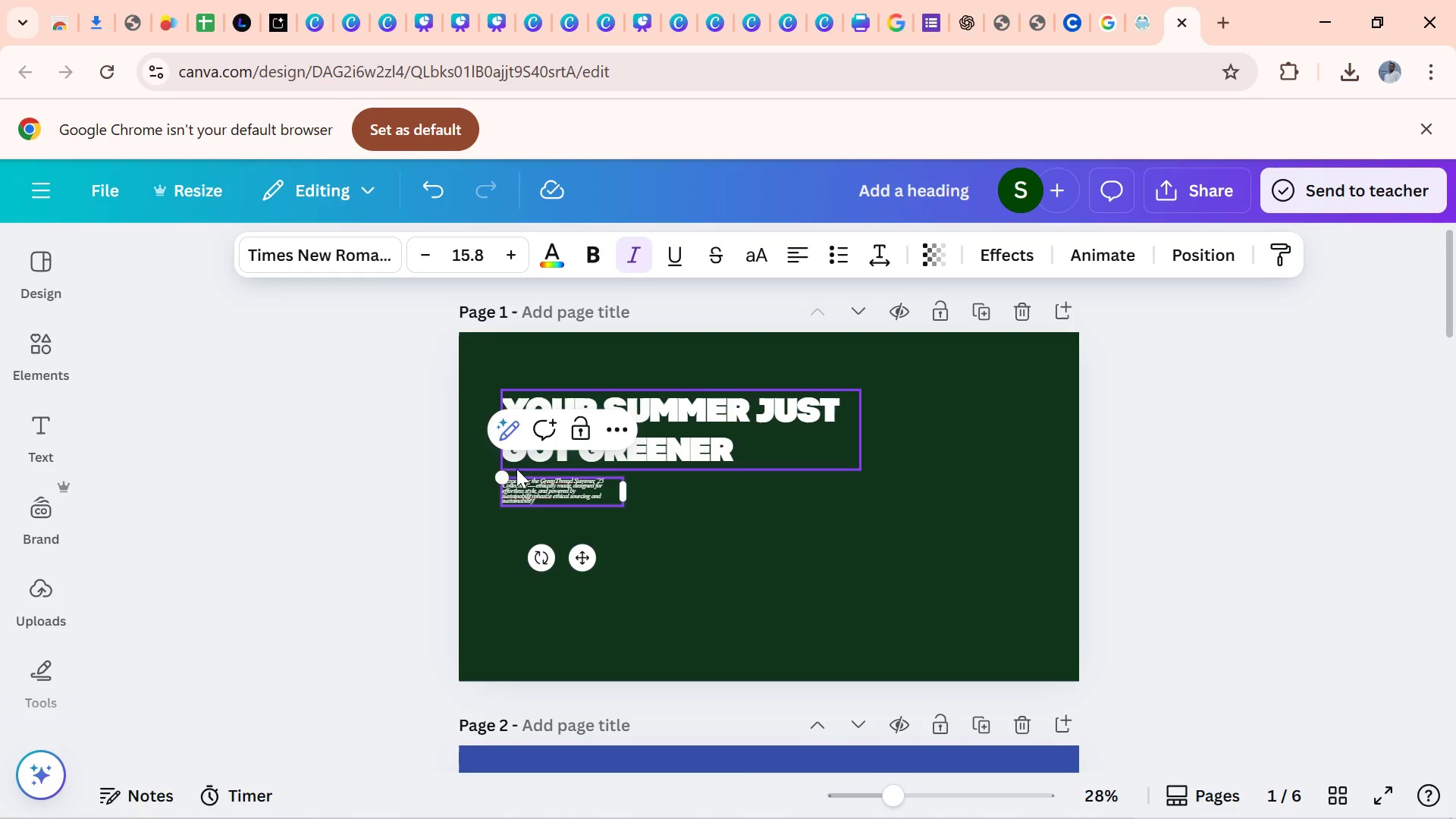 
left_click_drag(start_coordinate=[507, 477], to_coordinate=[340, 388])
 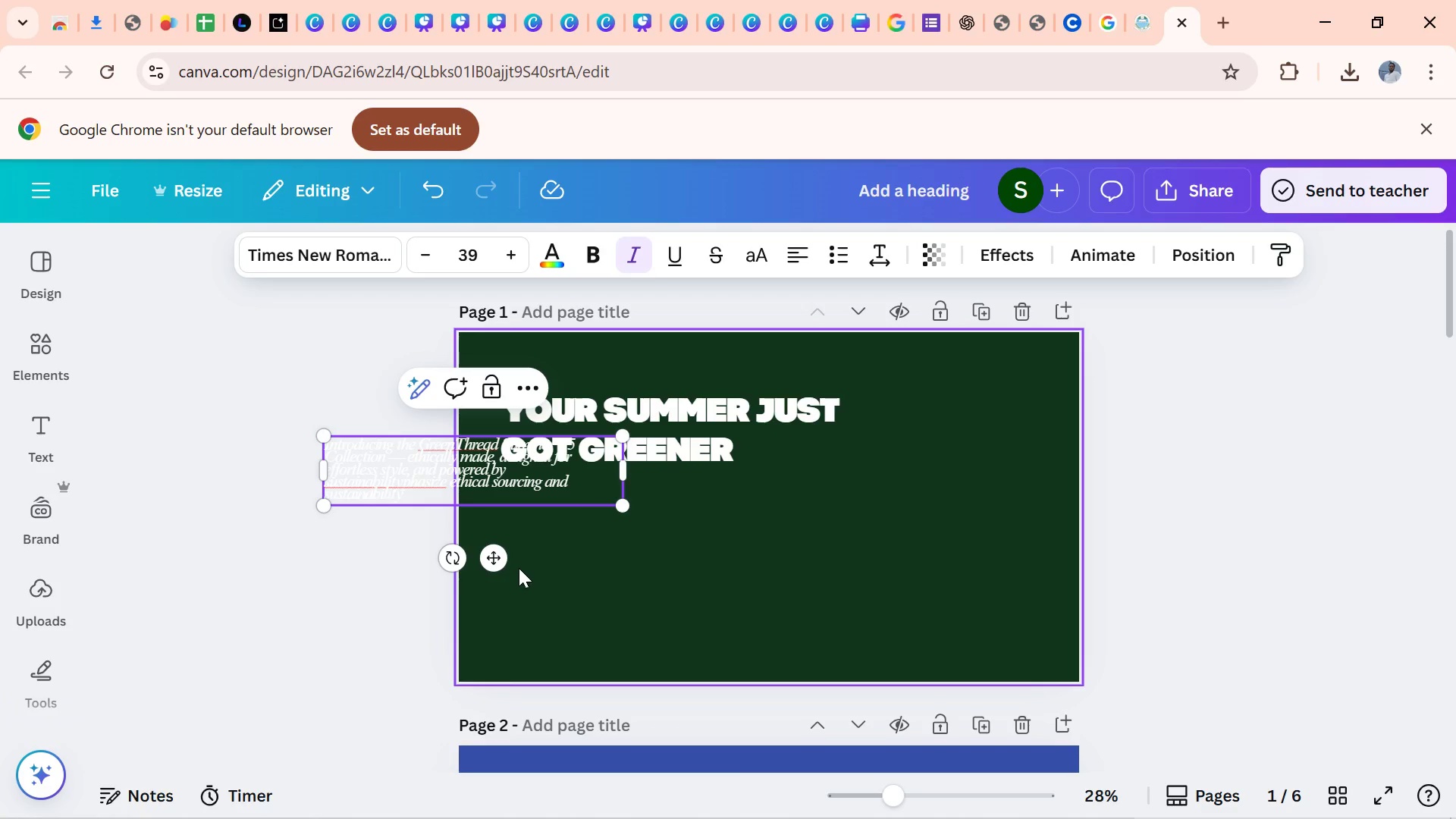 
left_click_drag(start_coordinate=[500, 563], to_coordinate=[657, 630])
 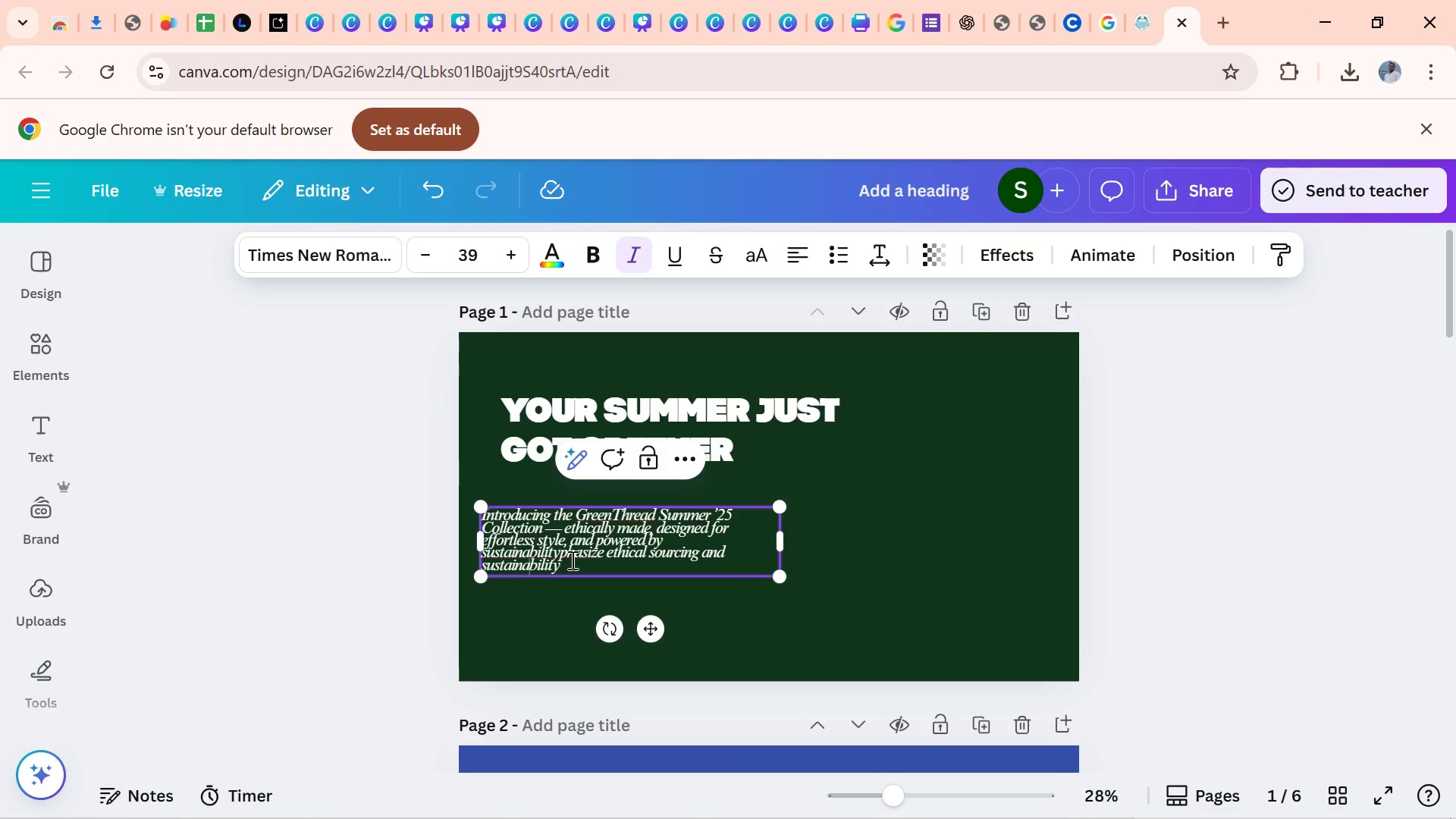 
left_click_drag(start_coordinate=[571, 560], to_coordinate=[552, 560])
 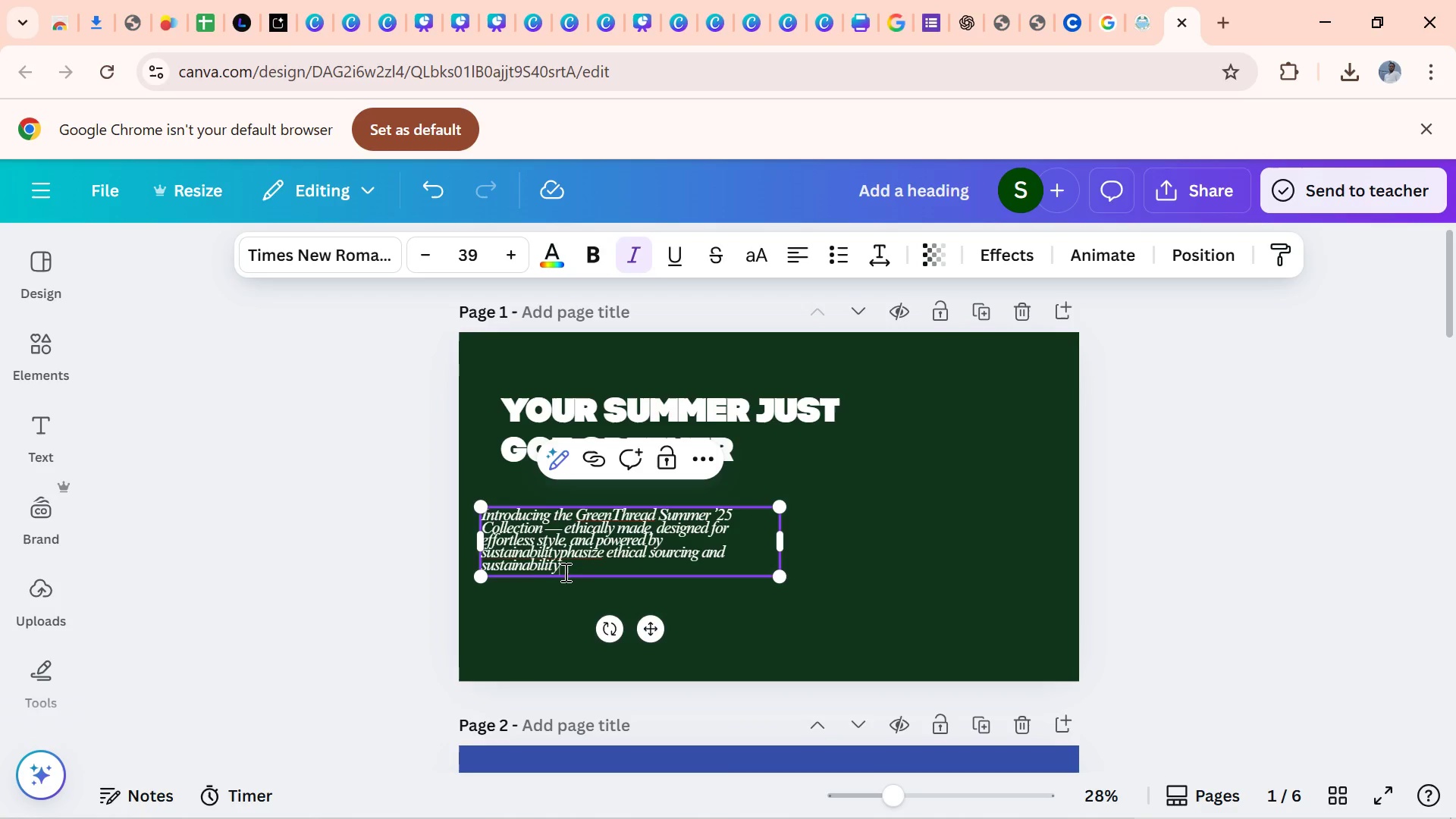 
left_click([564, 572])
 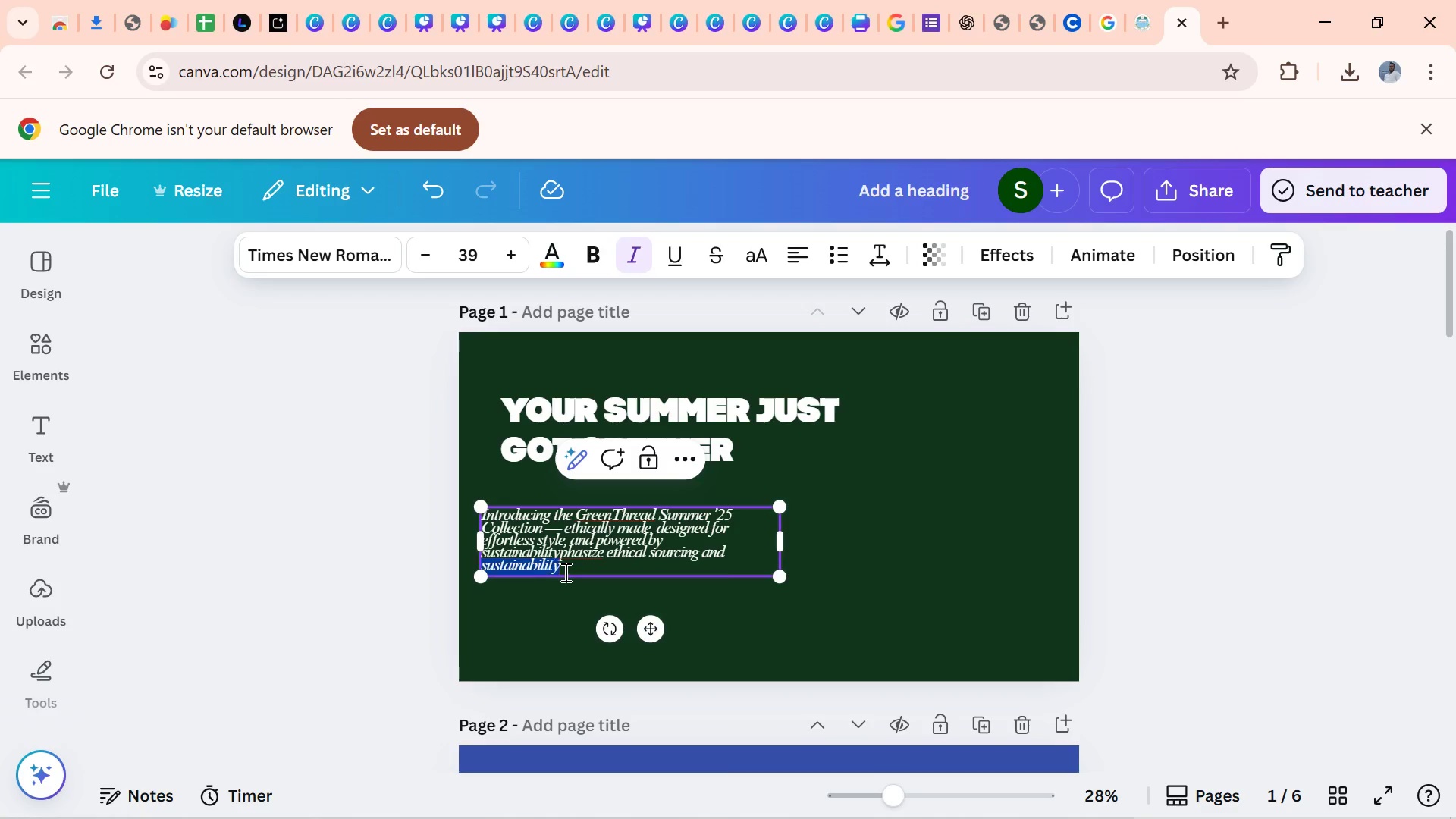 
left_click_drag(start_coordinate=[564, 572], to_coordinate=[483, 521])
 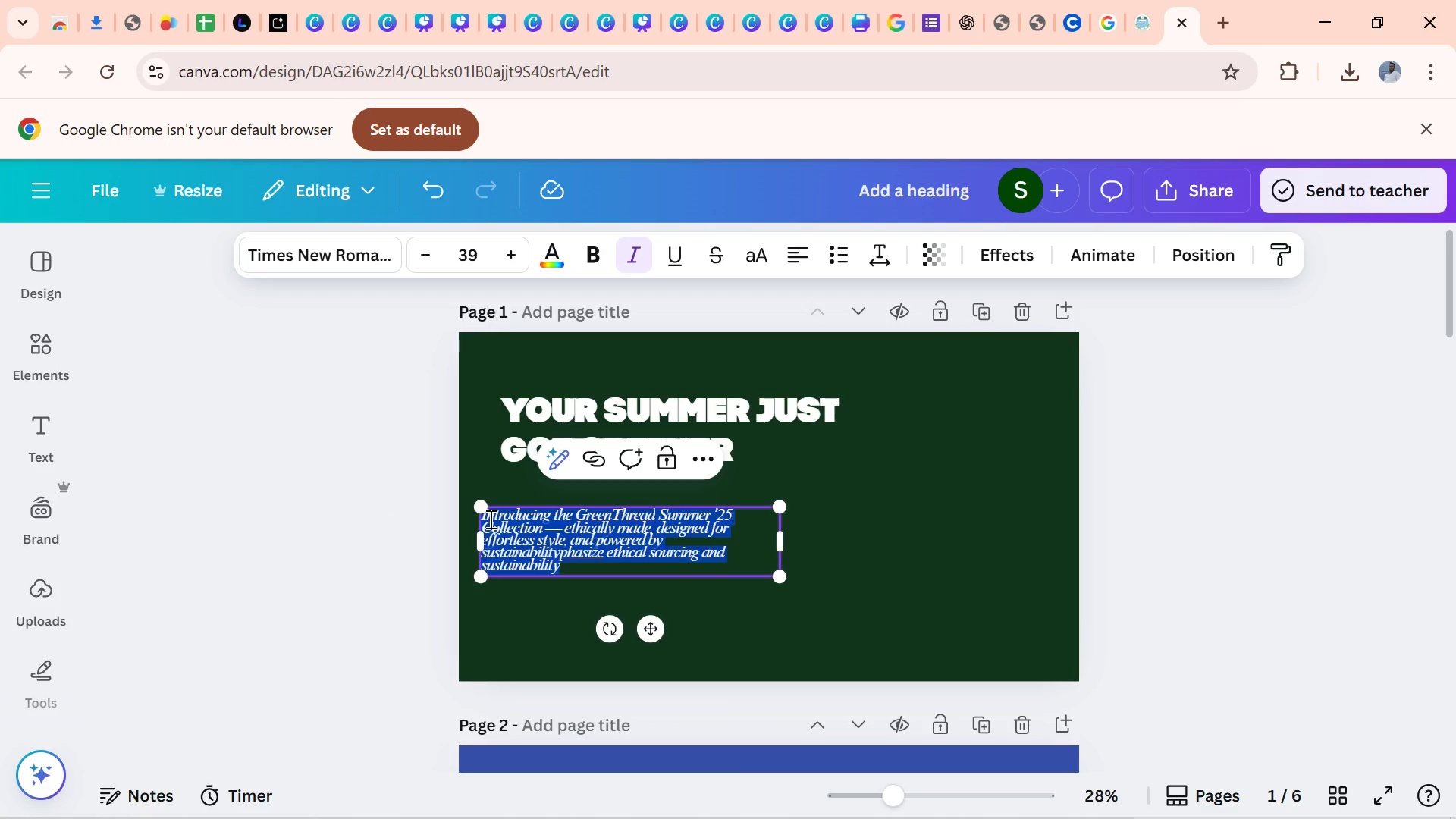 
key(Control+V)
 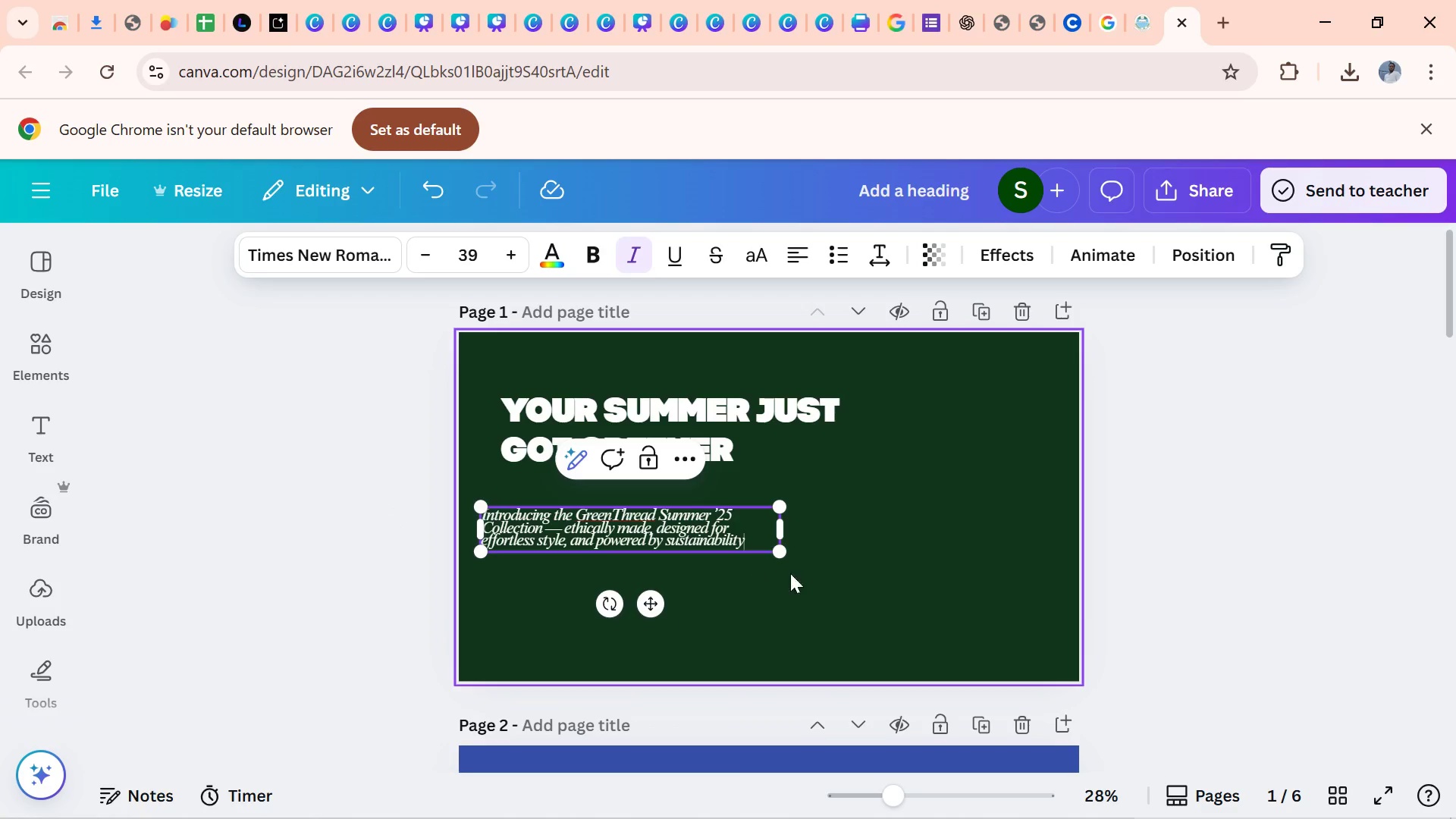 
left_click([813, 597])
 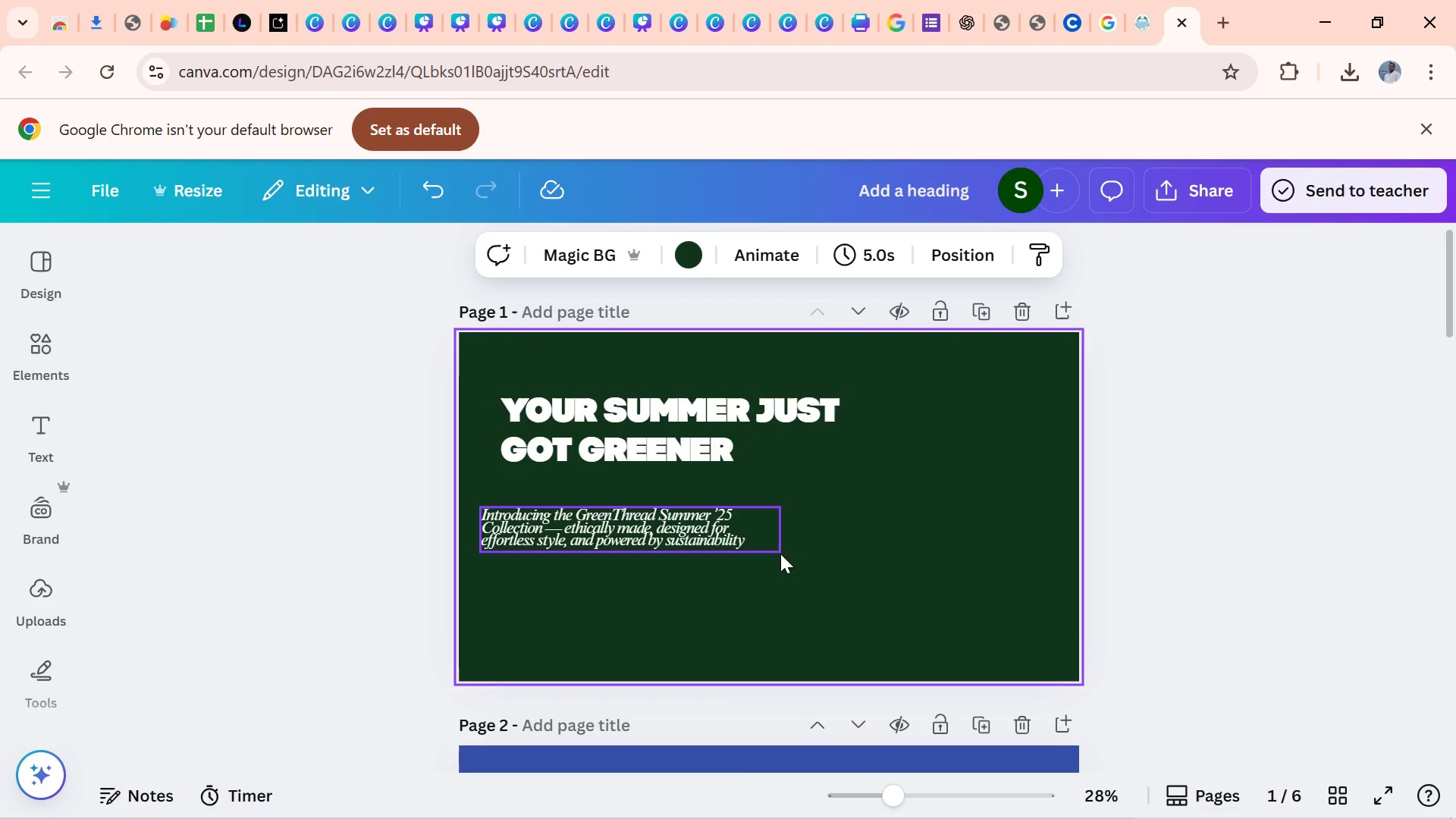 
left_click([745, 536])
 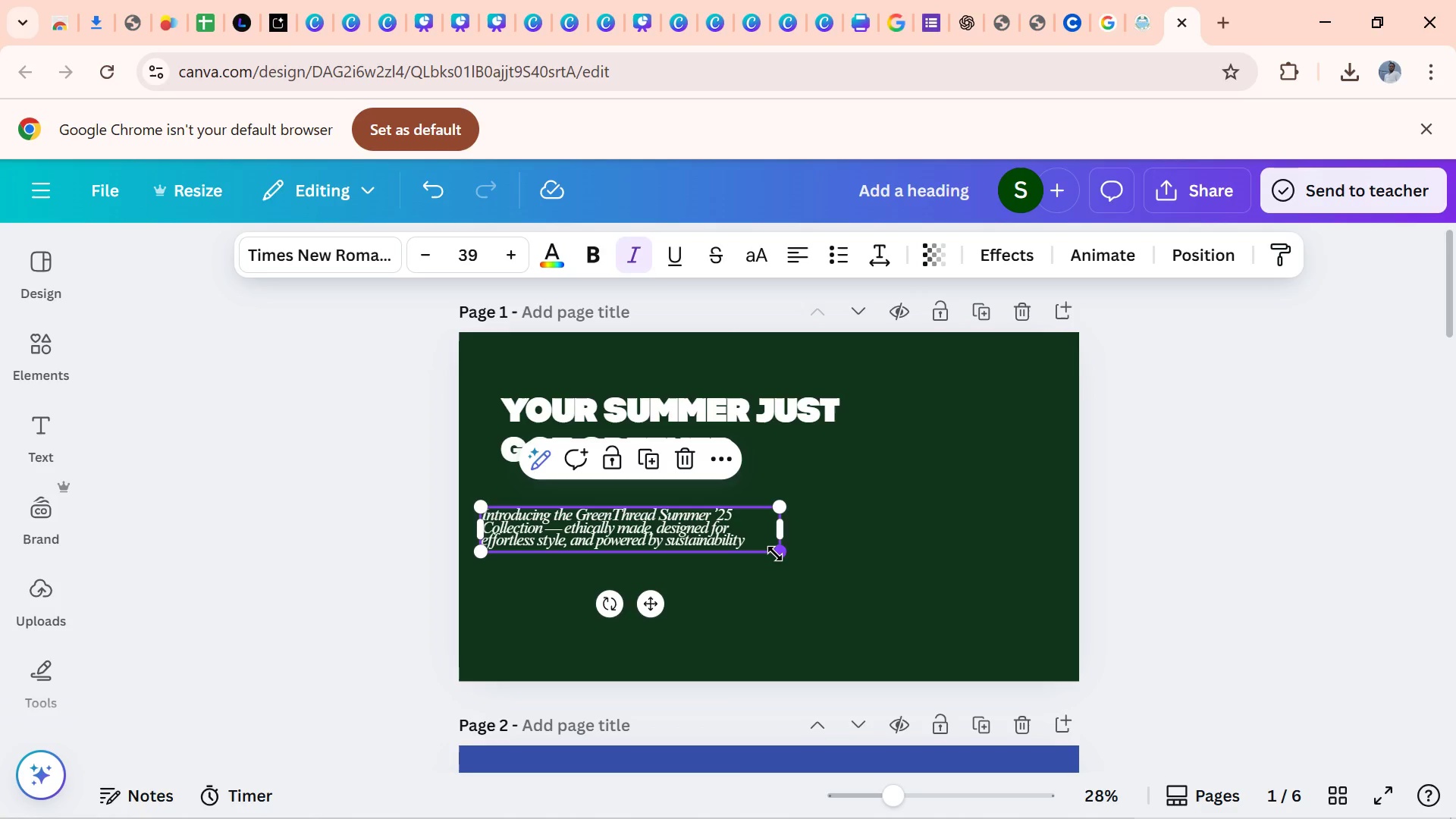 
left_click_drag(start_coordinate=[775, 554], to_coordinate=[708, 526])
 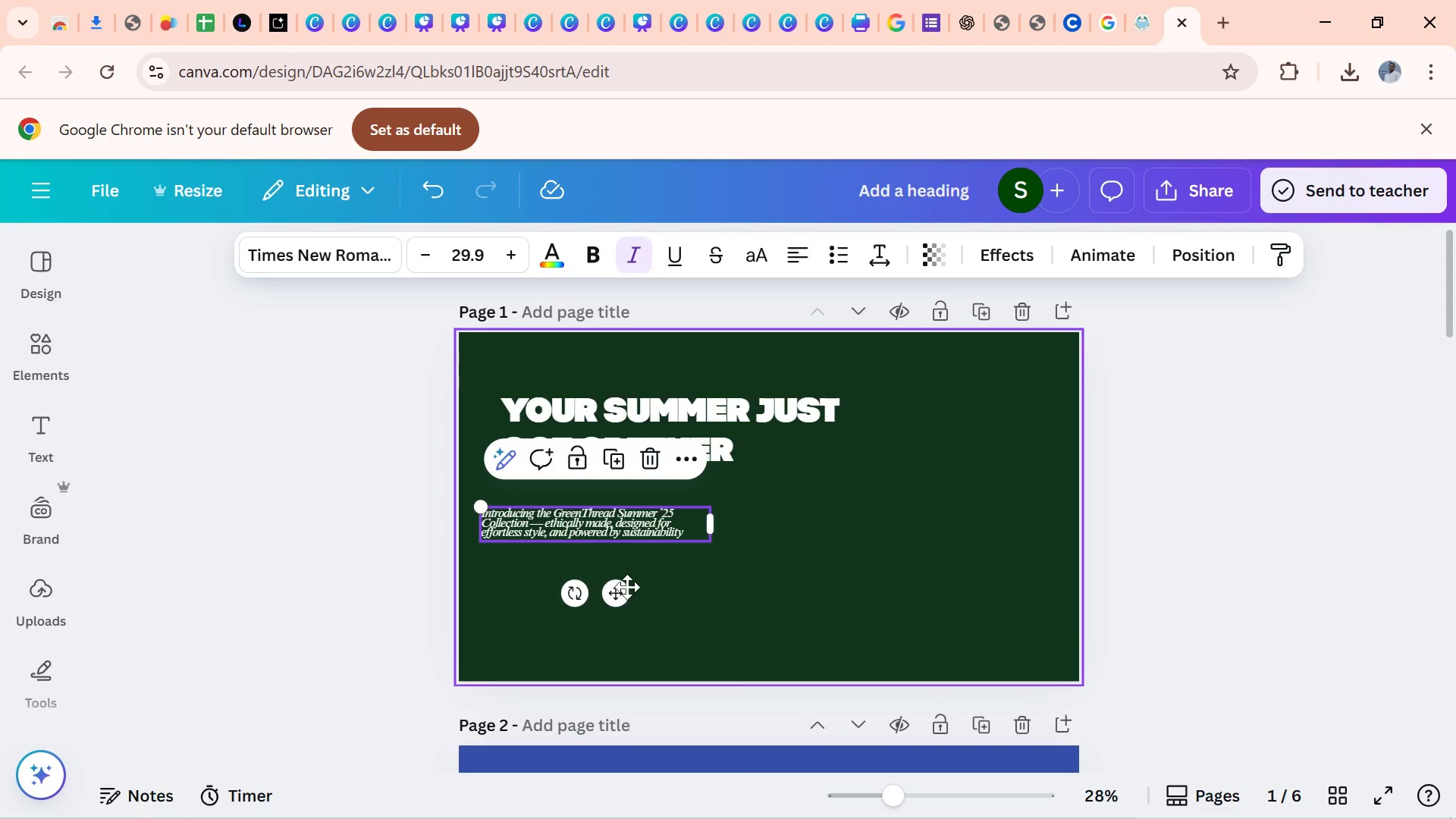 
left_click_drag(start_coordinate=[626, 588], to_coordinate=[654, 562])
 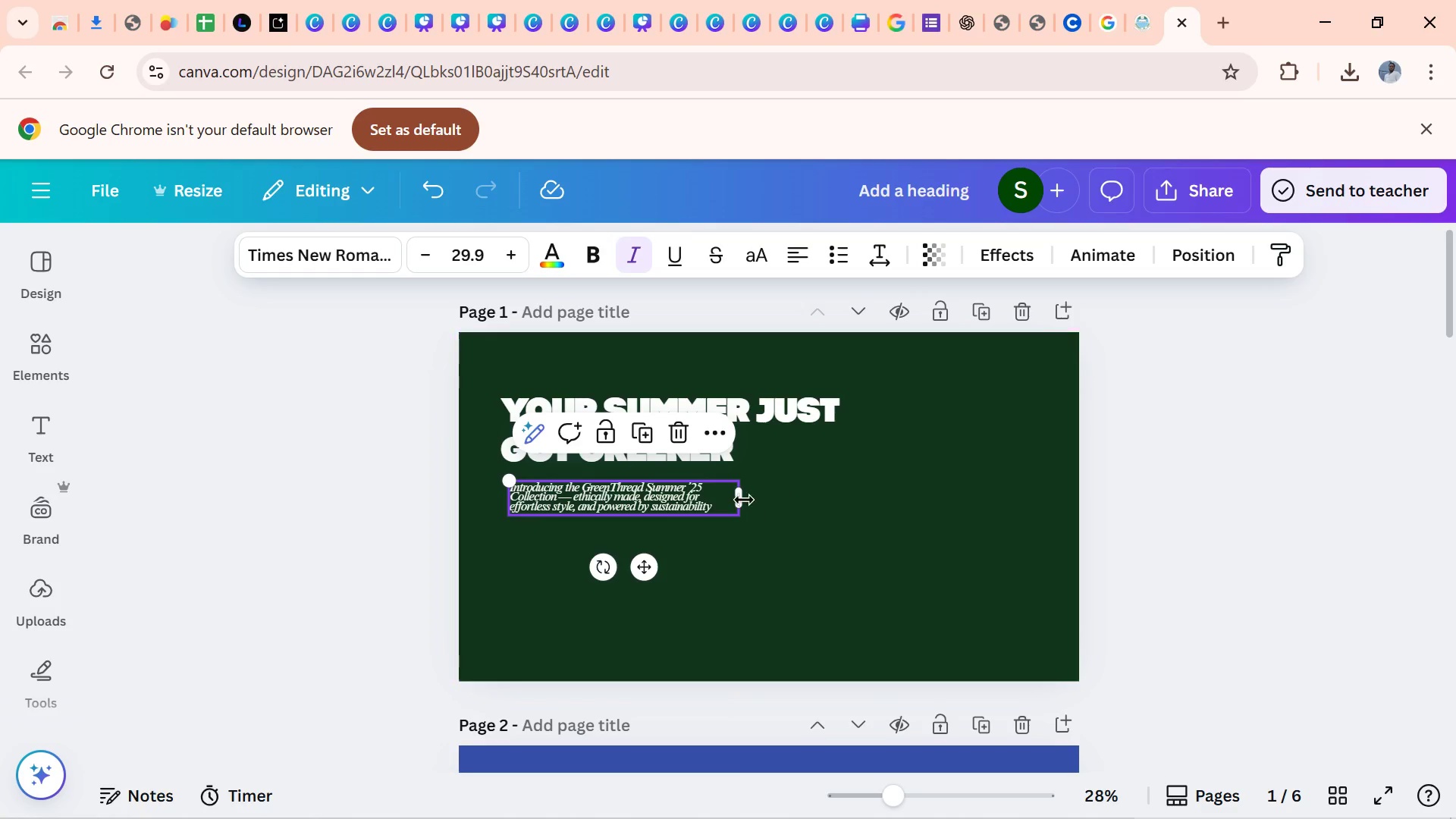 
left_click_drag(start_coordinate=[743, 500], to_coordinate=[885, 503])
 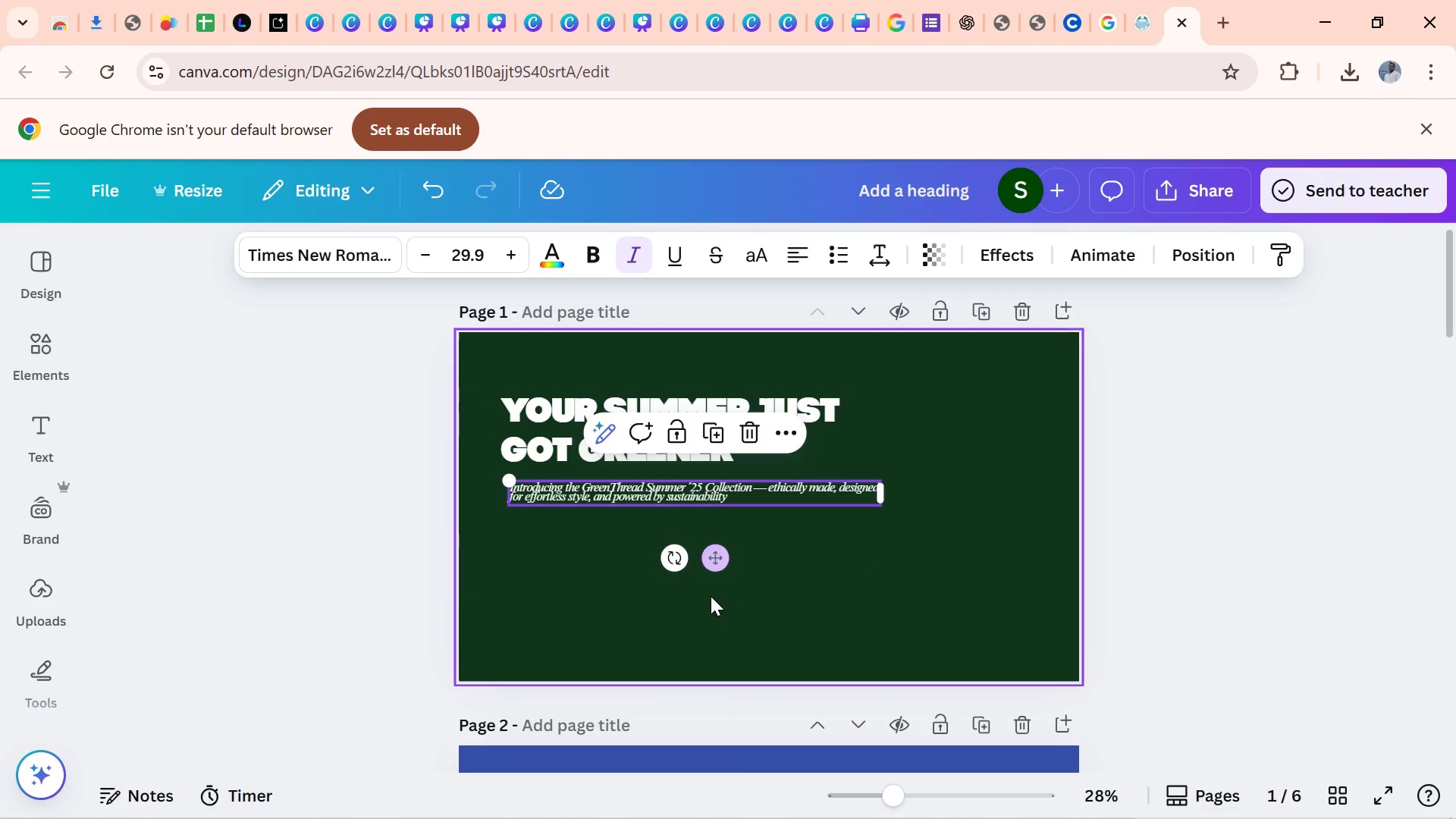 
left_click_drag(start_coordinate=[714, 557], to_coordinate=[714, 603])
 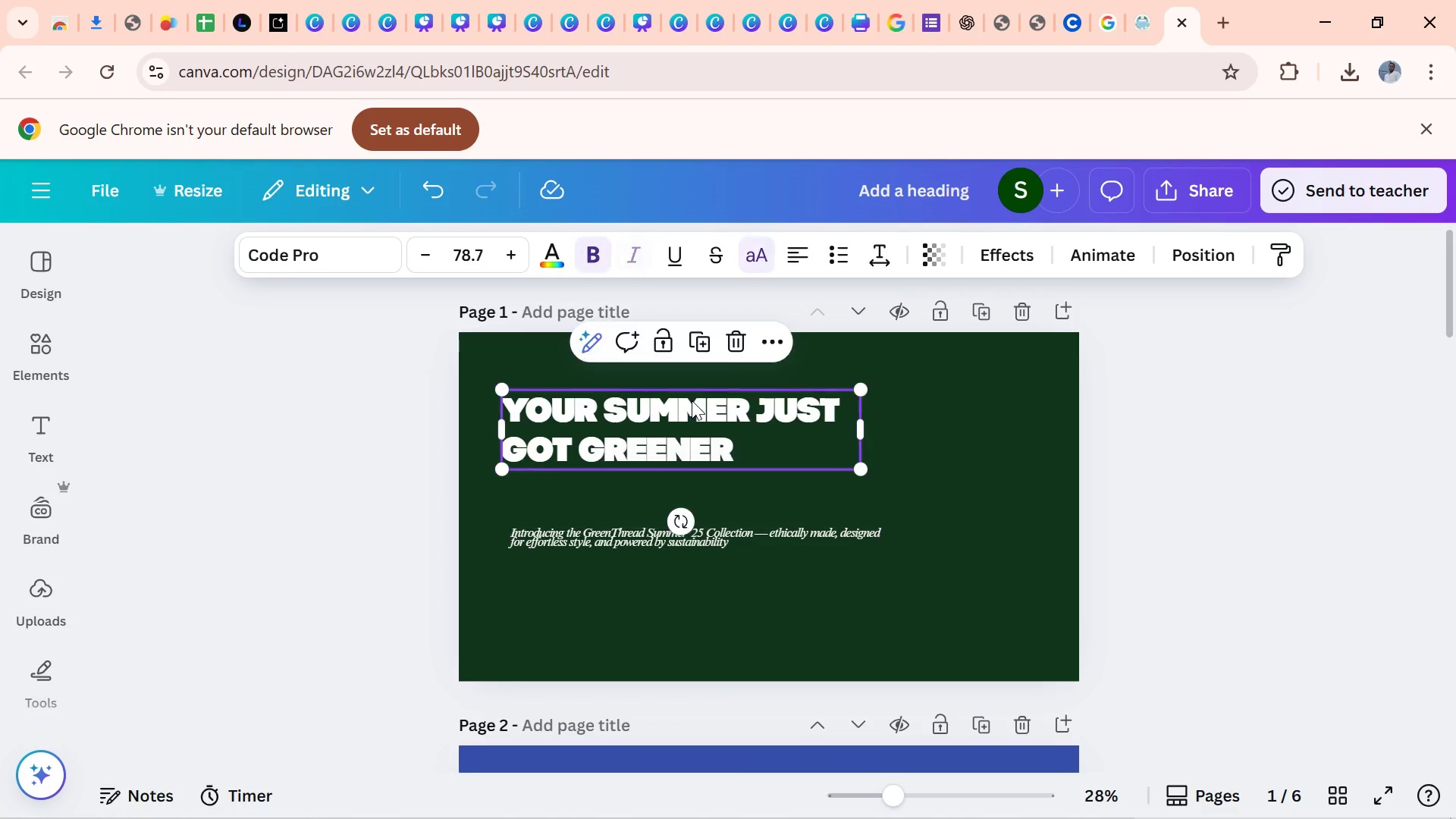 
left_click([692, 400])
 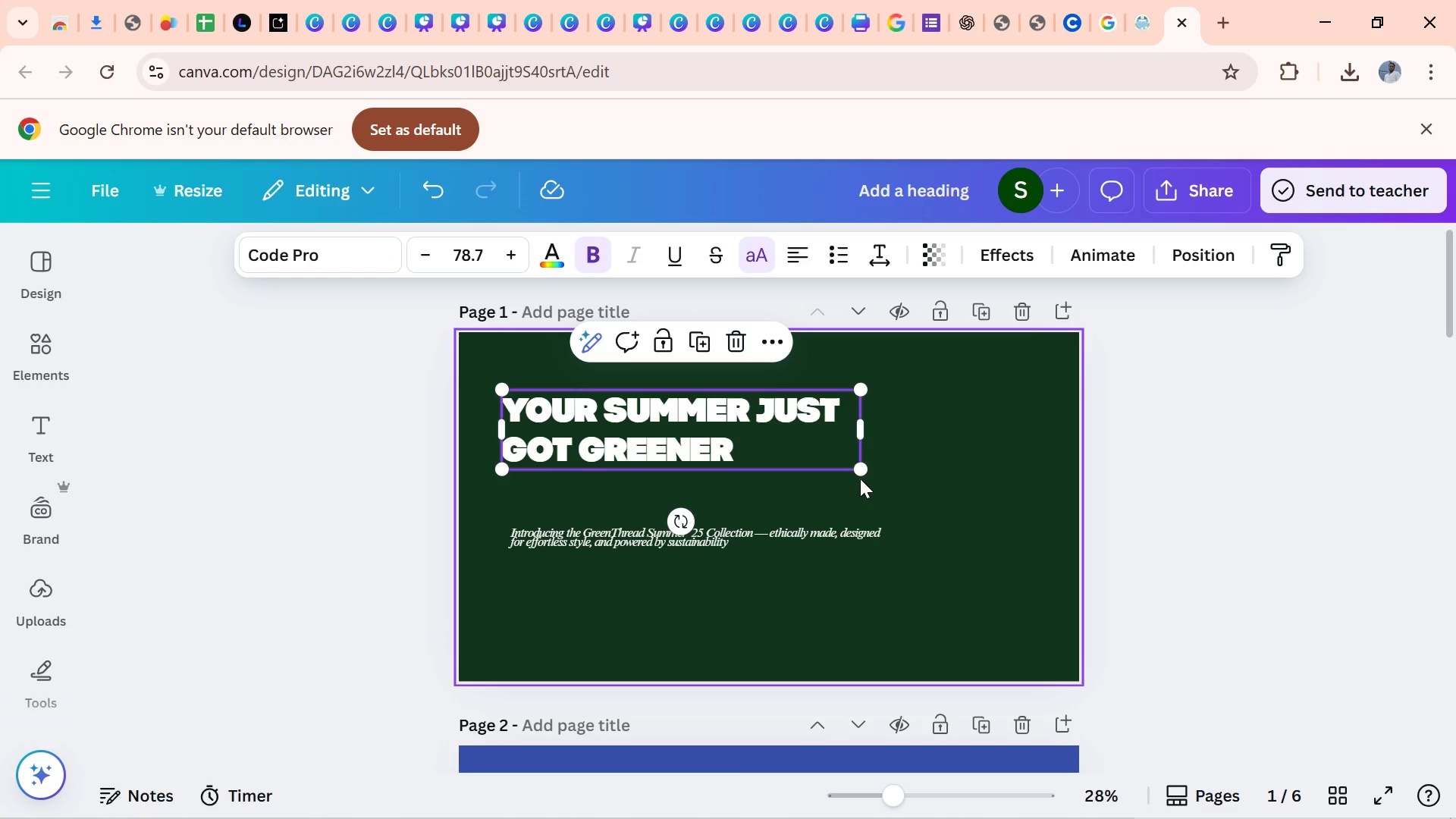 
left_click_drag(start_coordinate=[858, 475], to_coordinate=[1040, 589])
 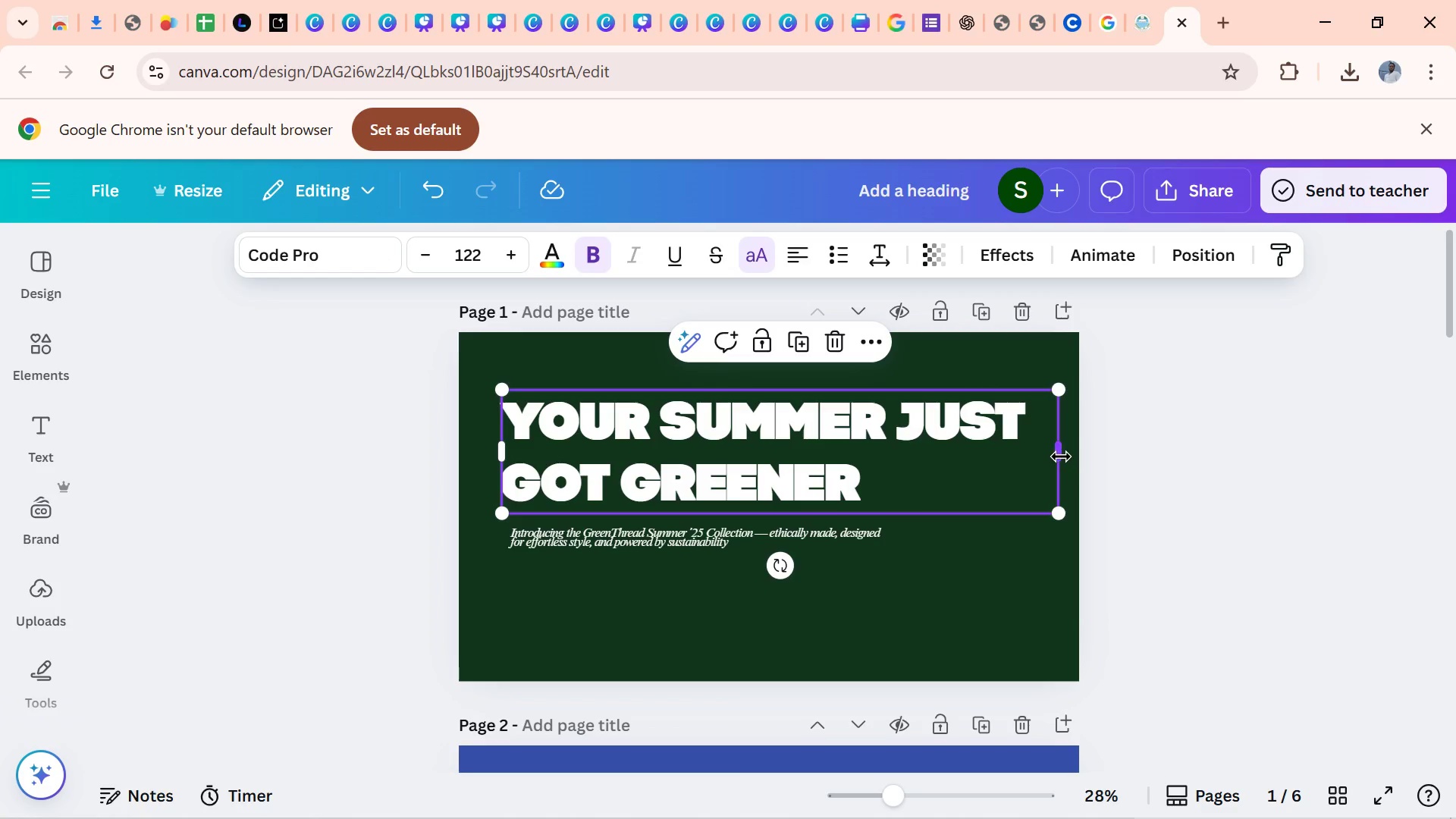 
left_click_drag(start_coordinate=[1061, 457], to_coordinate=[965, 475])
 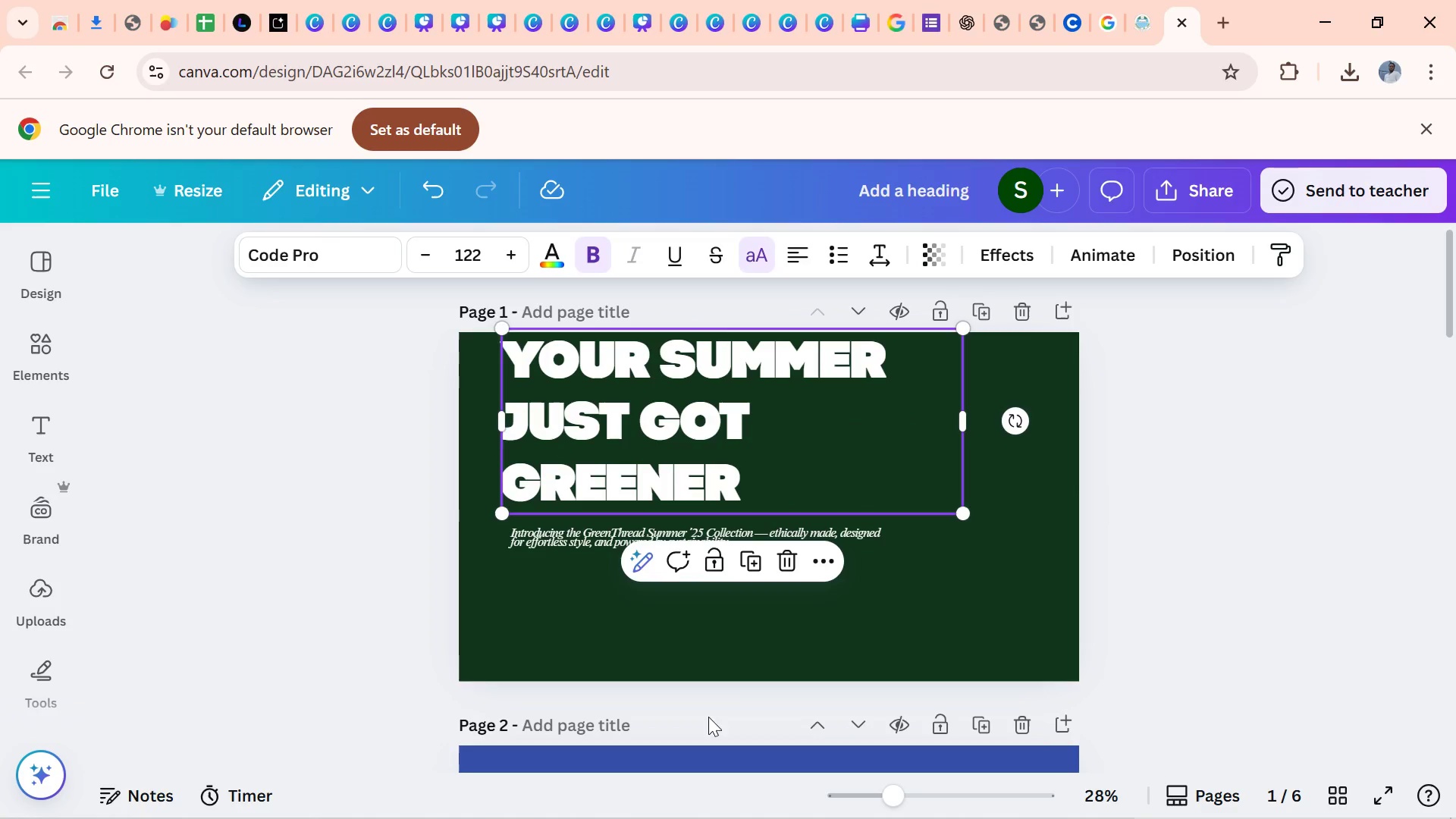 
left_click([588, 631])
 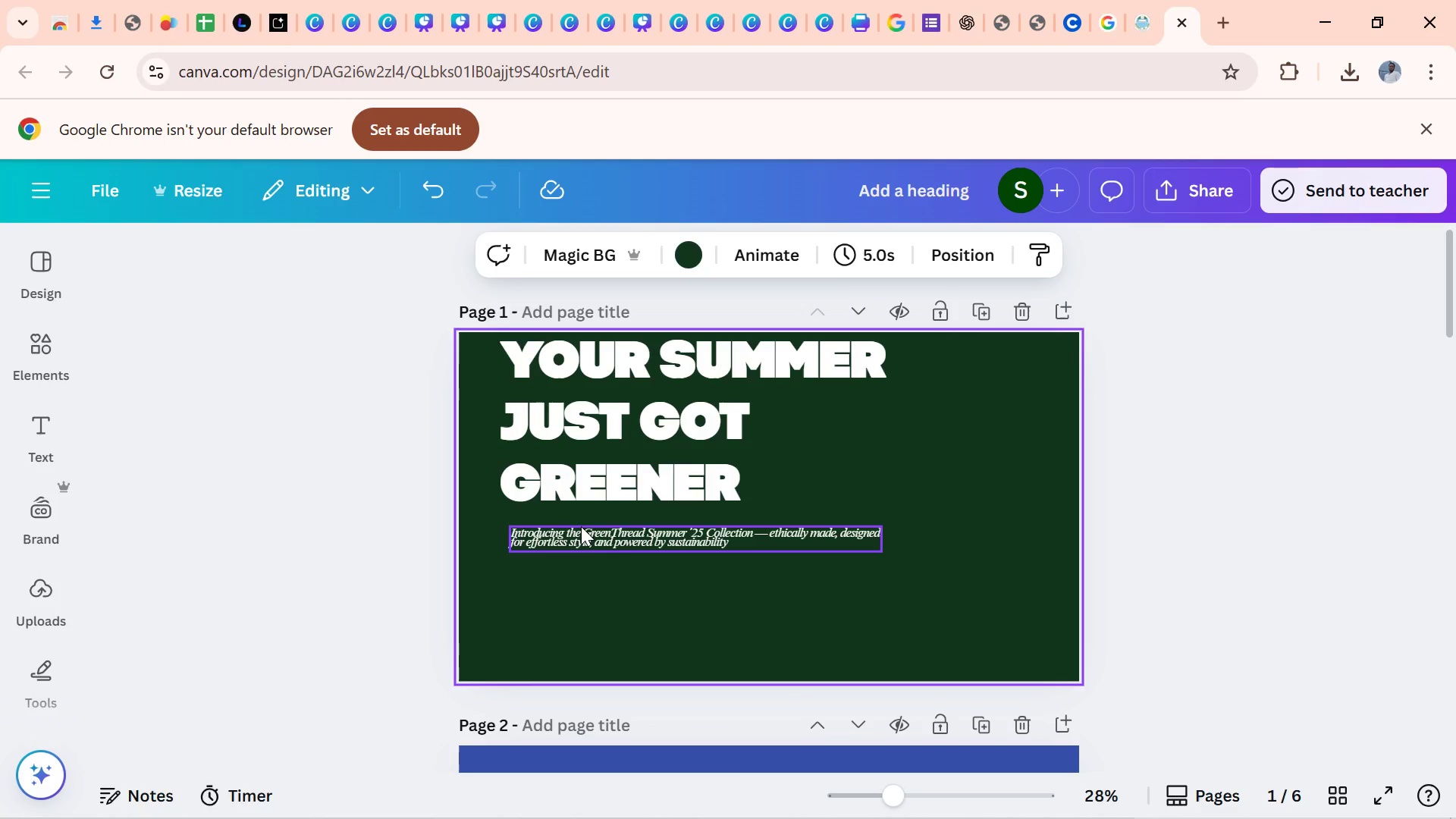 
left_click_drag(start_coordinate=[581, 526], to_coordinate=[592, 579])
 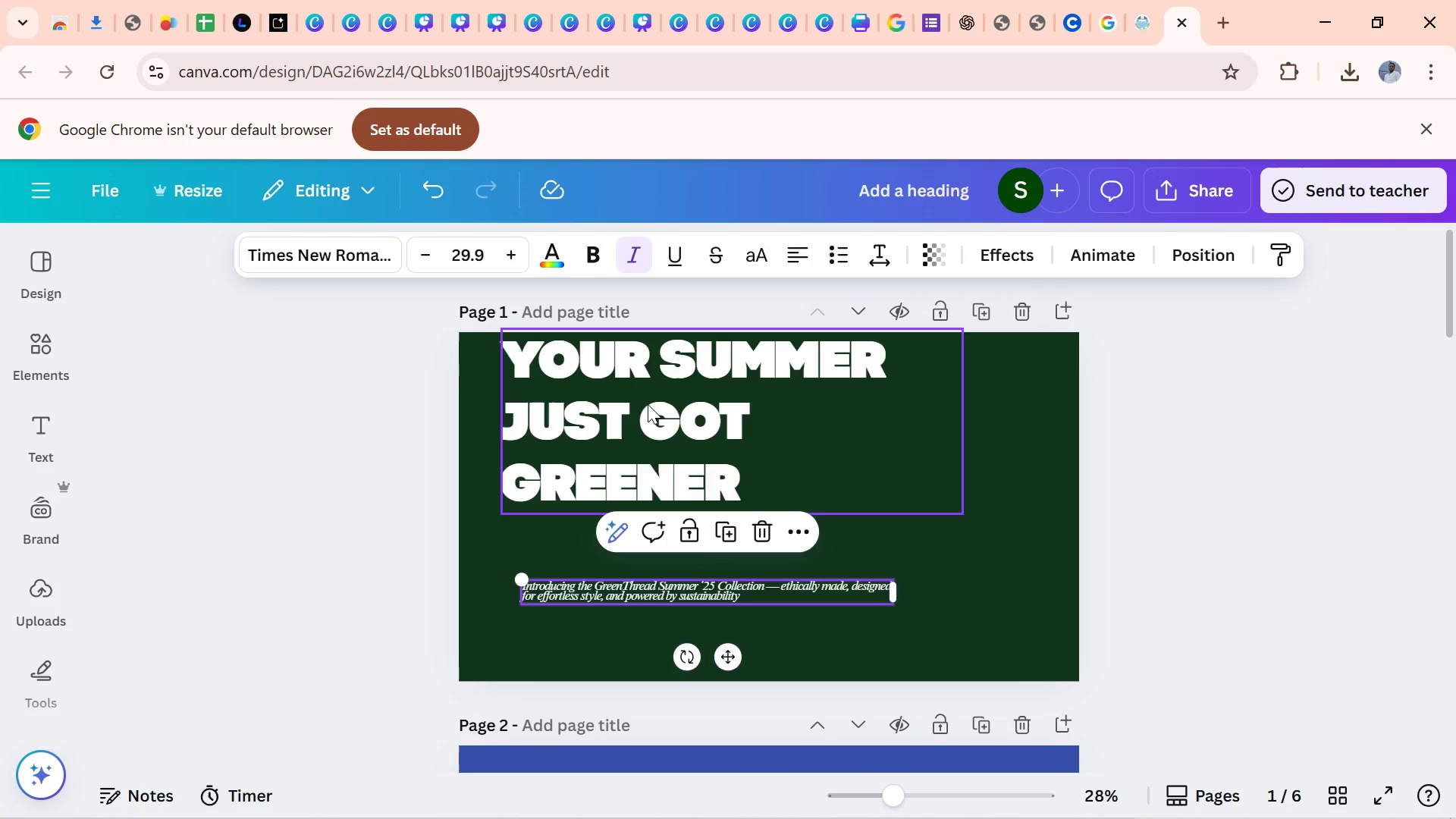 
left_click_drag(start_coordinate=[648, 404], to_coordinate=[642, 449])
 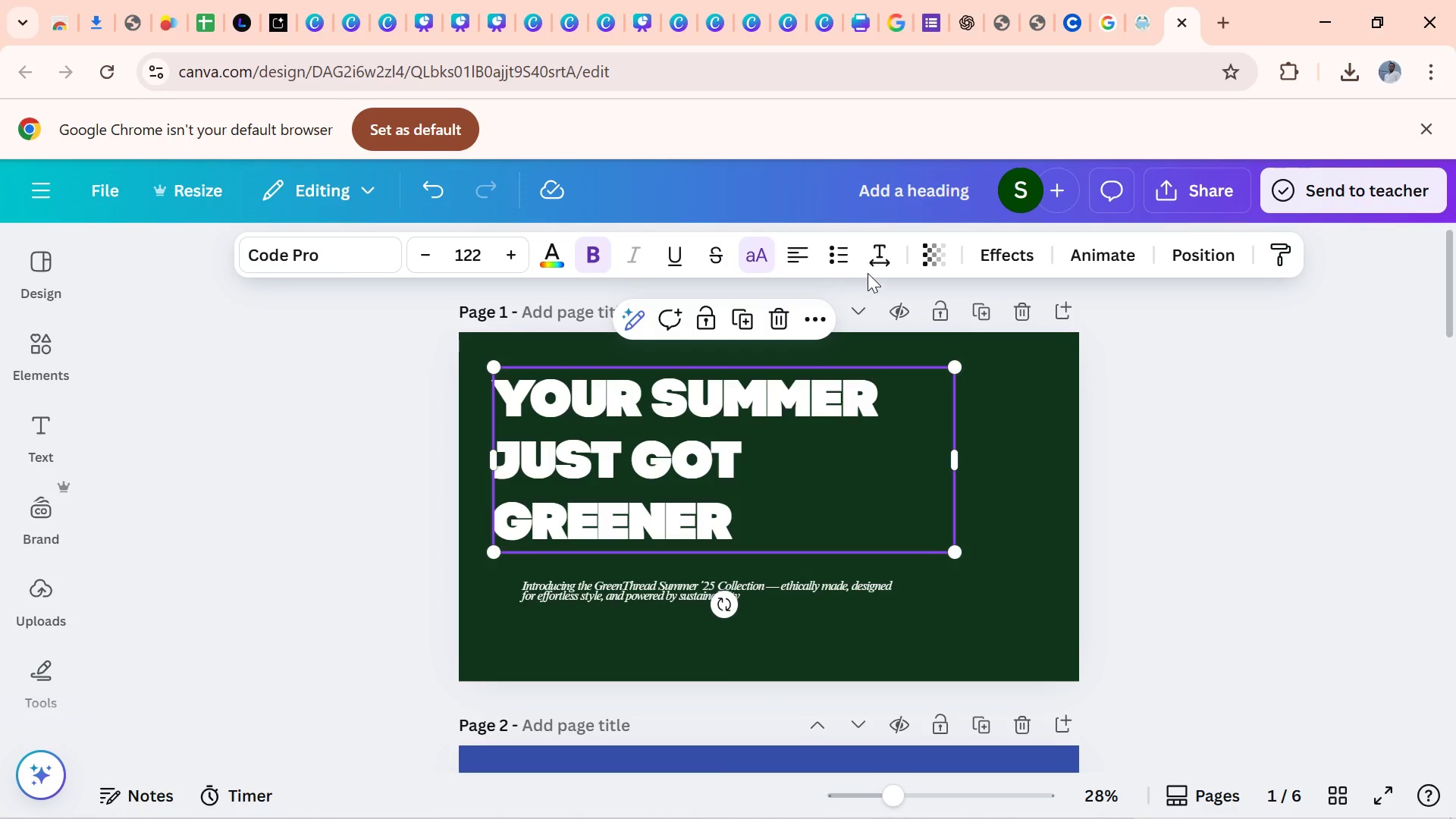 
left_click([879, 256])
 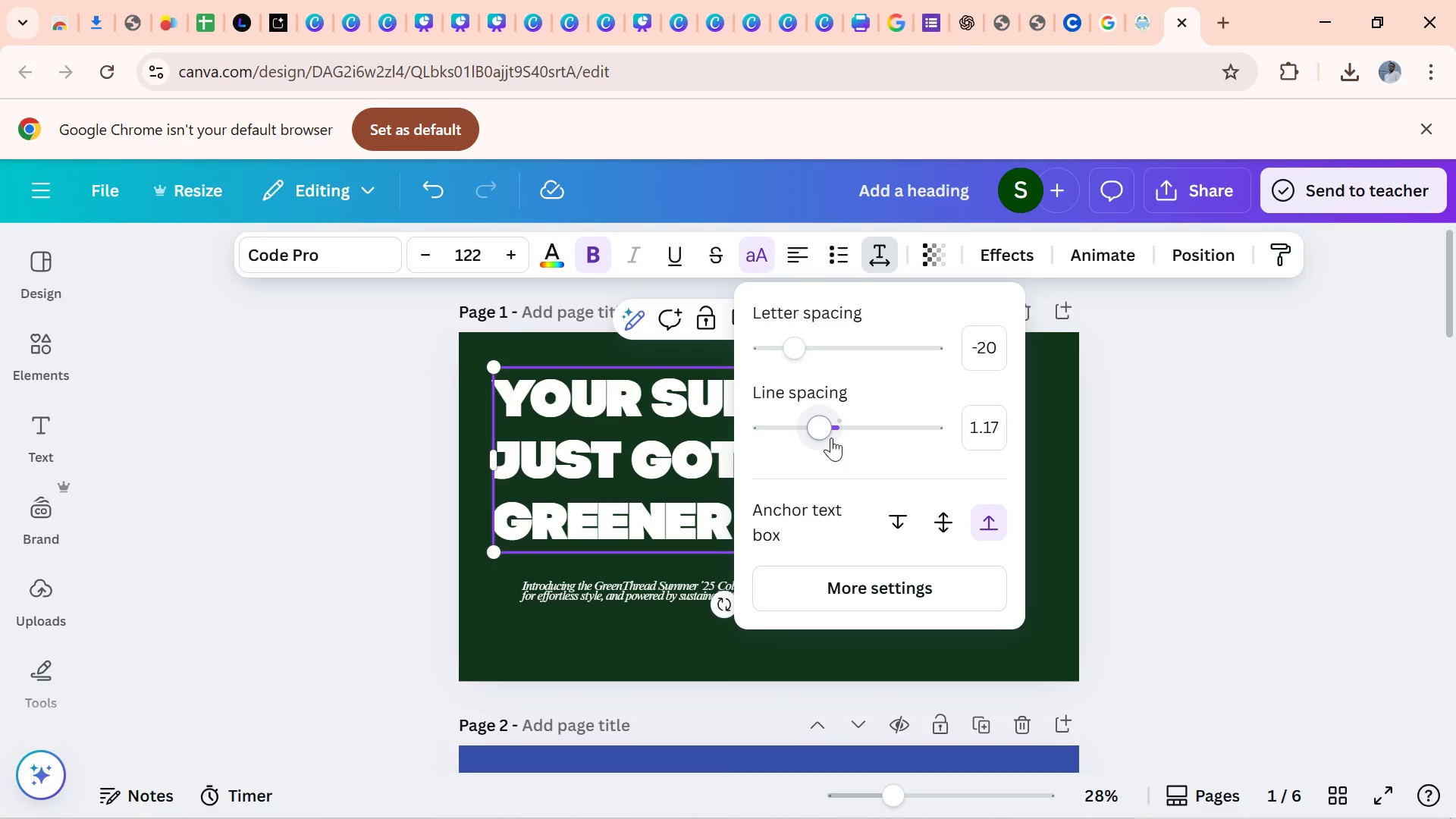 
left_click_drag(start_coordinate=[823, 435], to_coordinate=[795, 443])
 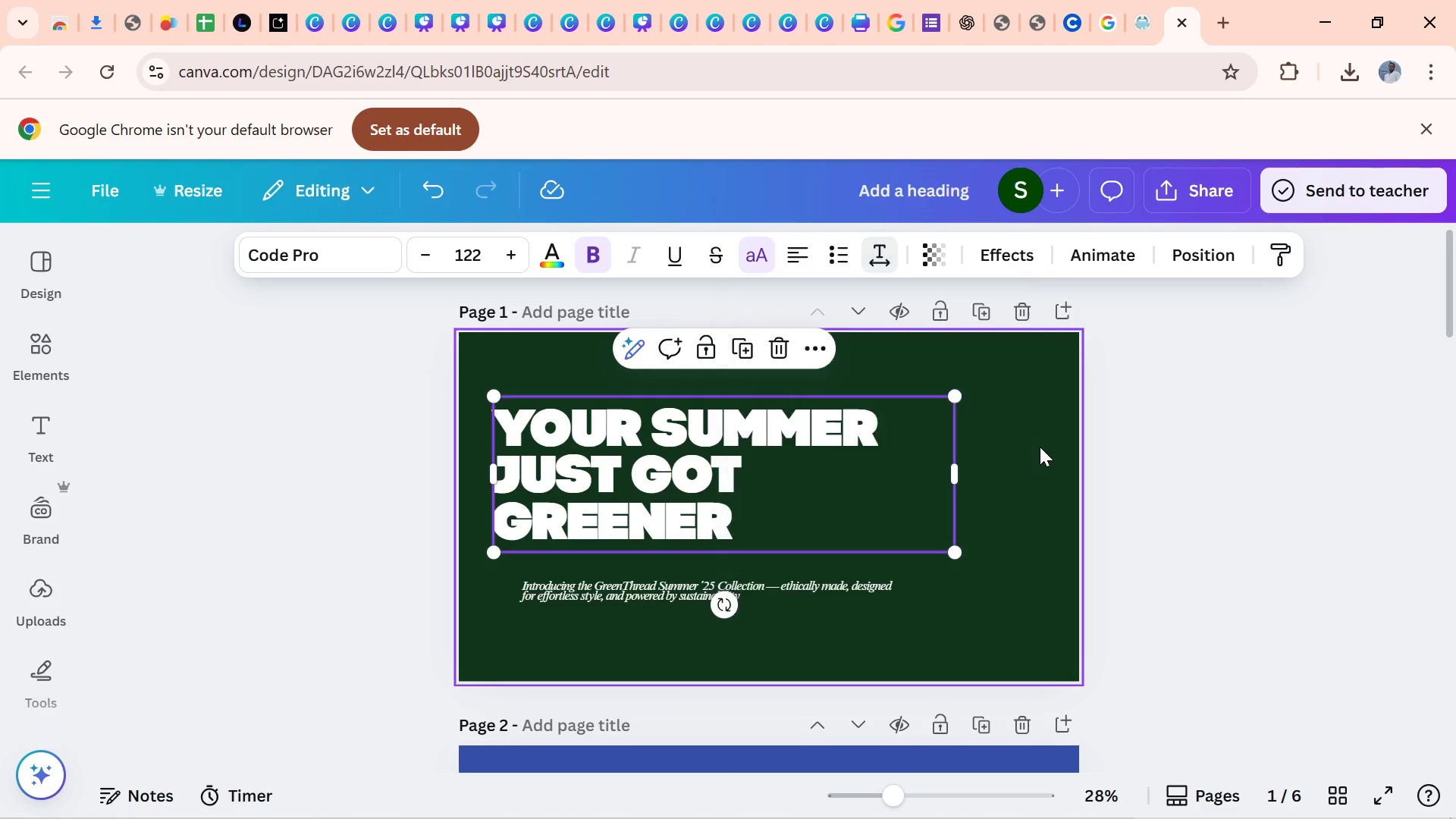 
left_click([1040, 447])
 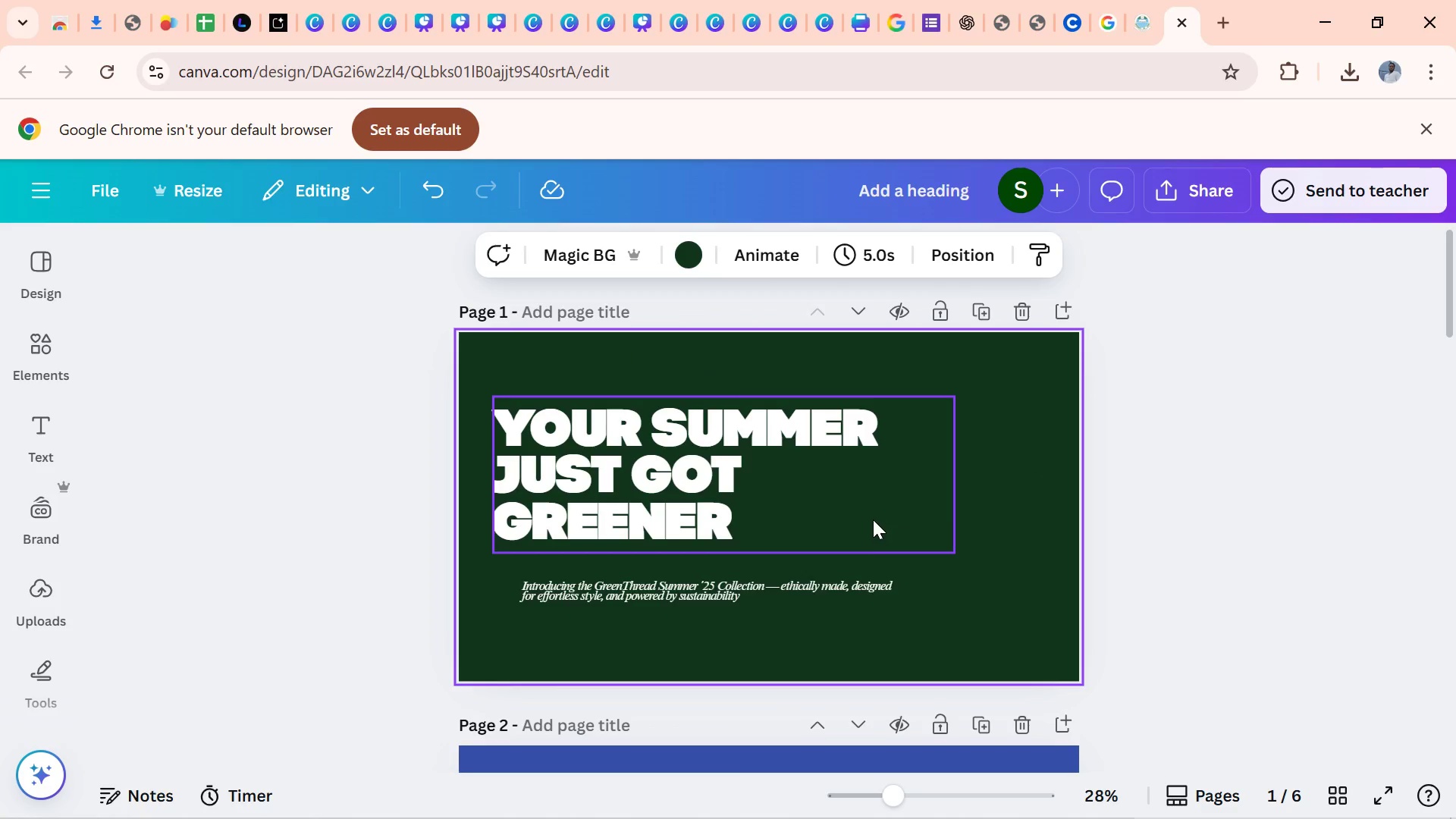 
left_click_drag(start_coordinate=[873, 519], to_coordinate=[869, 491])
 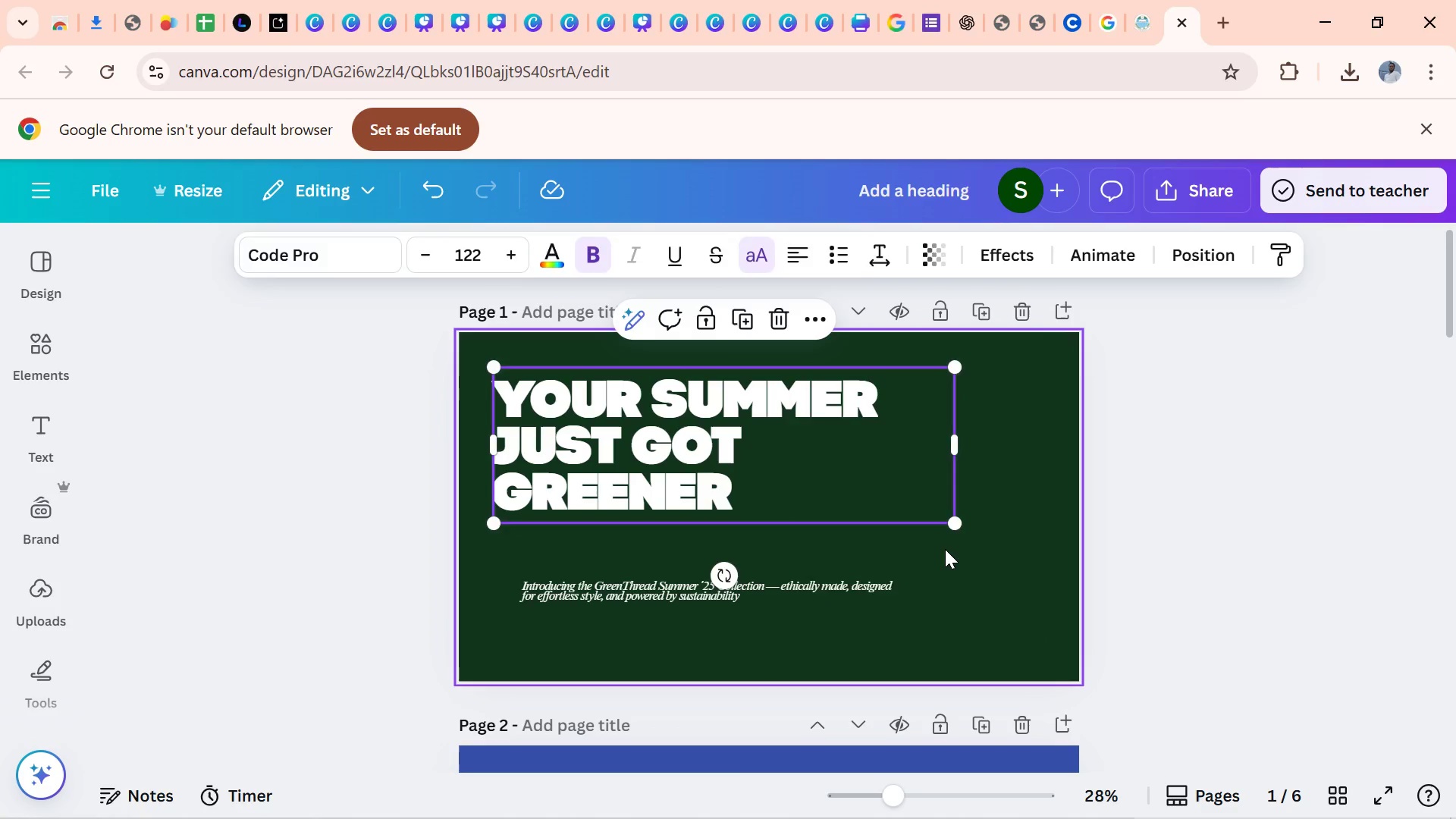 
left_click([945, 549])
 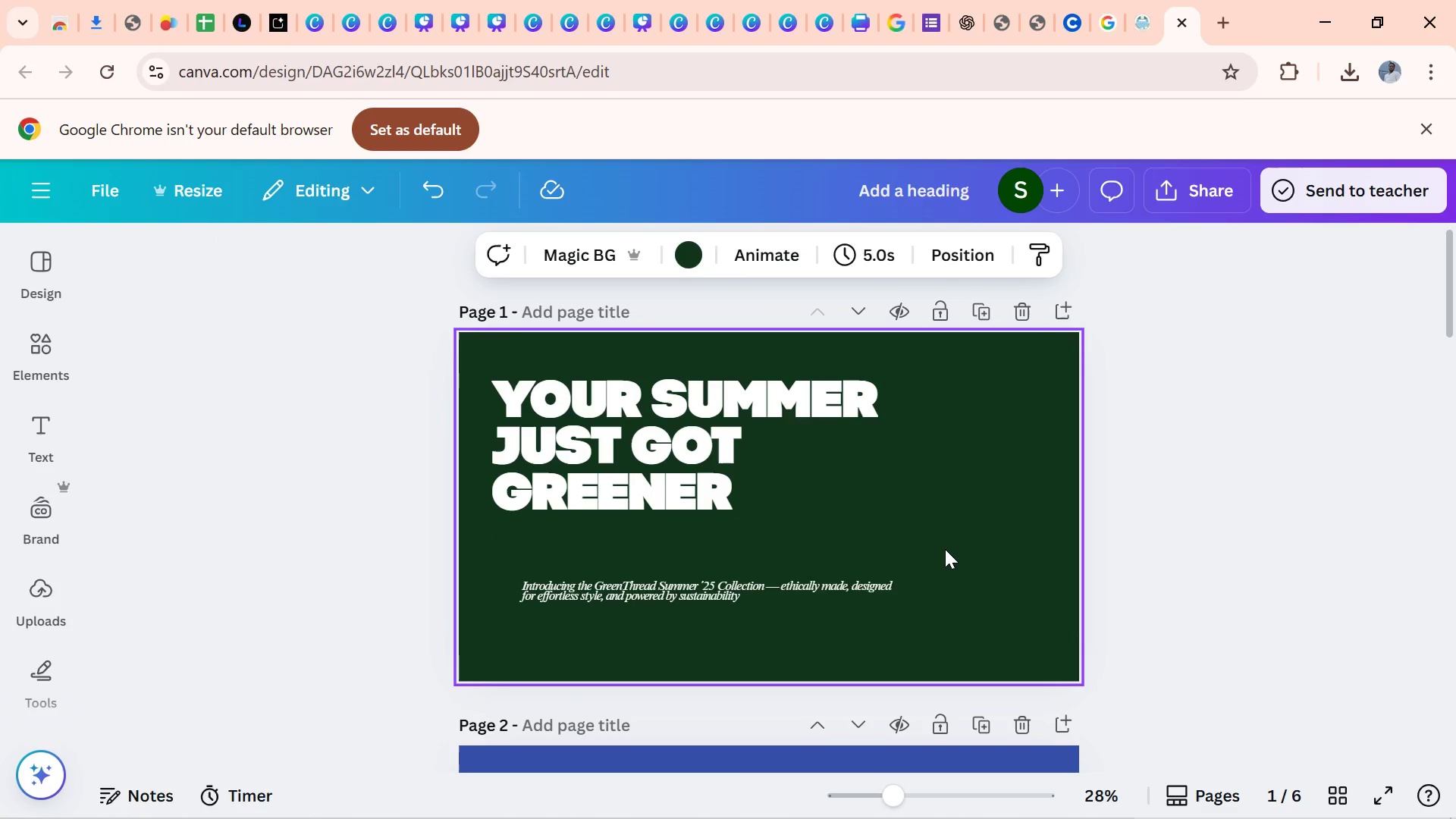 
wait(10.08)
 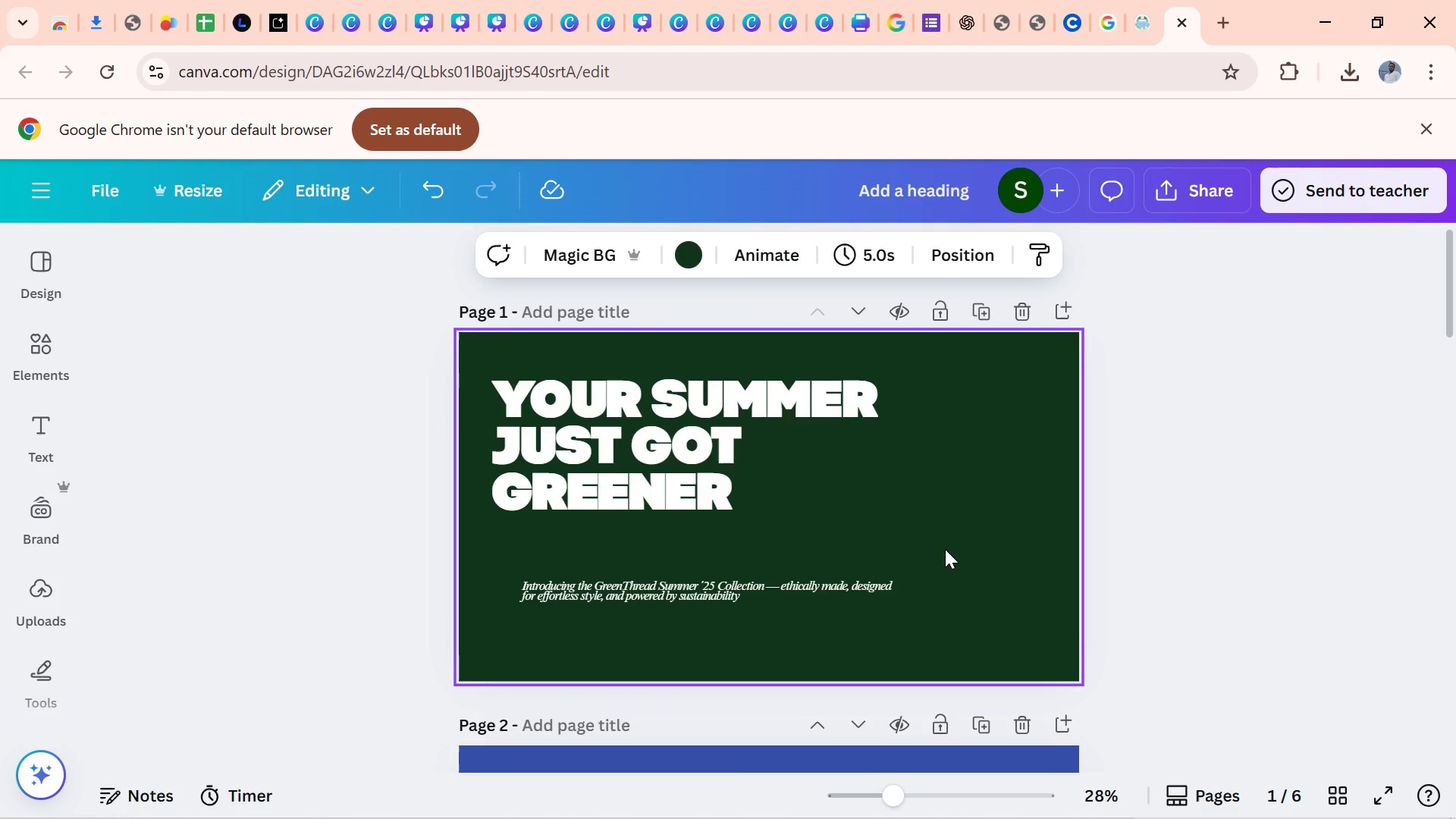 
left_click([160, 276])
 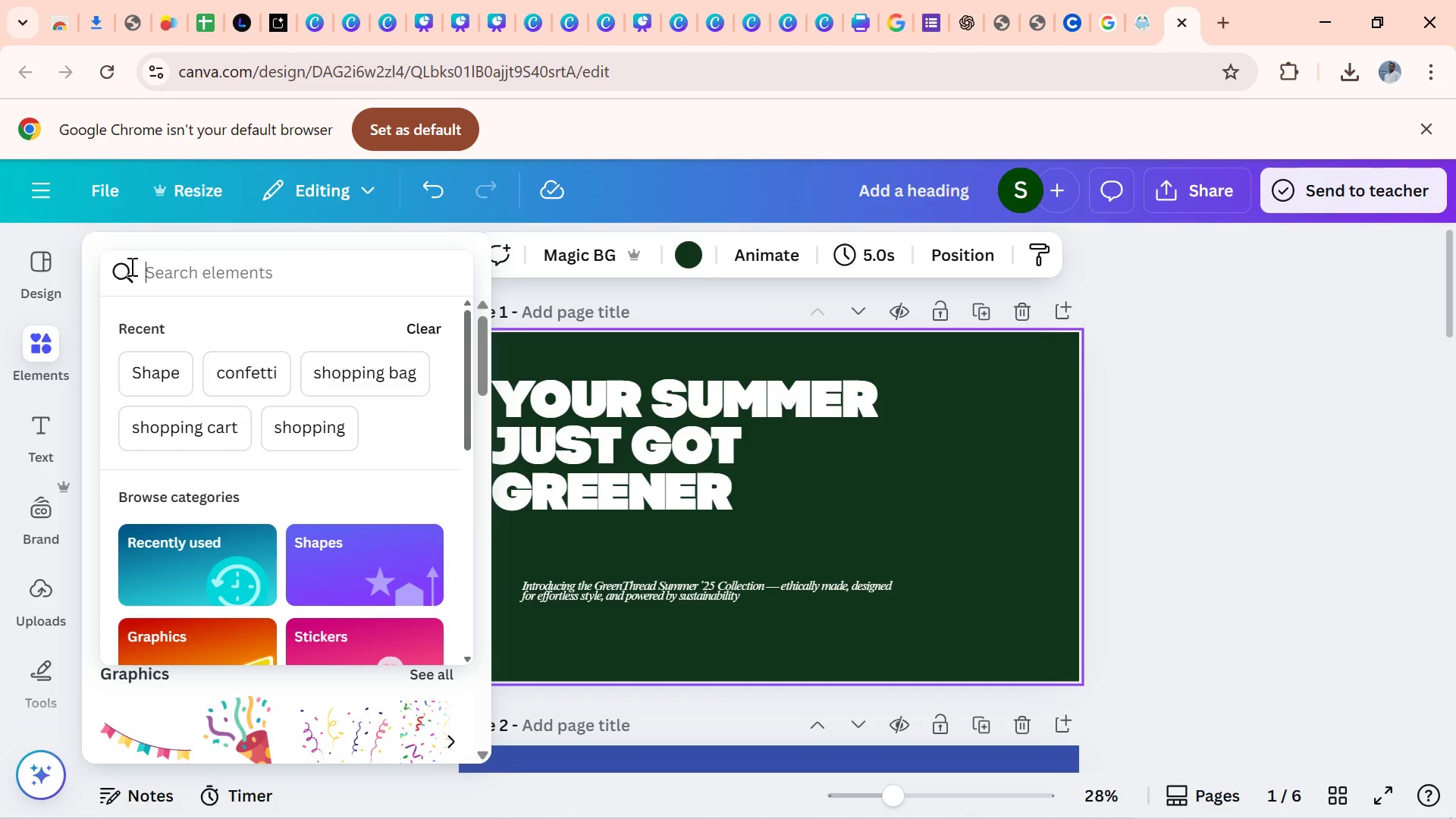 
type(mo)
key(Backspace)
key(Backspace)
type(fashion mode)
 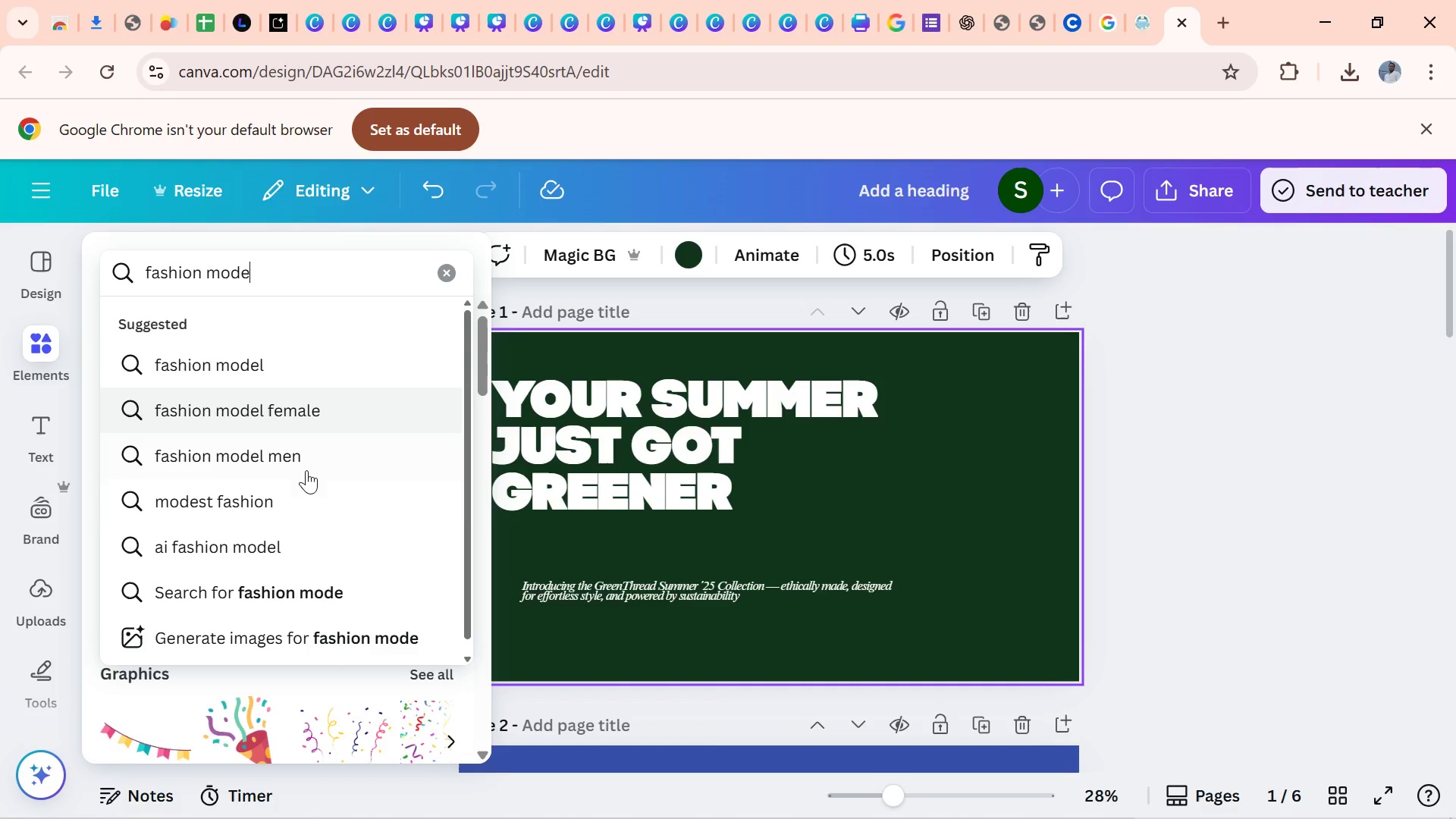 
left_click([318, 424])
 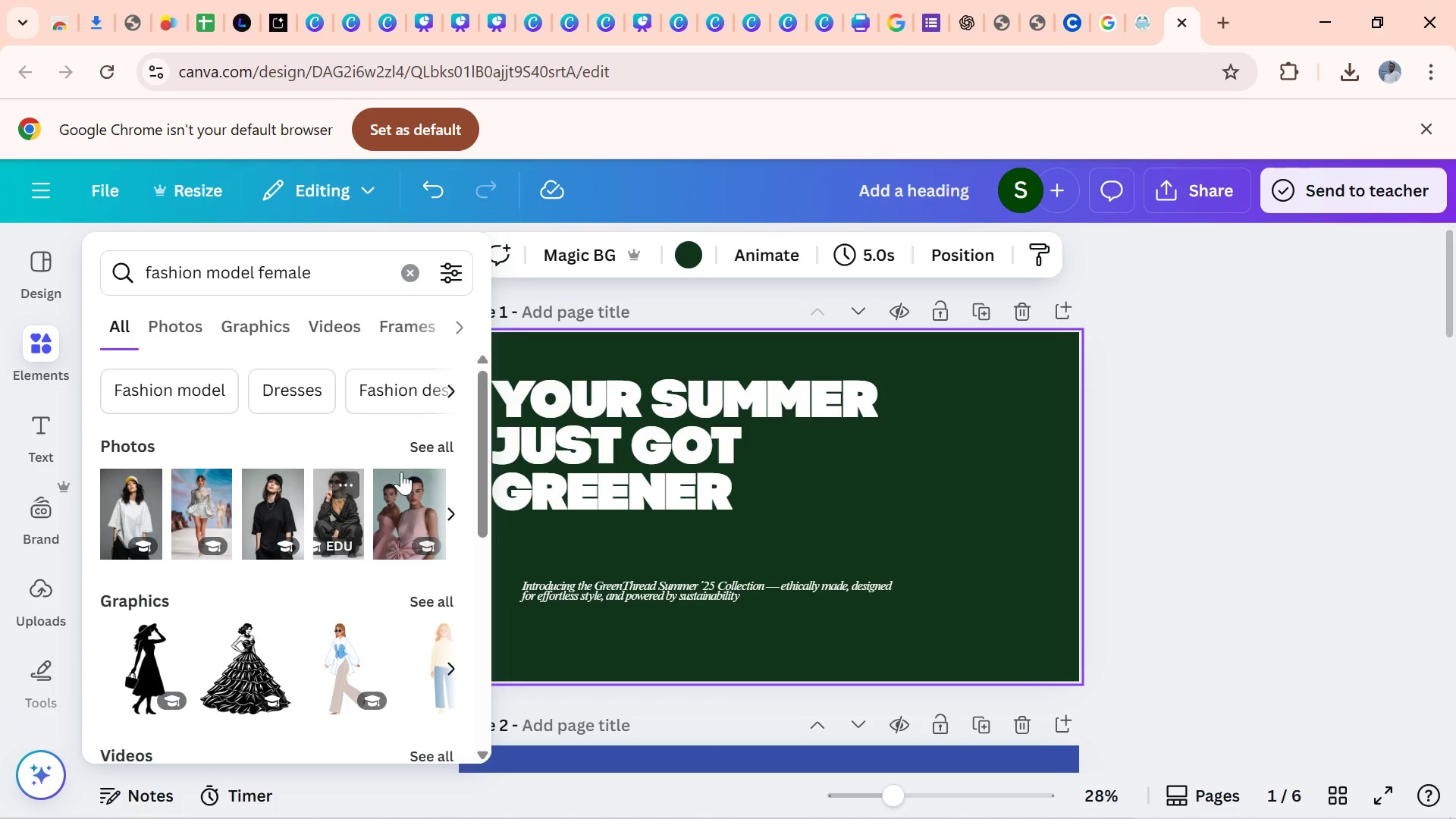 
left_click([453, 446])
 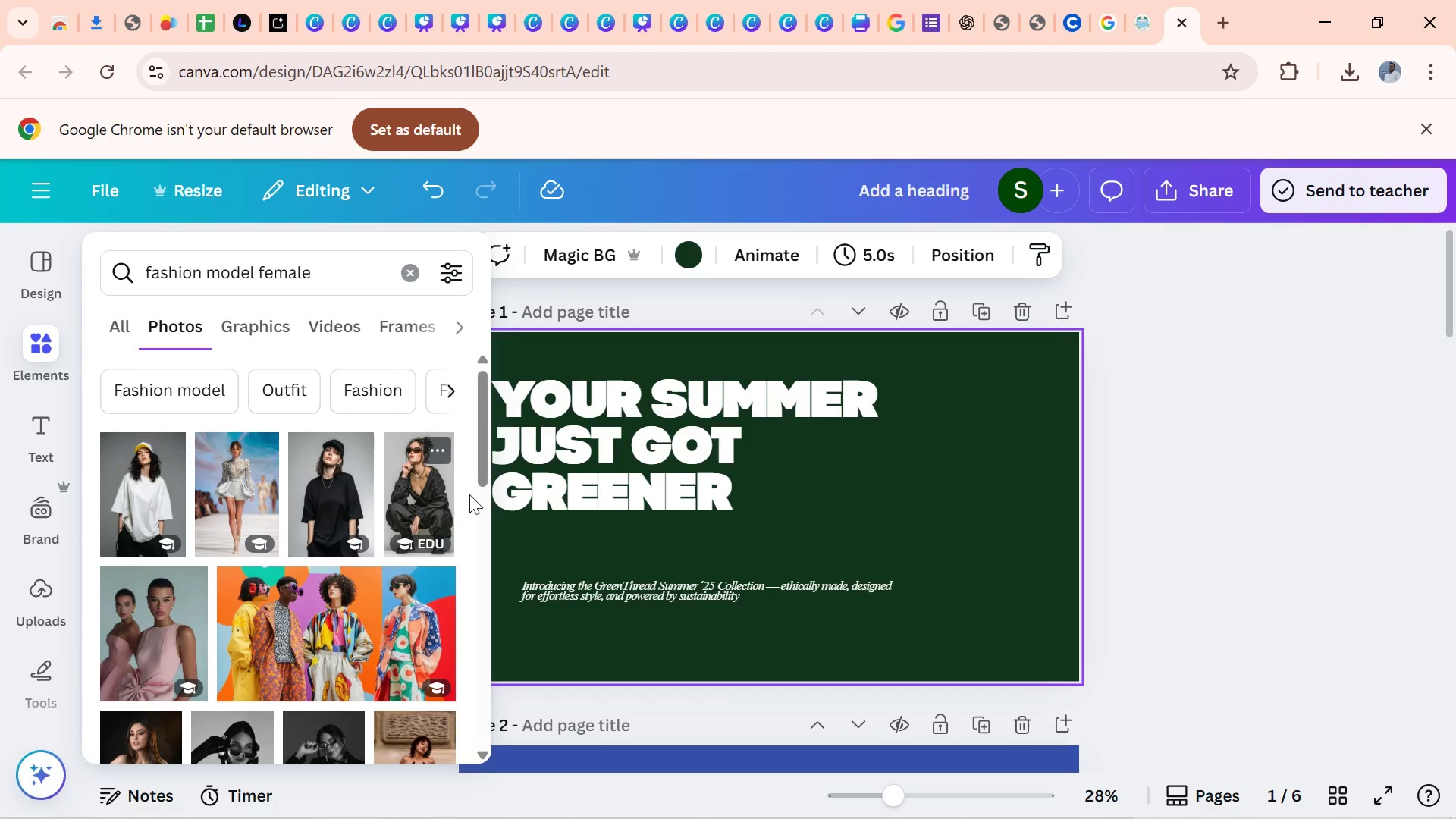 
left_click_drag(start_coordinate=[481, 486], to_coordinate=[461, 751])
 